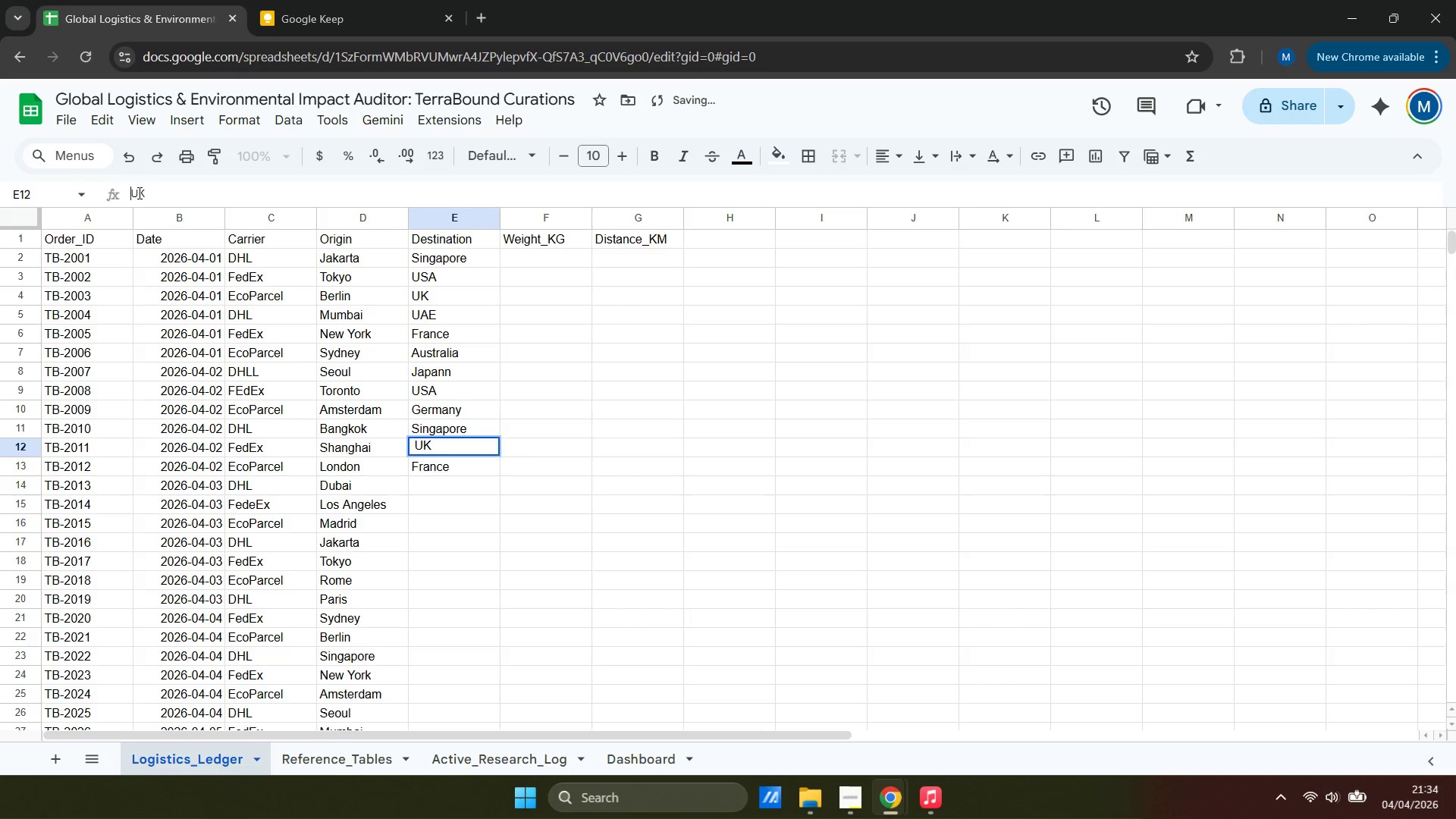 
key(ArrowLeft)
 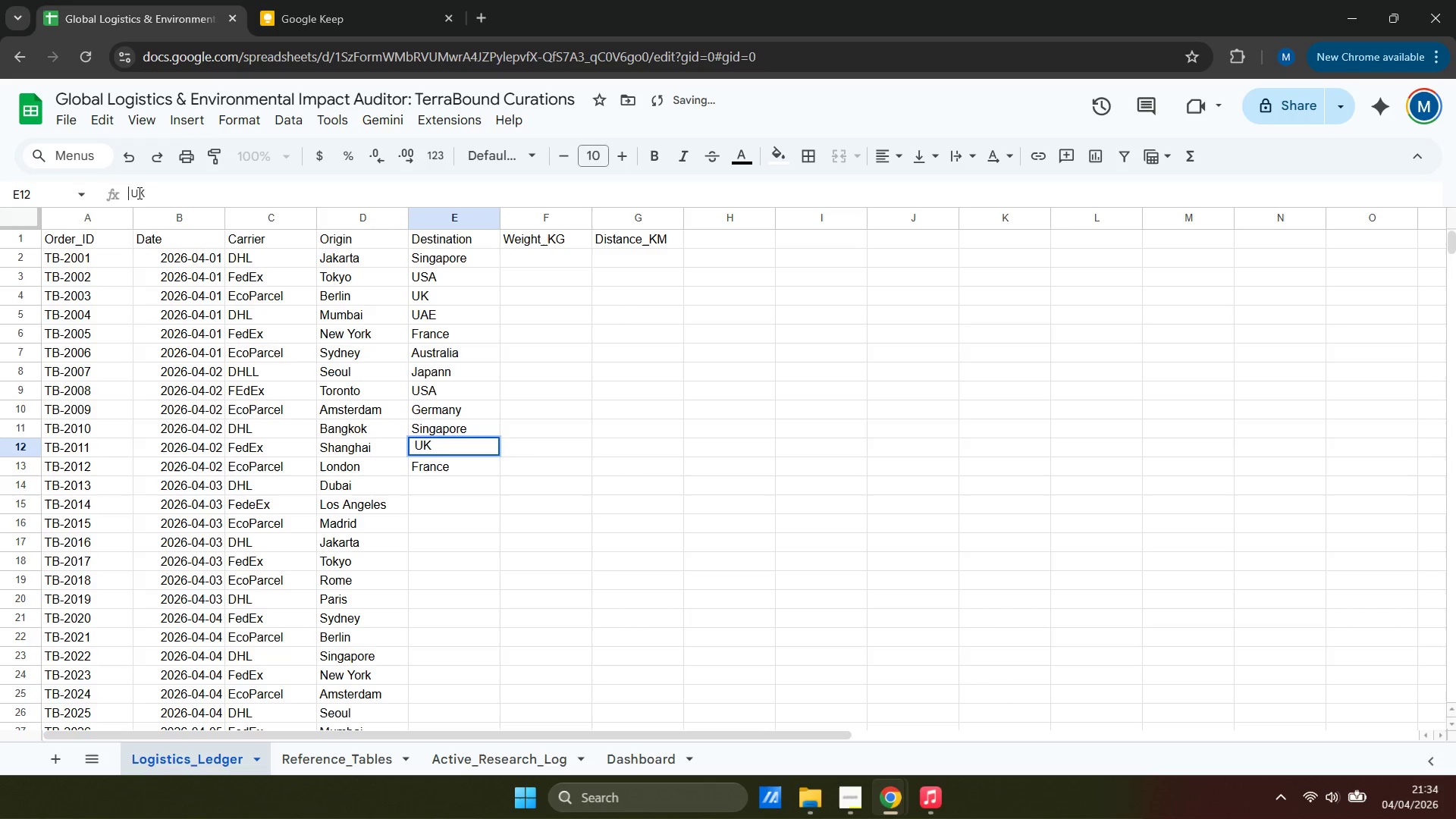 
key(ArrowRight)
 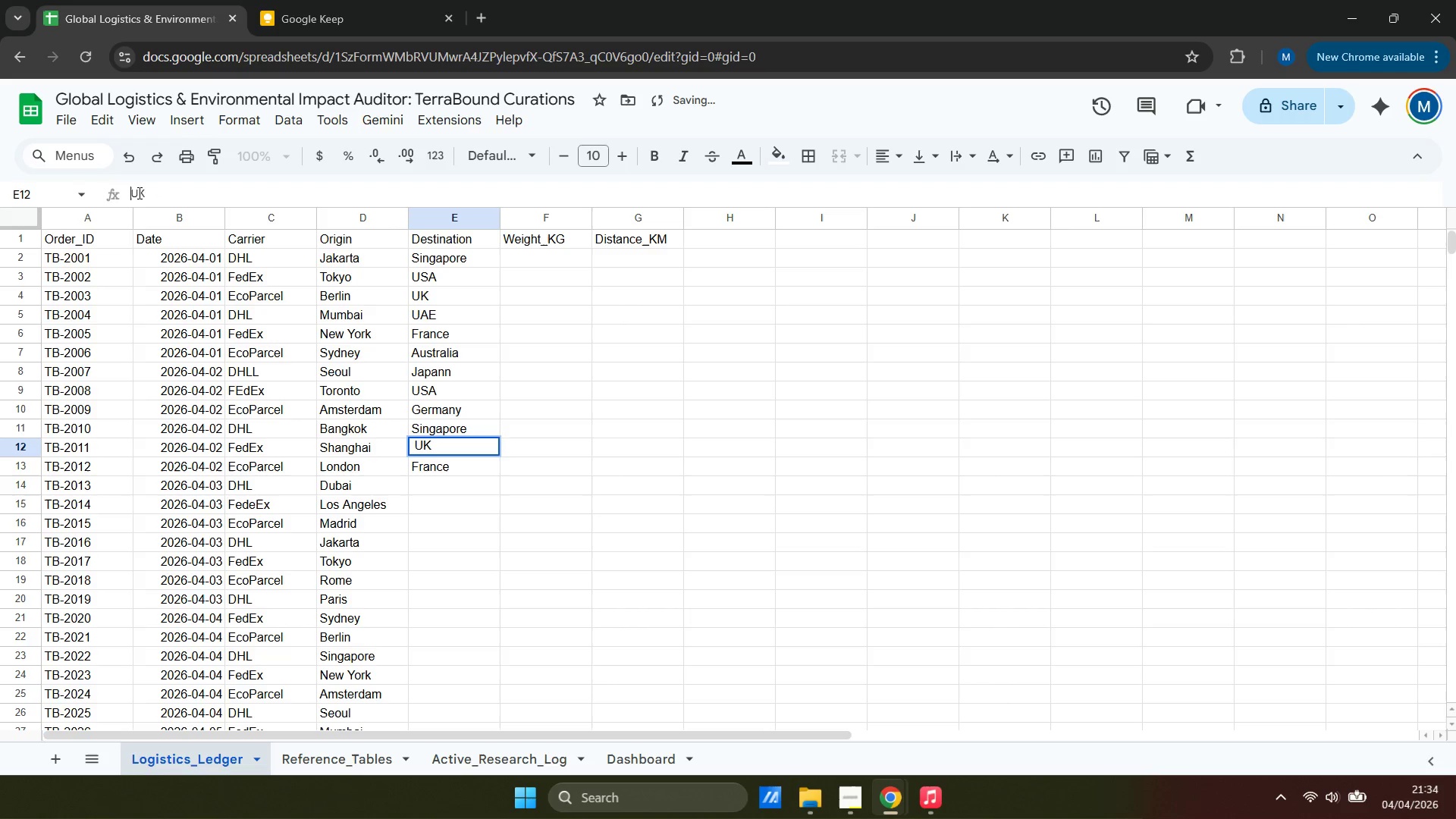 
key(Backspace)
 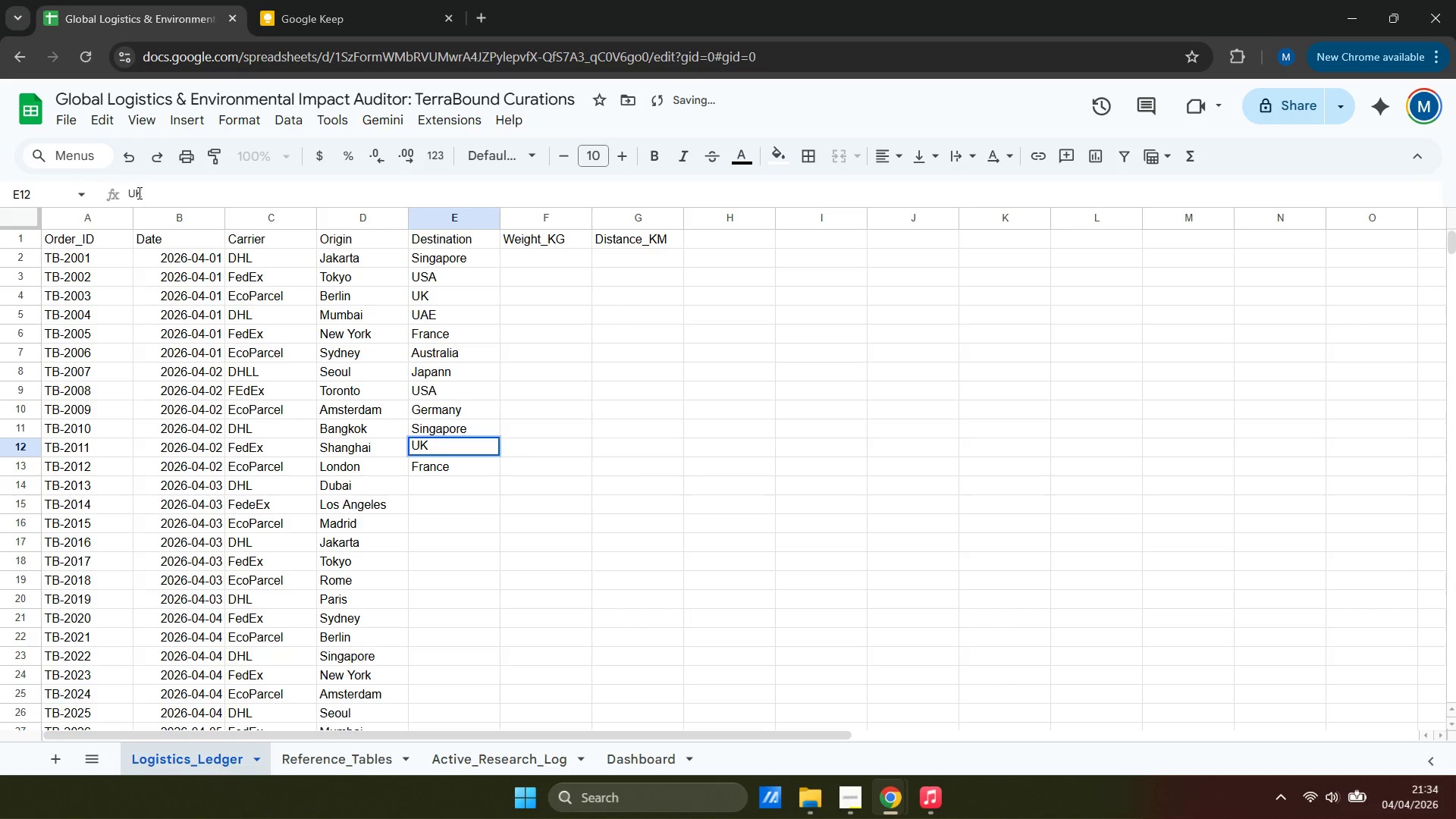 
key(ArrowUp)
 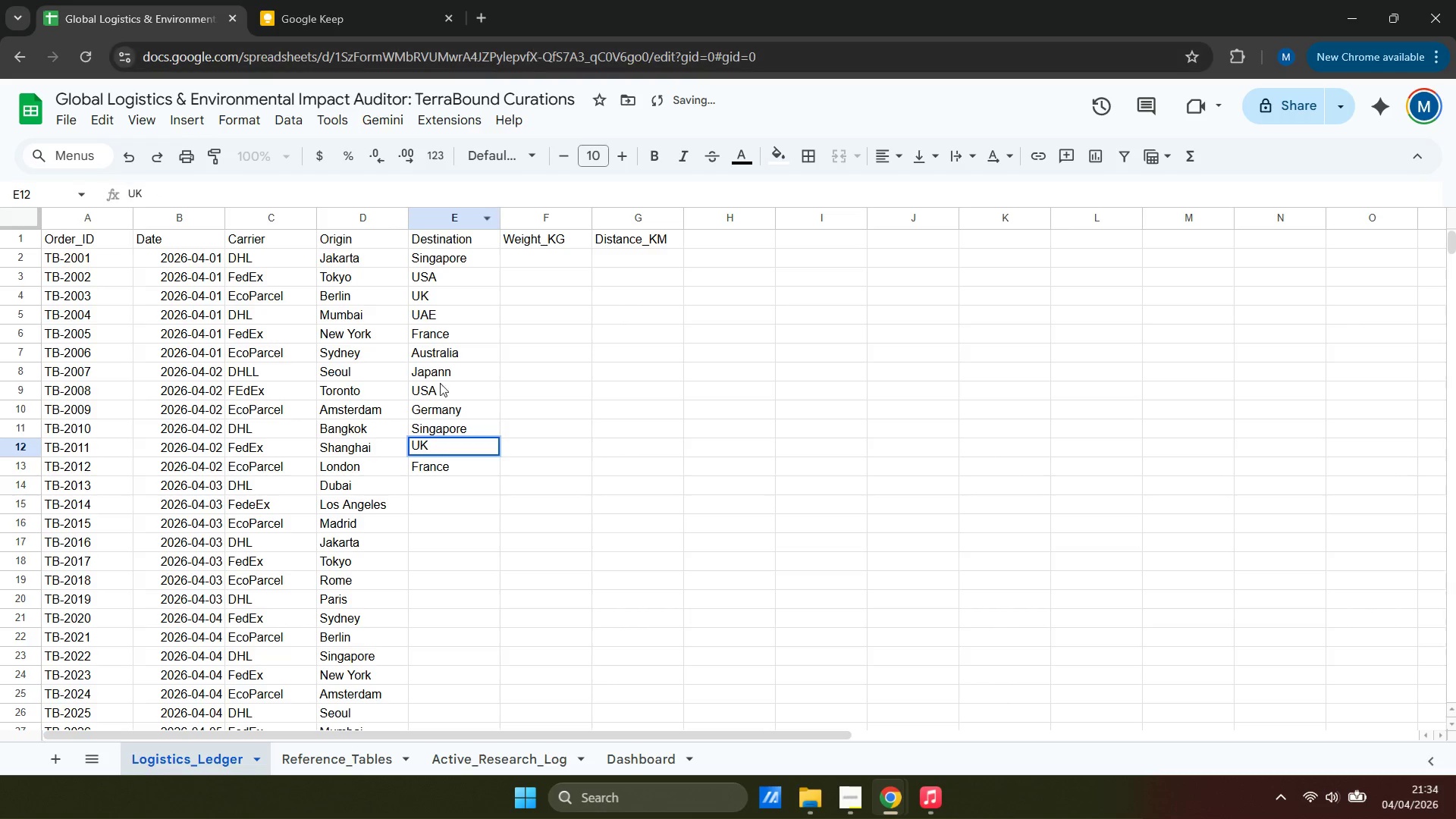 
left_click([500, 373])
 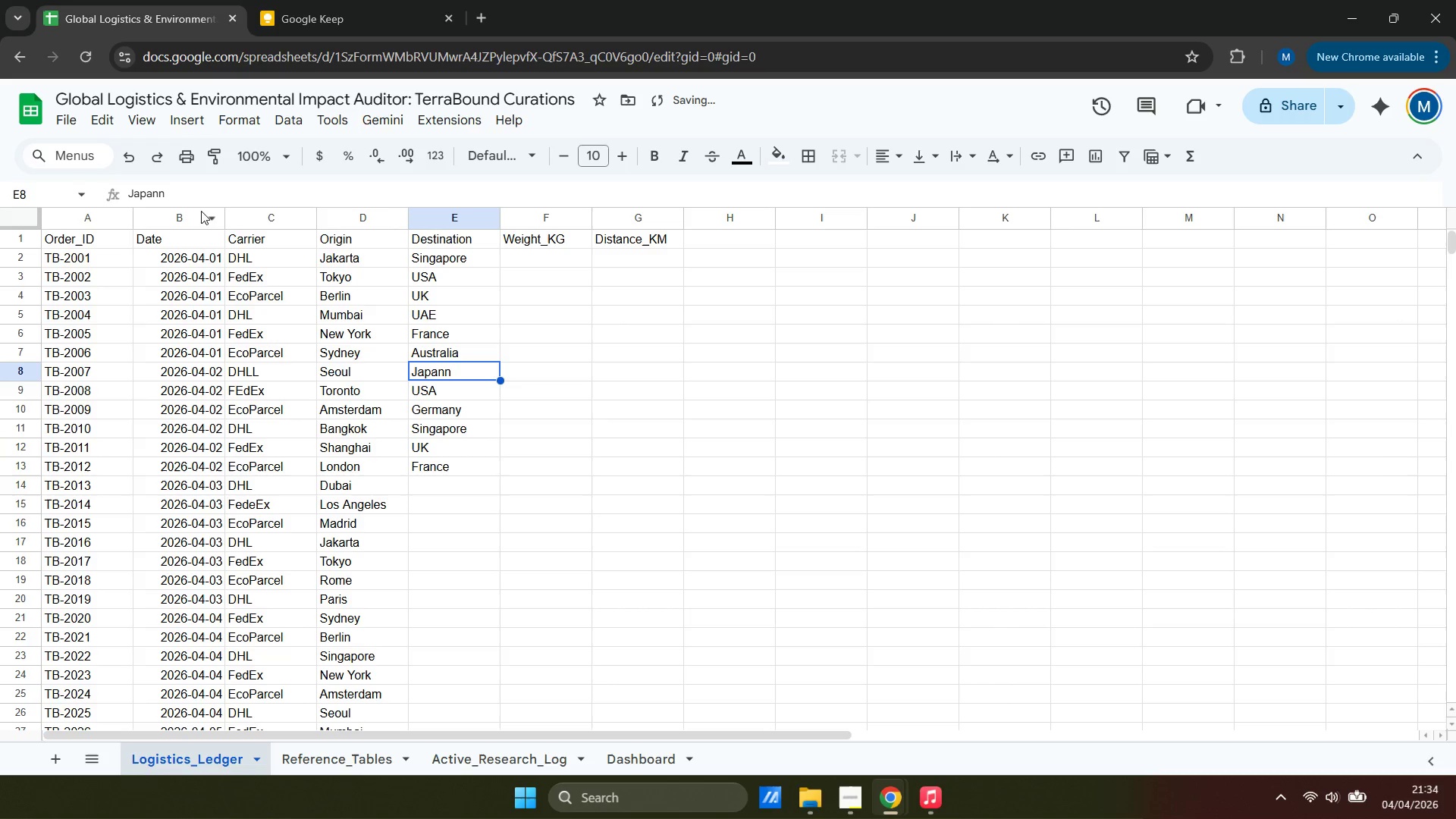 
left_click([209, 196])
 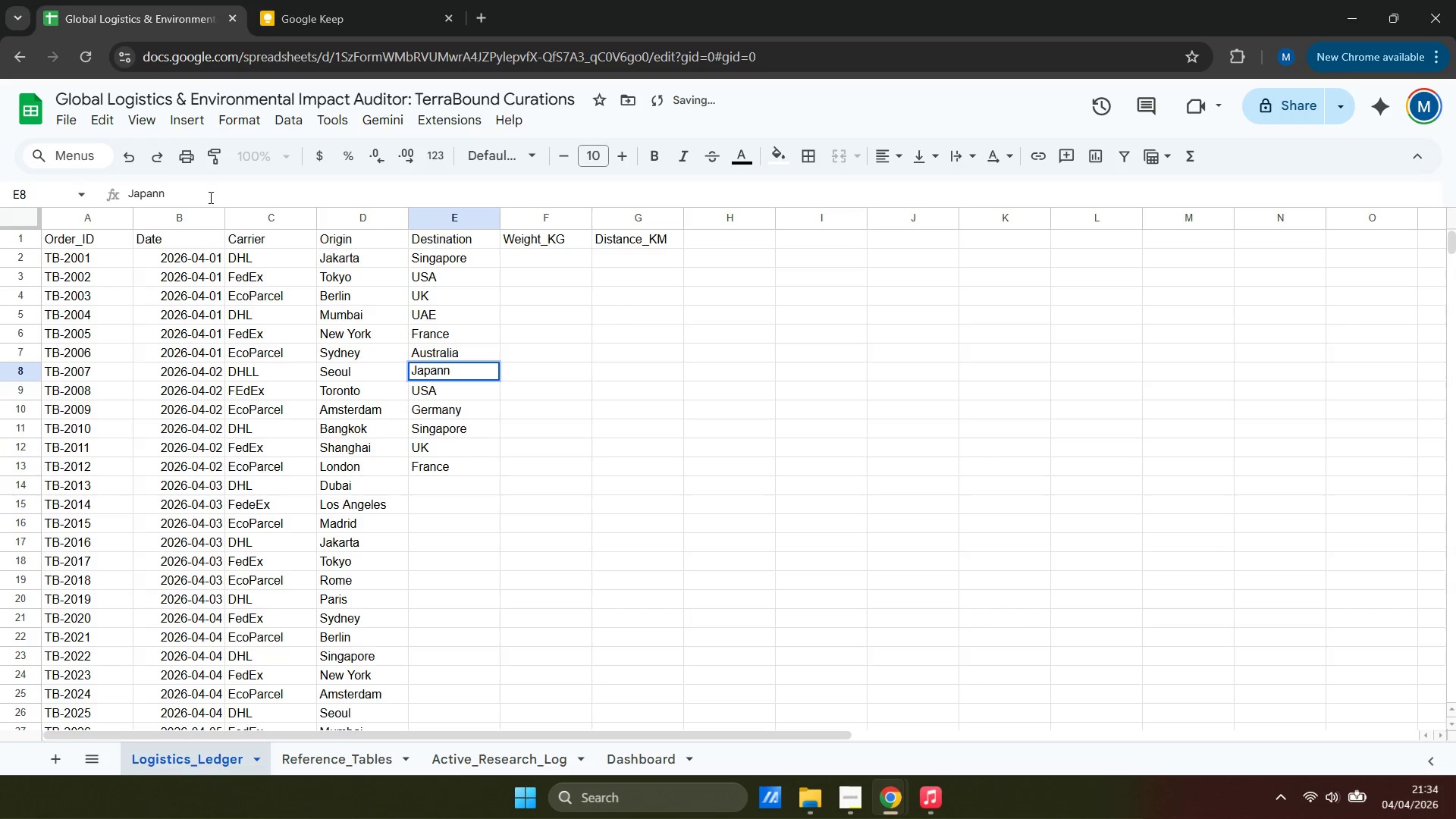 
key(Backspace)
 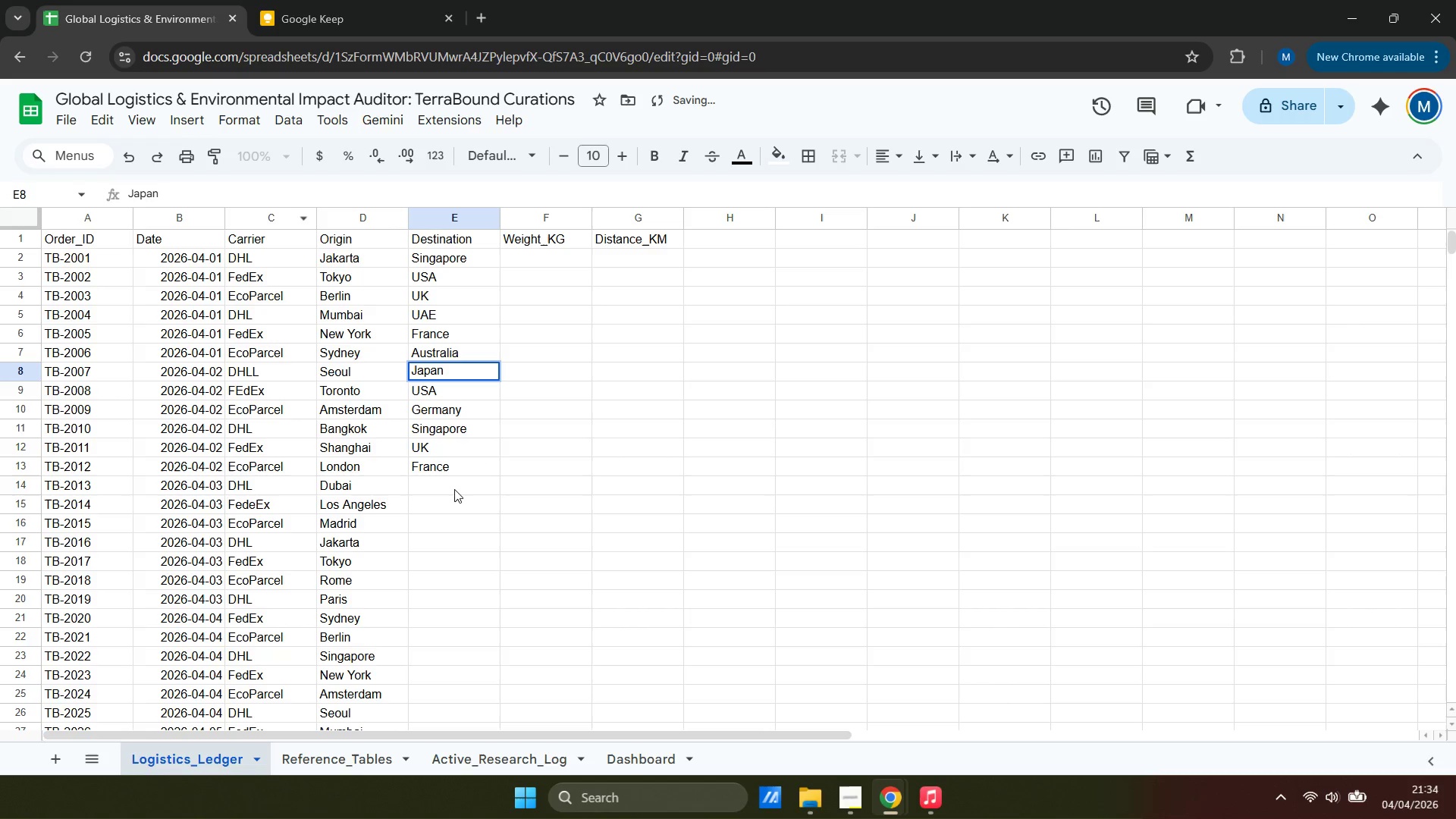 
left_click([454, 488])
 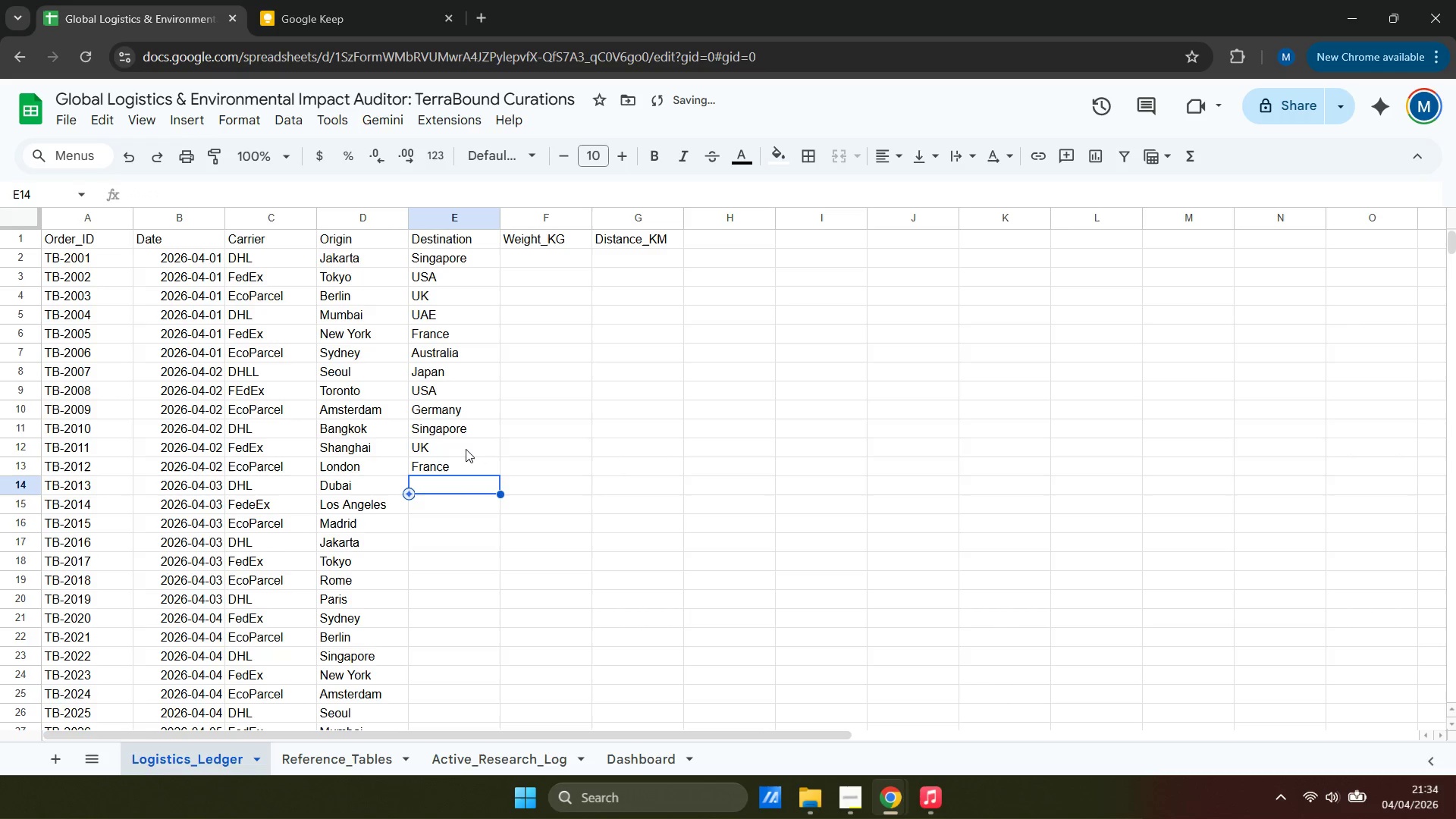 
type(Japan)
 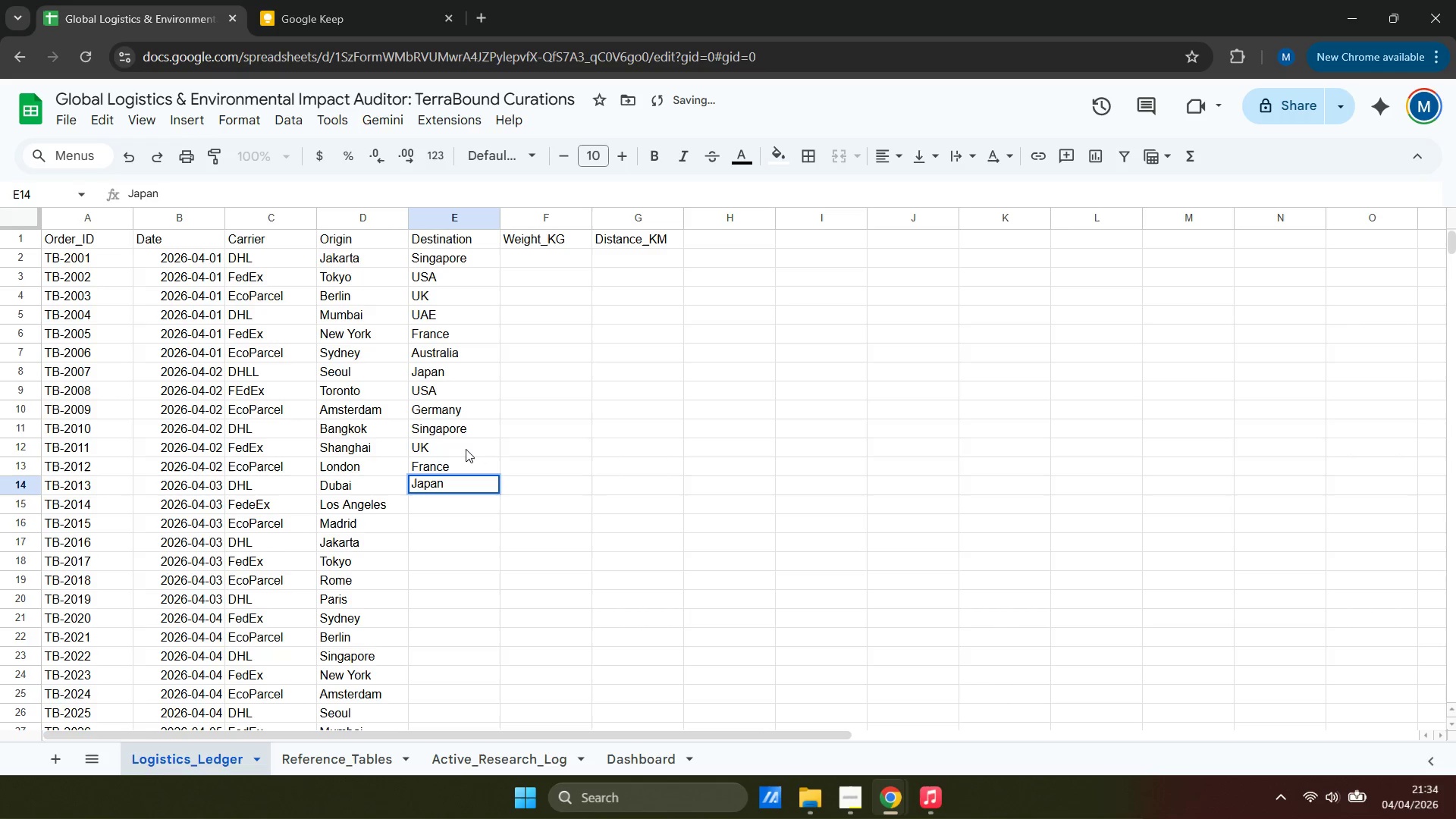 
key(ArrowDown)
 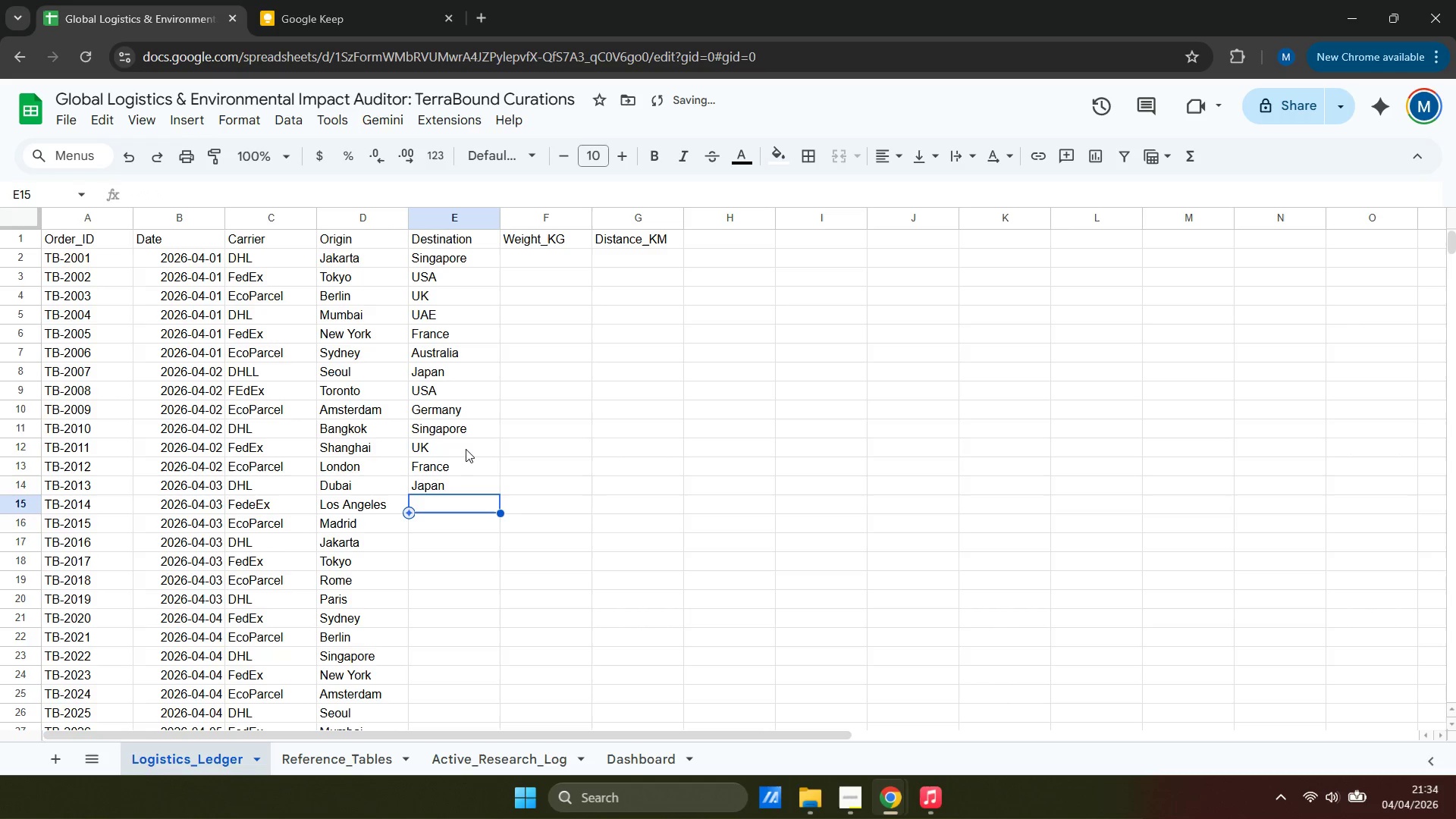 
type(Austra)
 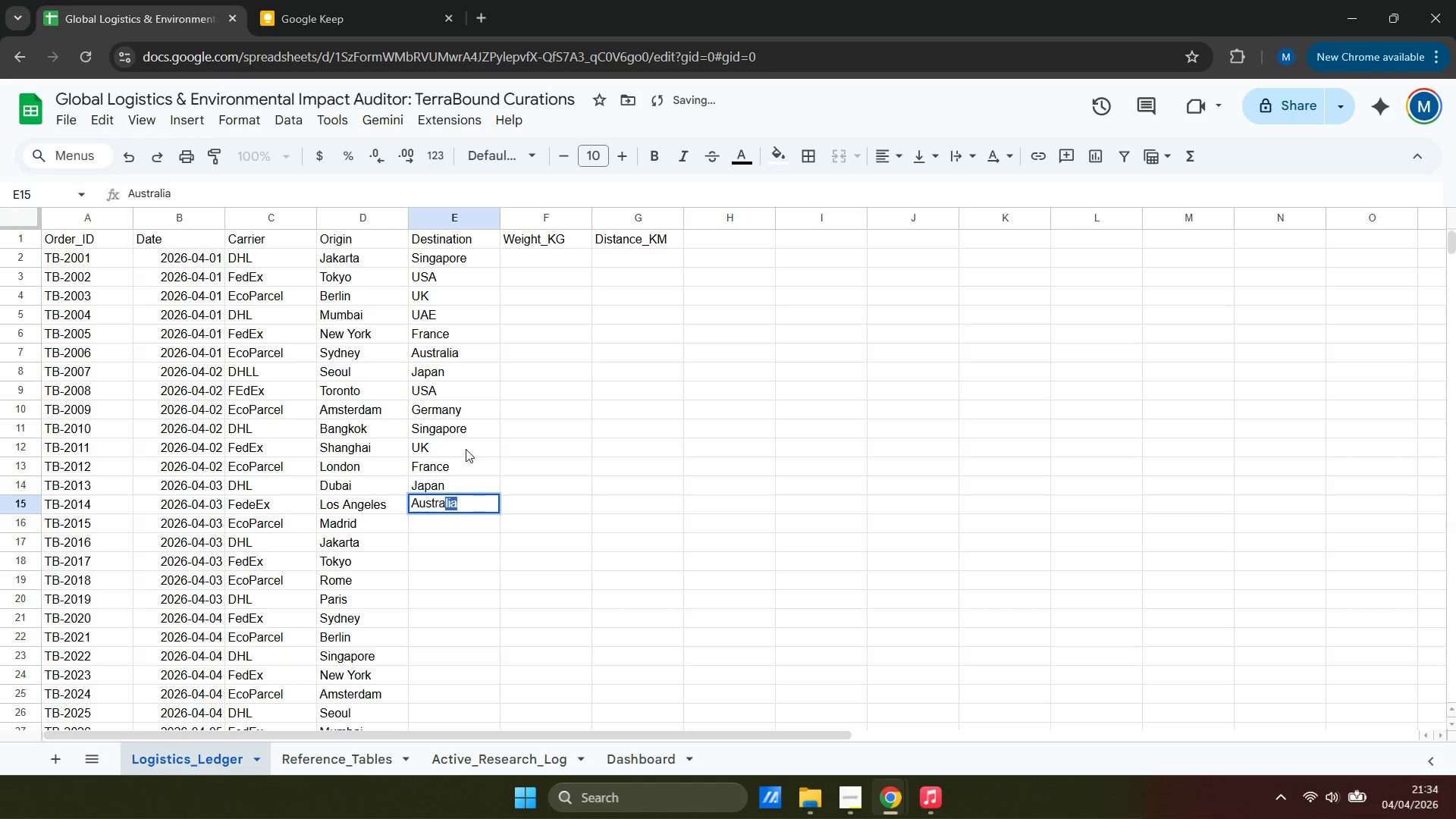 
key(ArrowDown)
 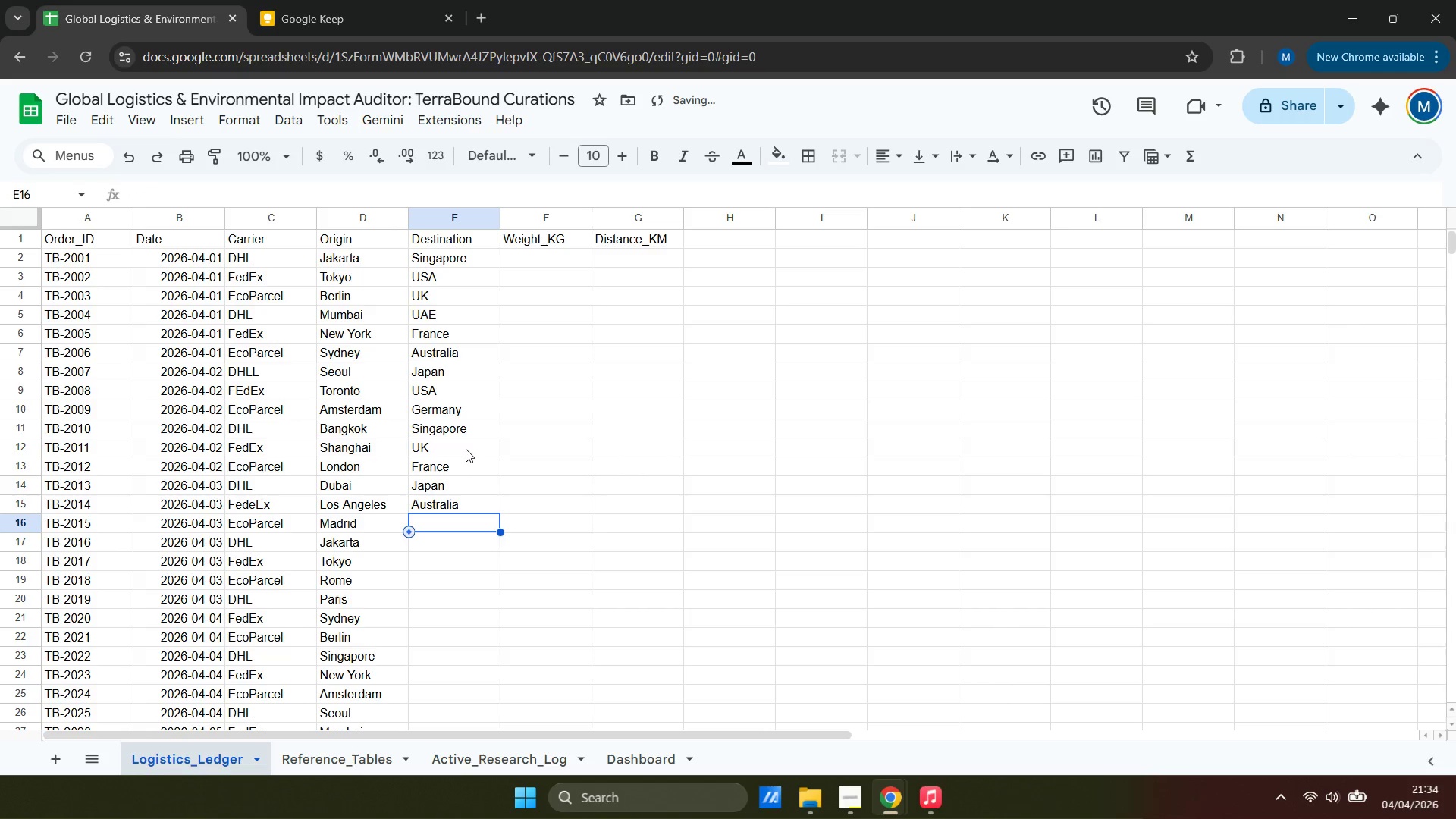 
type(Germ)
 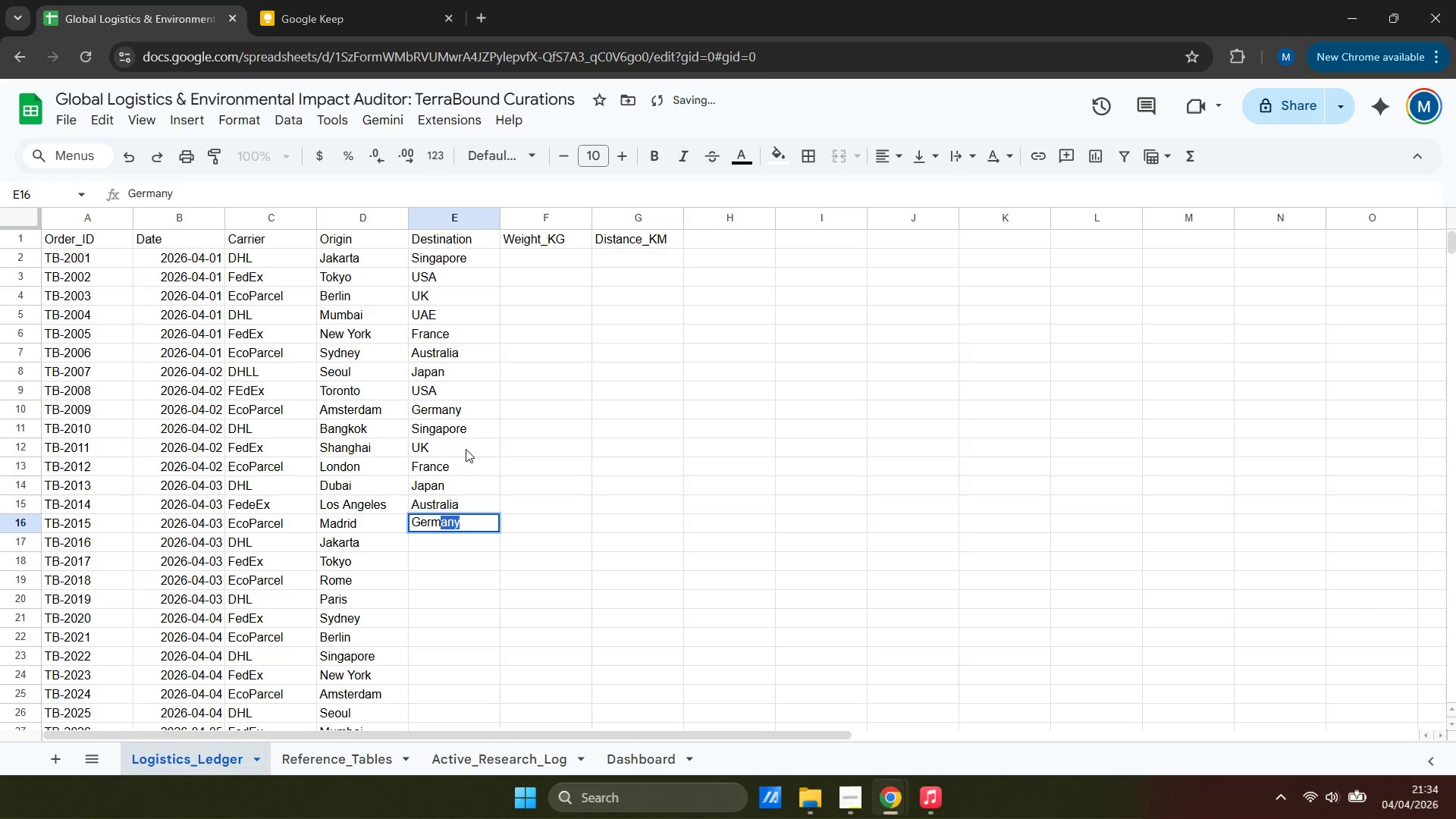 
key(ArrowDown)
 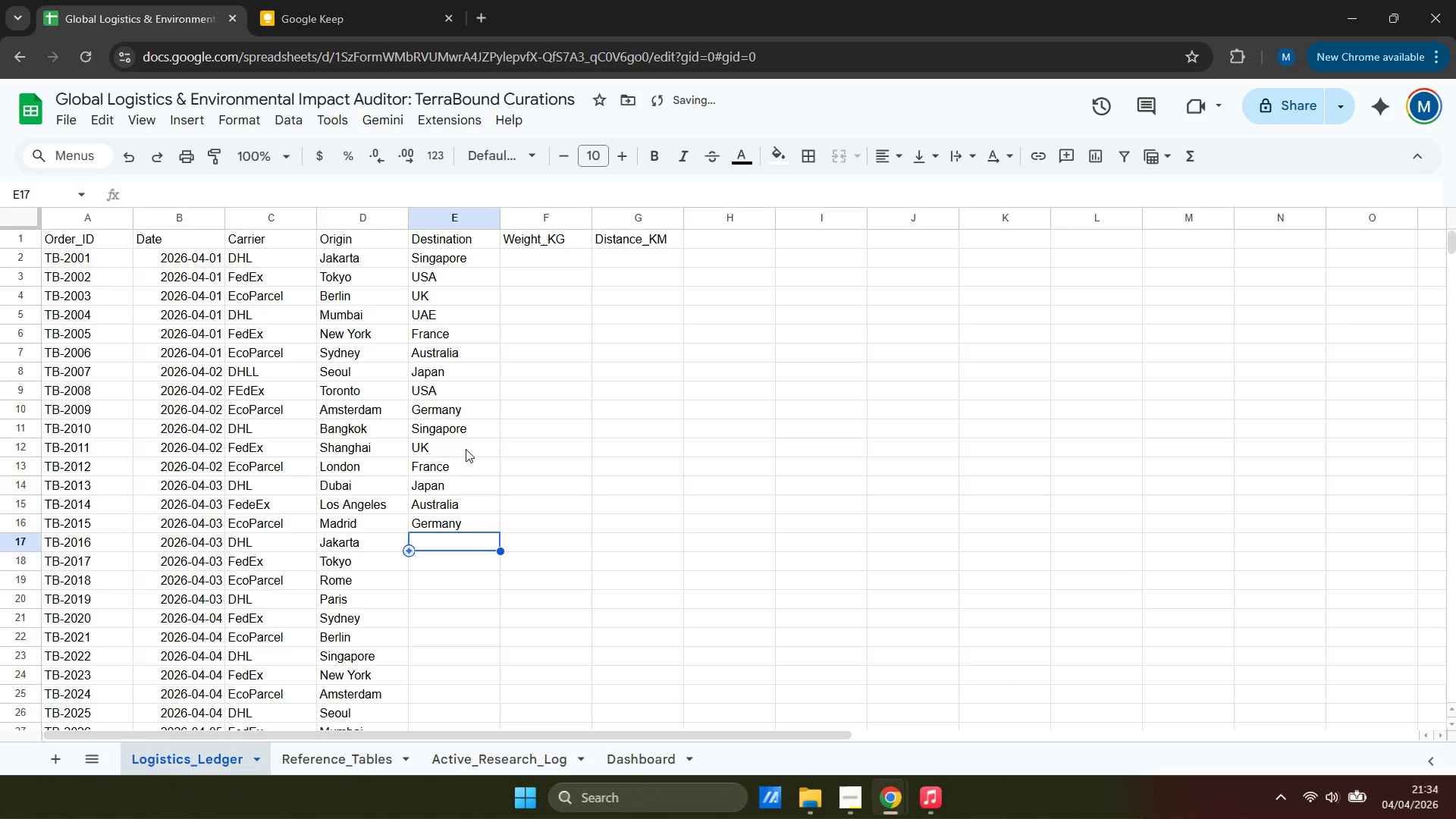 
type(USA)
 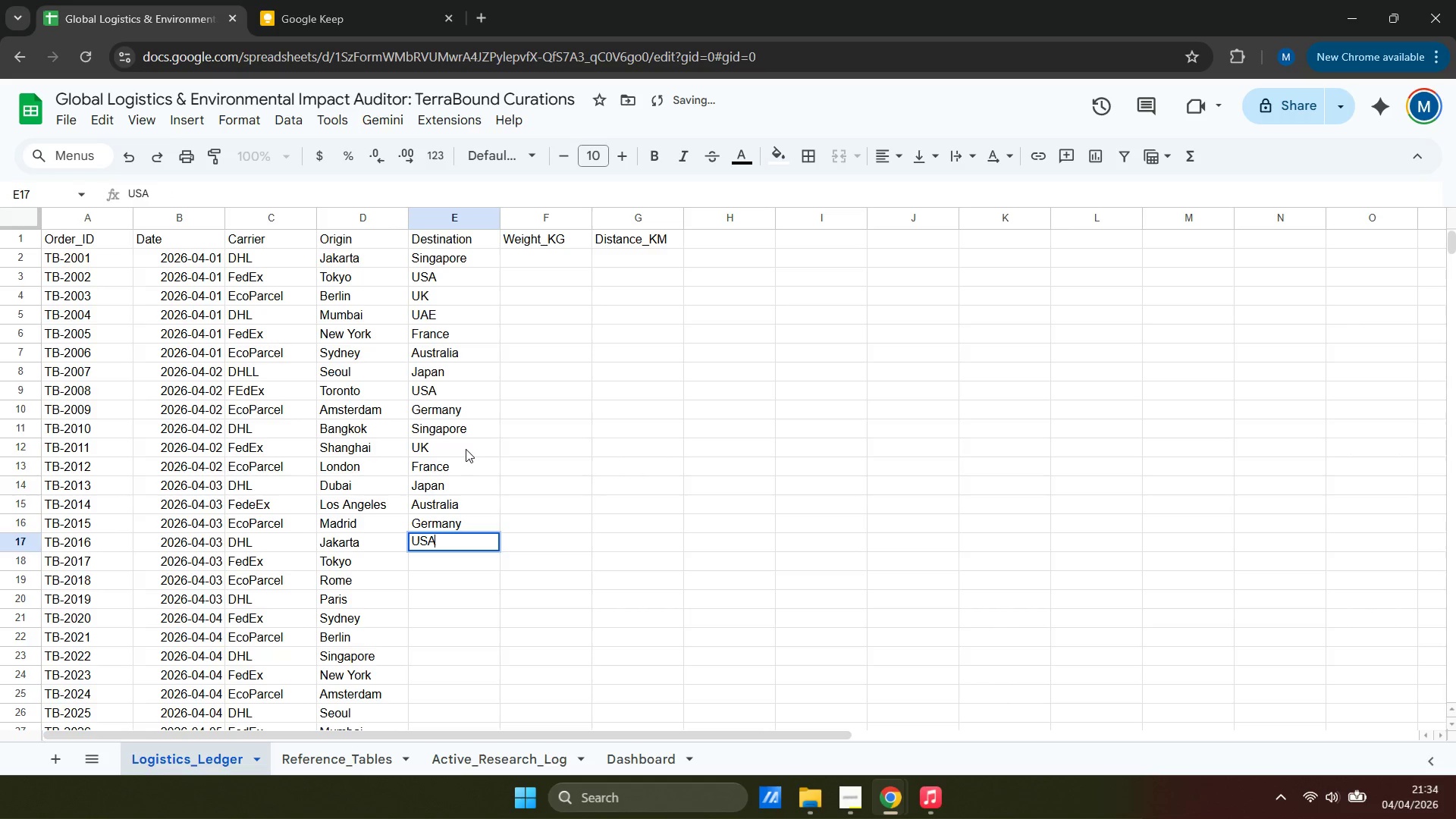 
key(ArrowDown)
 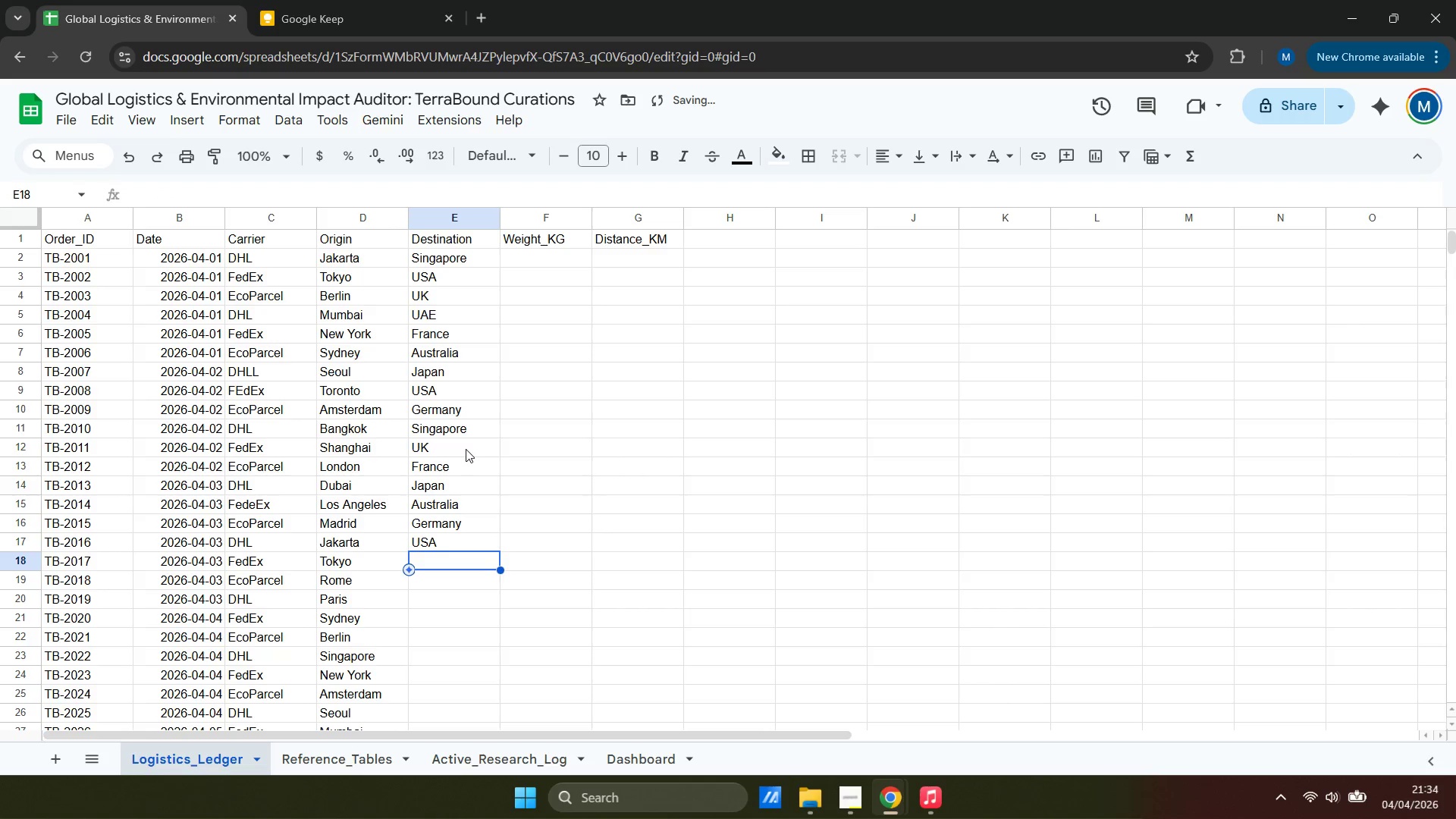 
type(SING)
key(Backspace)
key(Backspace)
key(Backspace)
key(Backspace)
type(ingapore)
 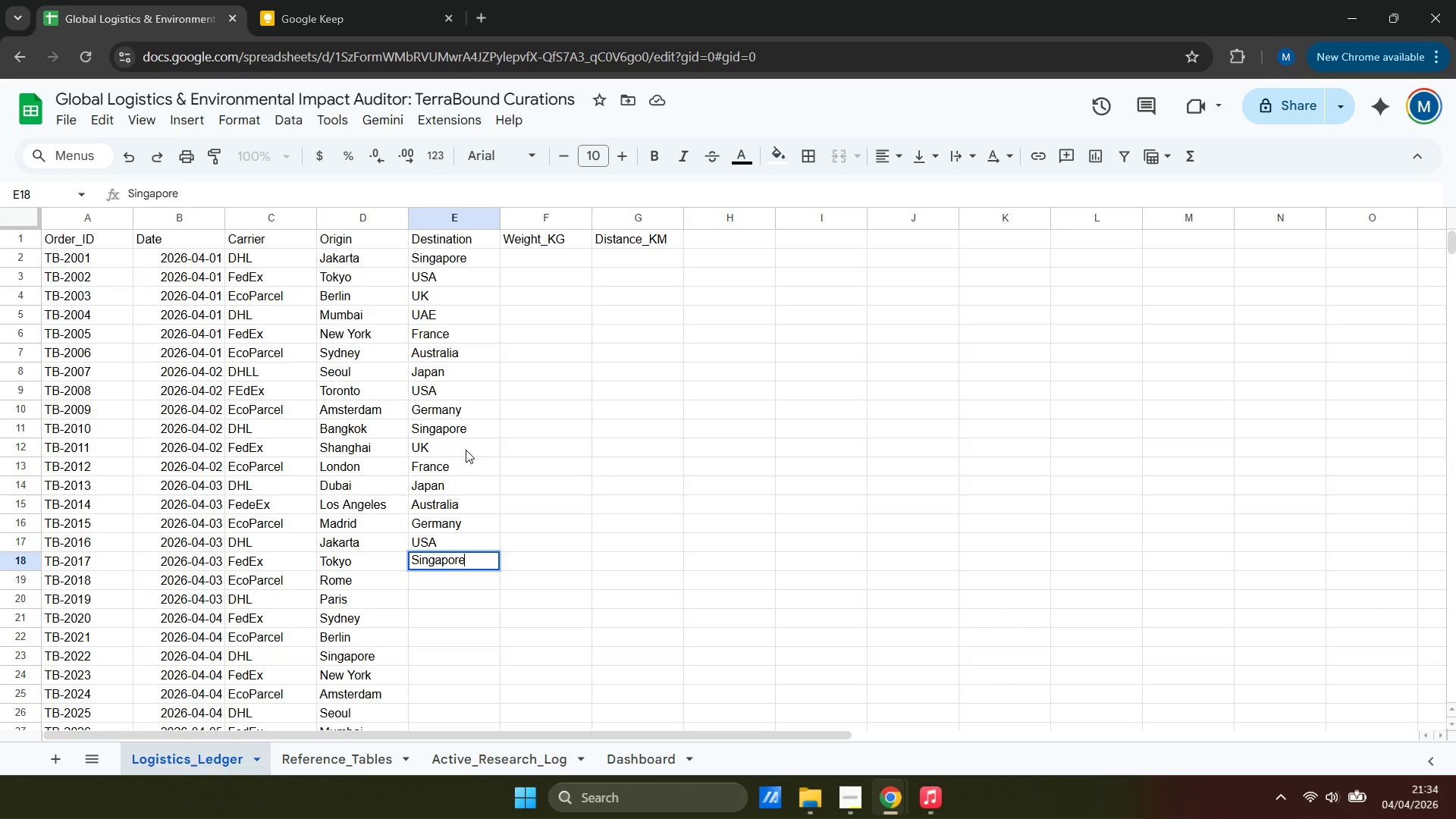 
key(ArrowDown)
 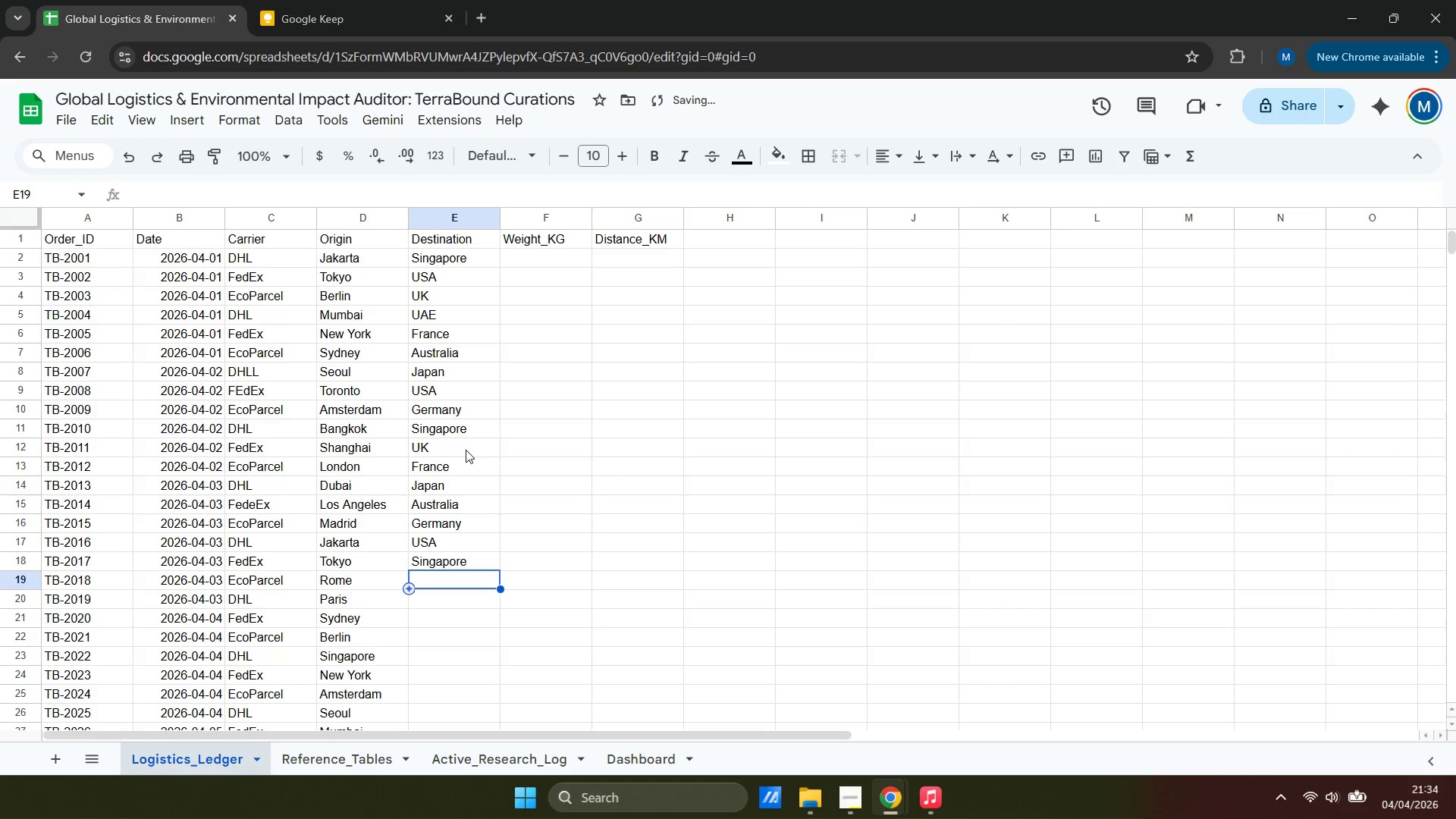 
type(UK)
 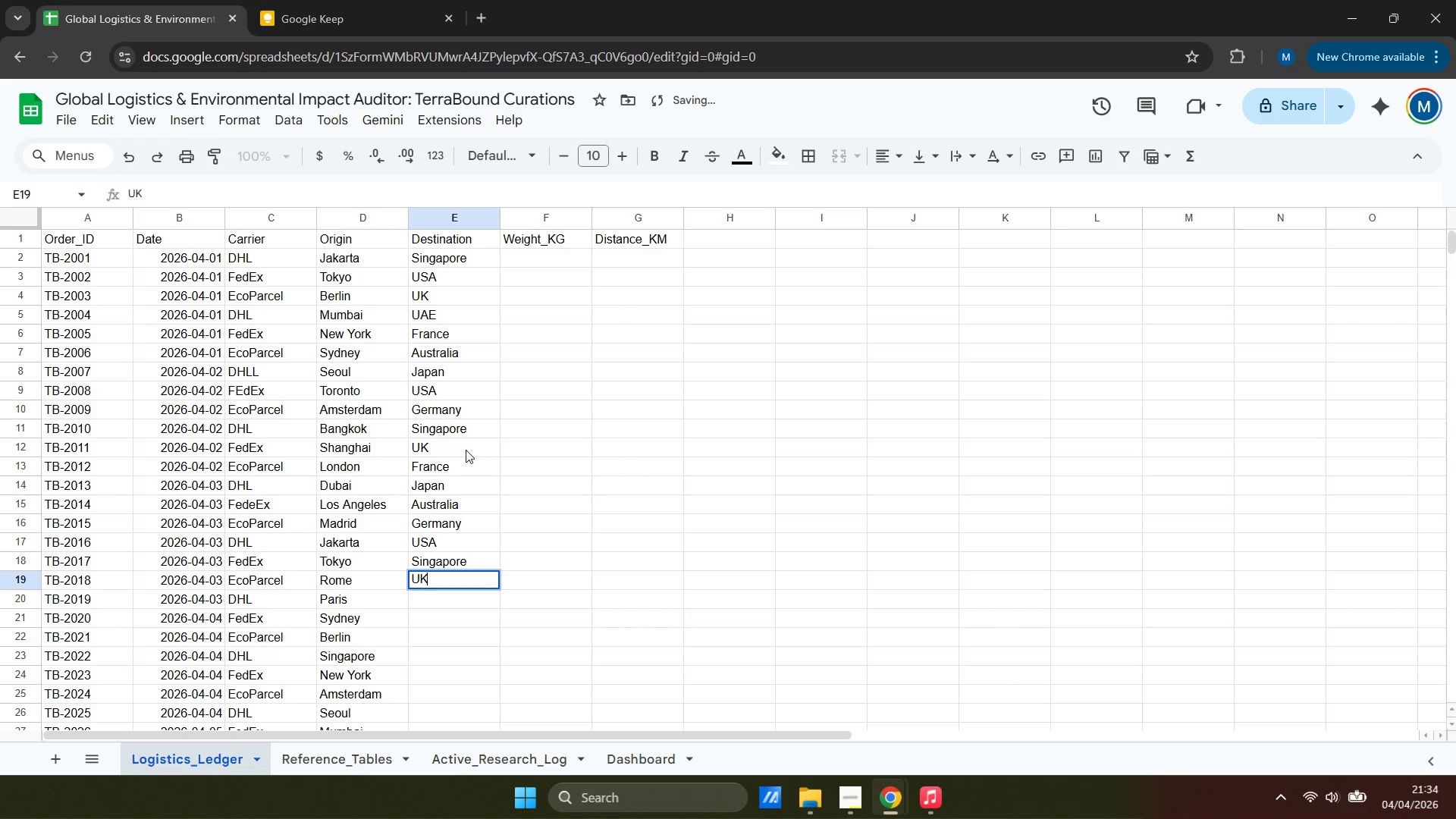 
key(ArrowDown)
 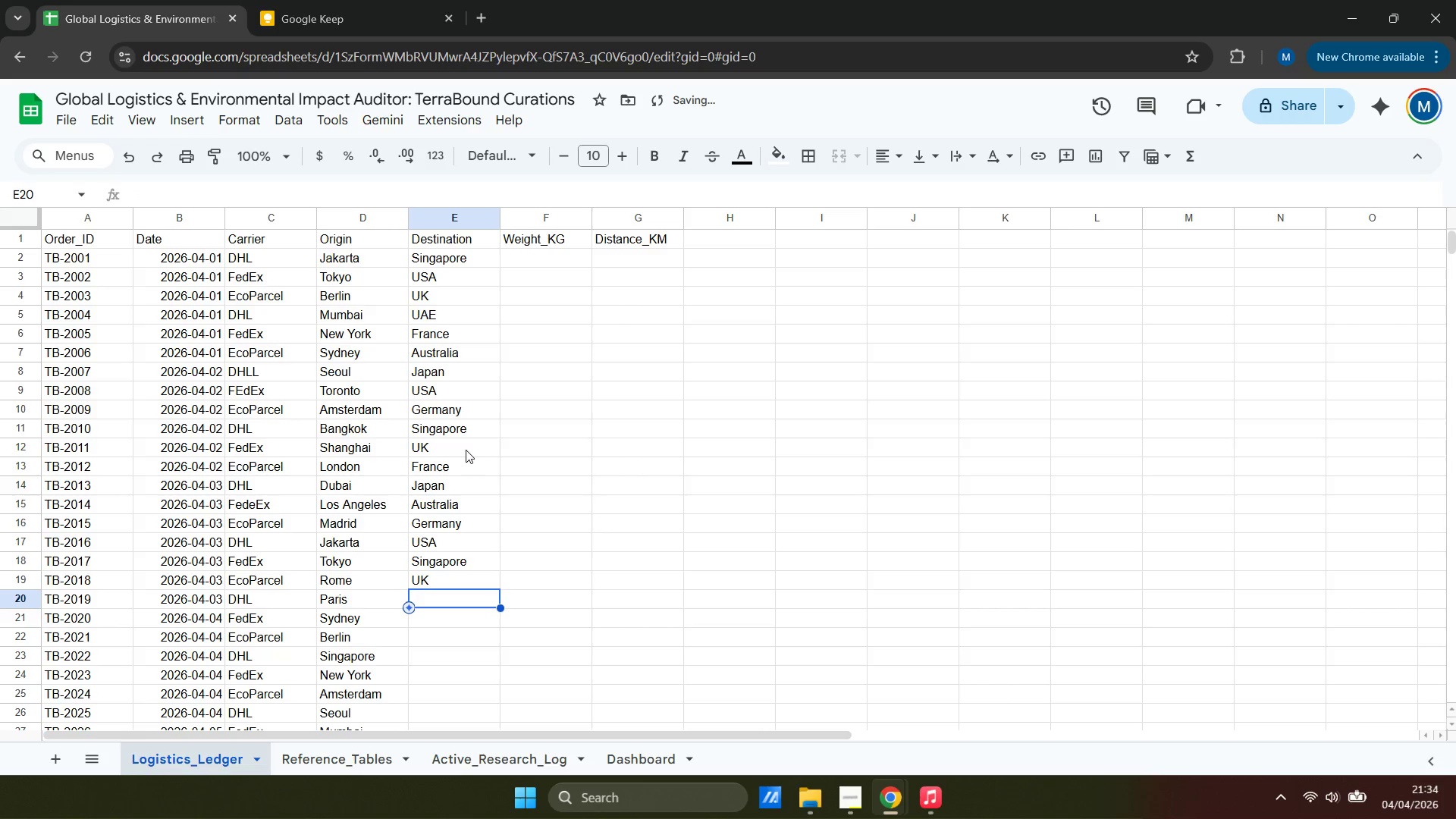 
type(JAPA)
key(Backspace)
key(Backspace)
key(Backspace)
key(Backspace)
type(apan)
 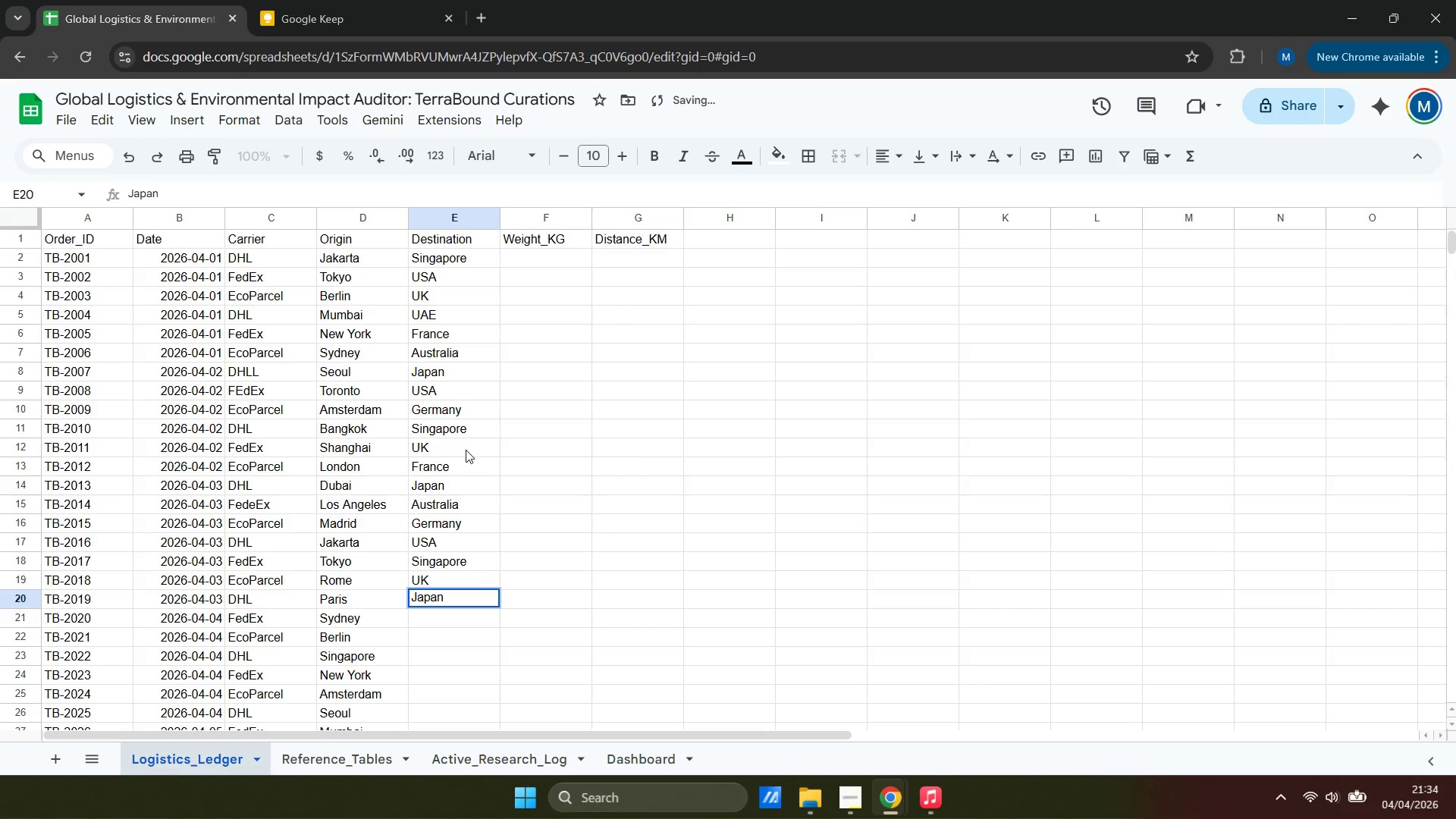 
key(ArrowDown)
 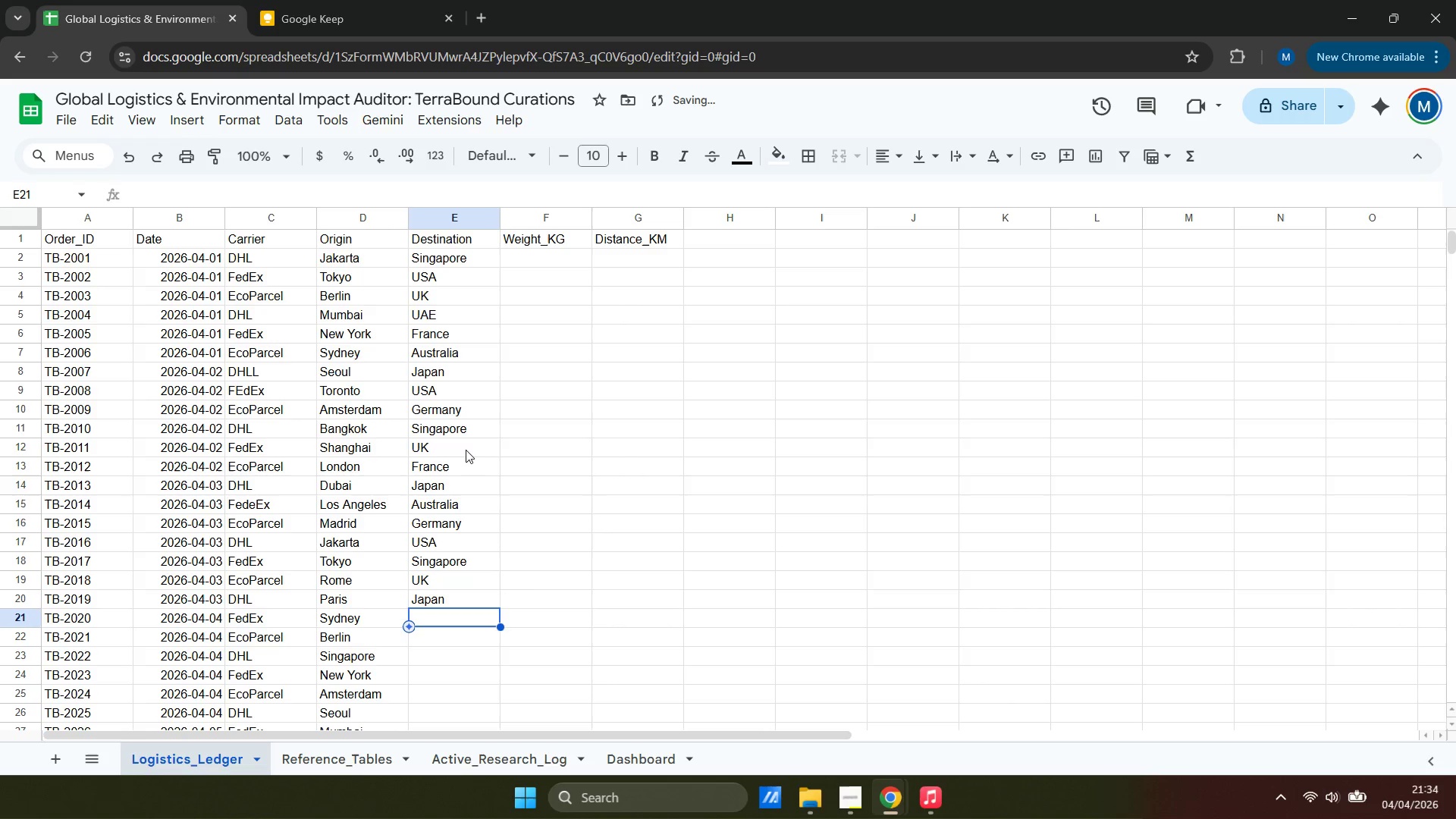 
type(USA)
 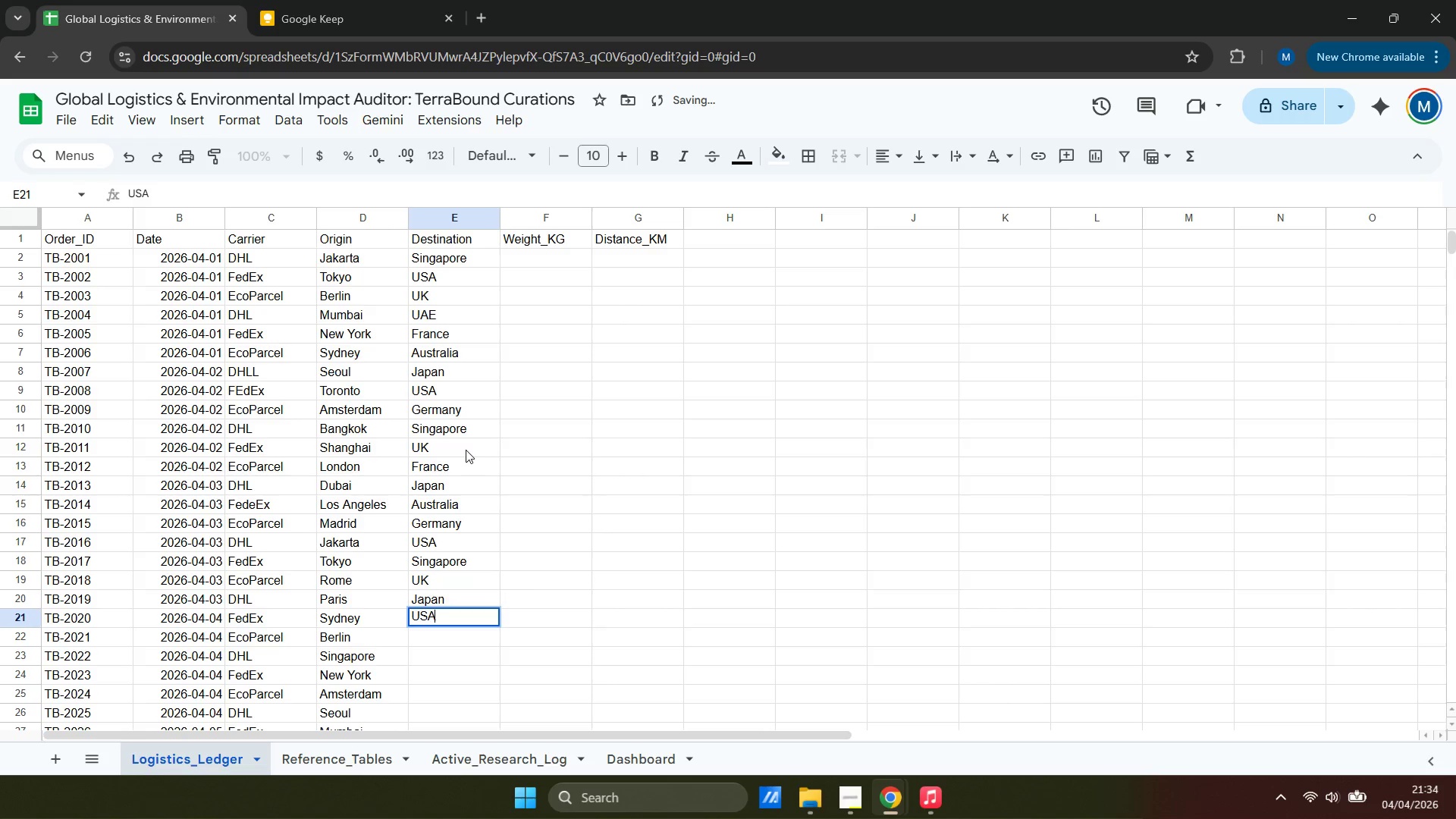 
key(ArrowDown)
 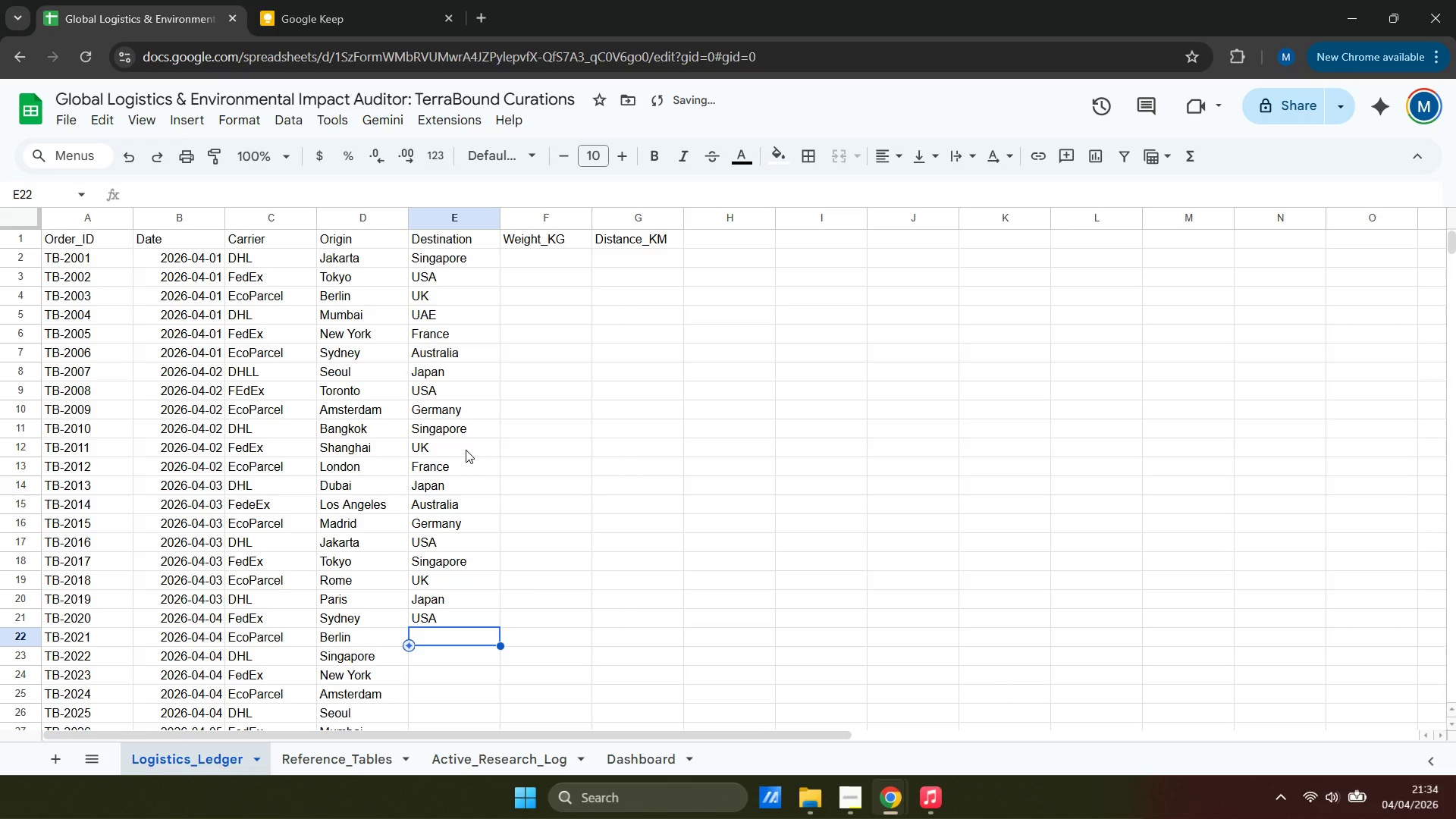 
type(France)
 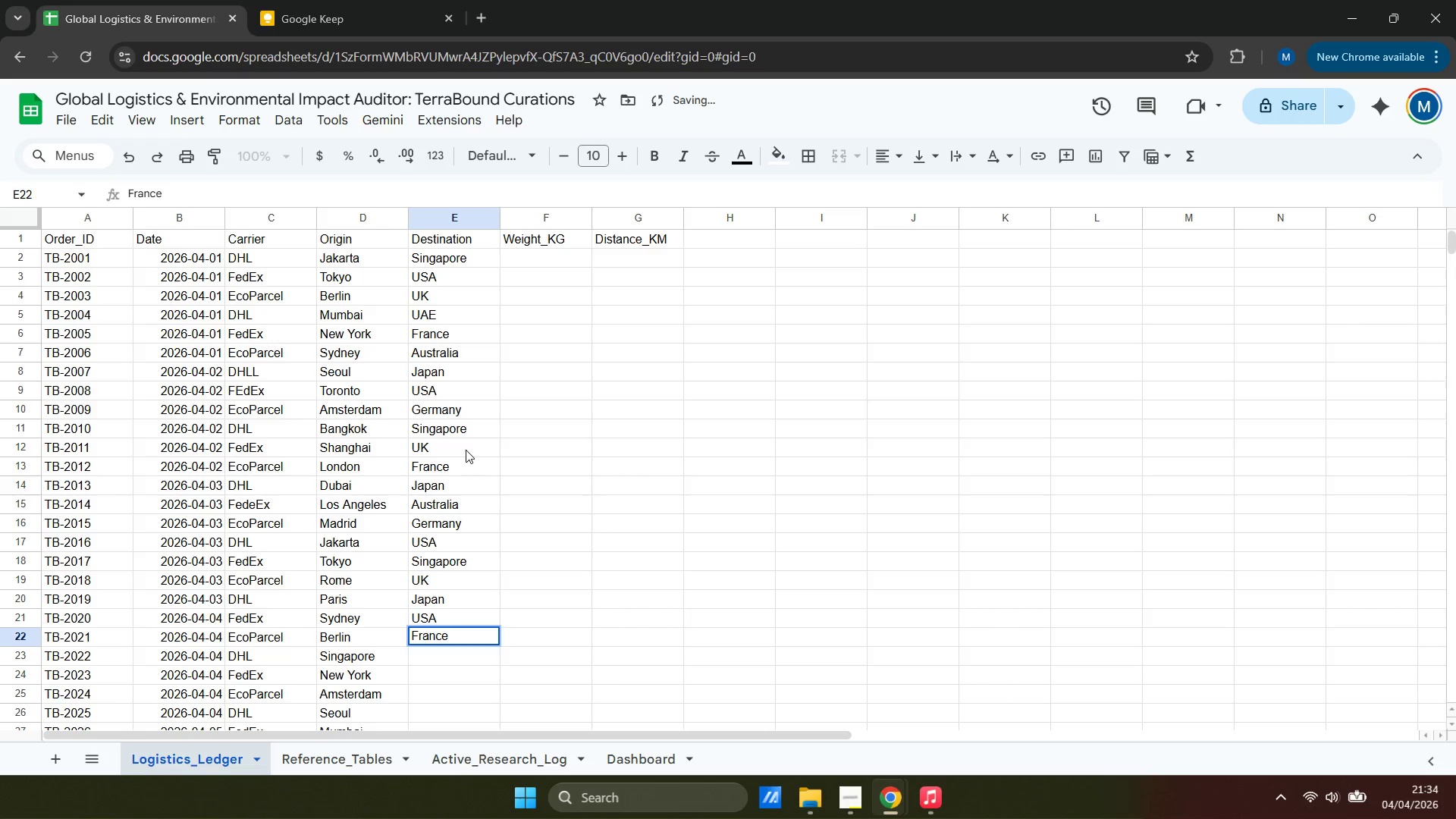 
key(ArrowDown)
 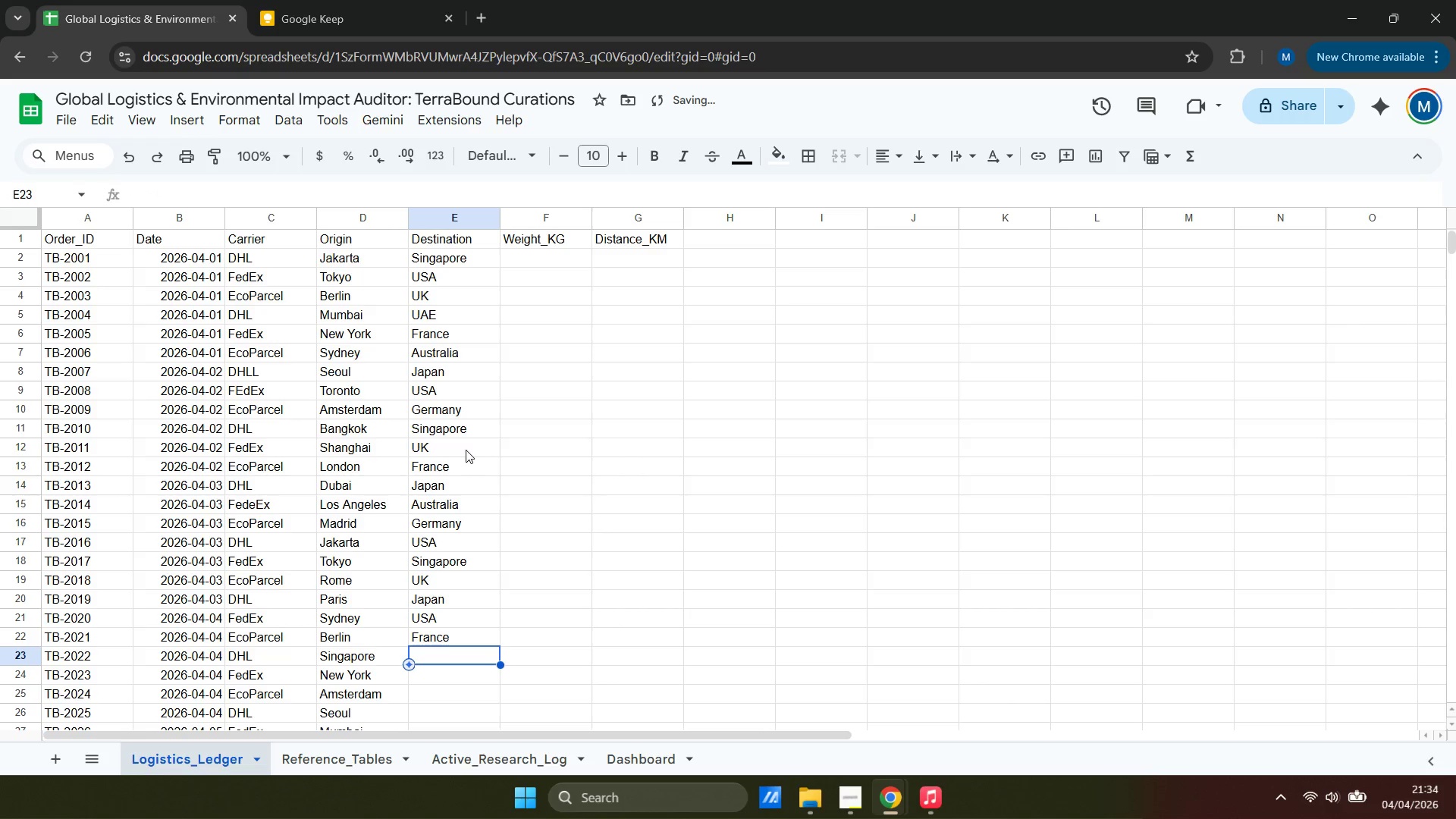 
type(UK)
 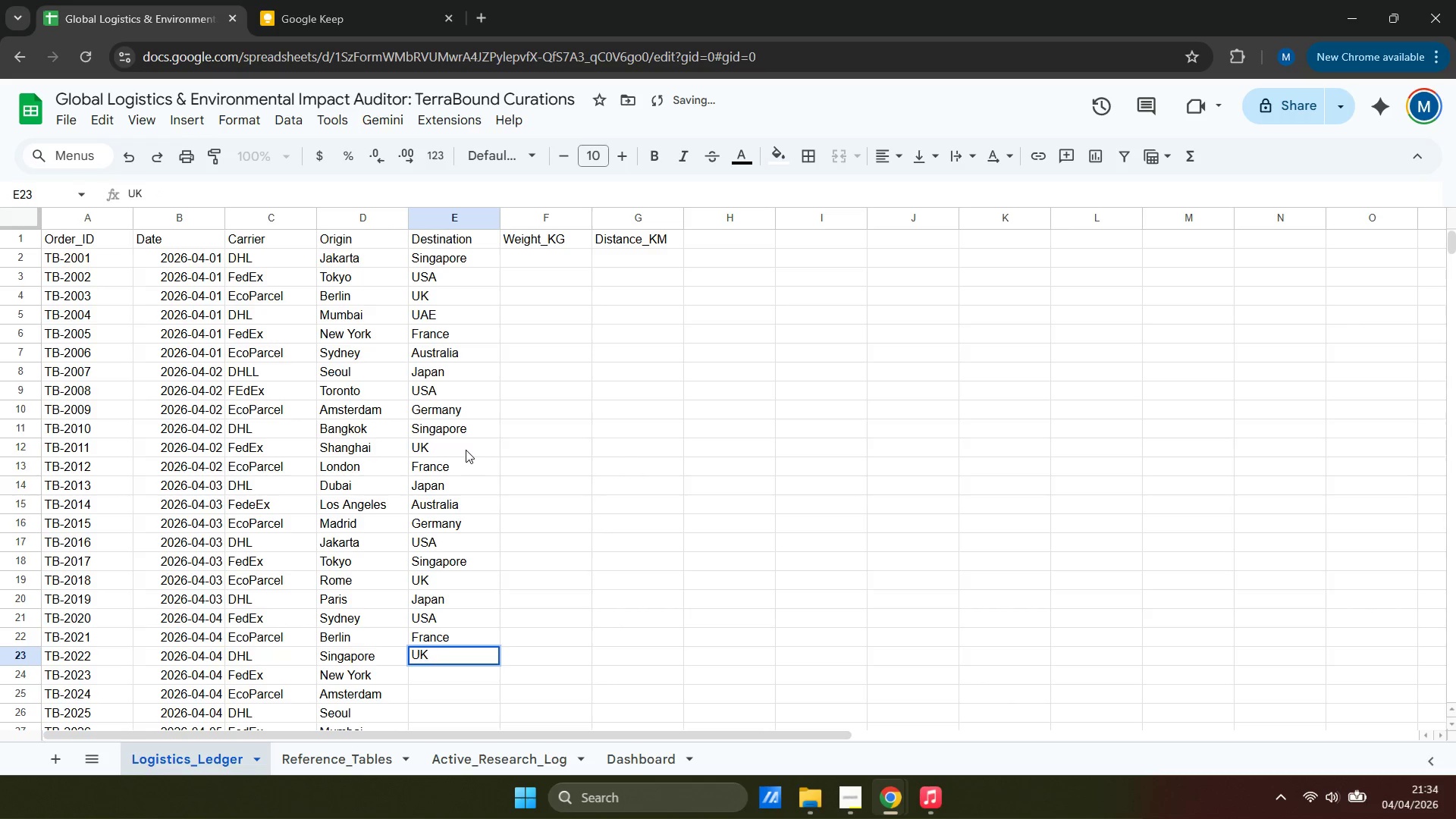 
key(ArrowDown)
 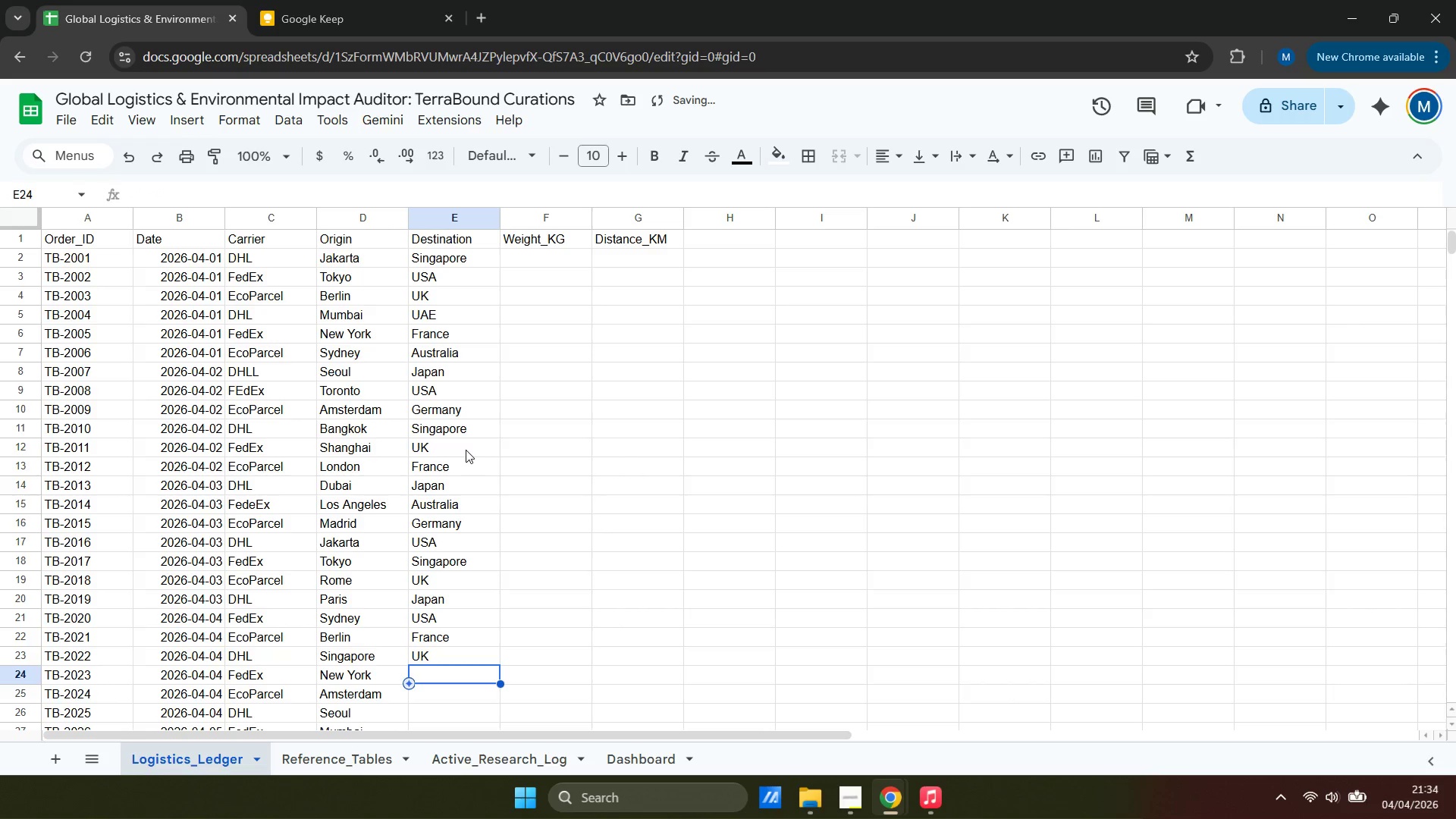 
key(ArrowUp)
 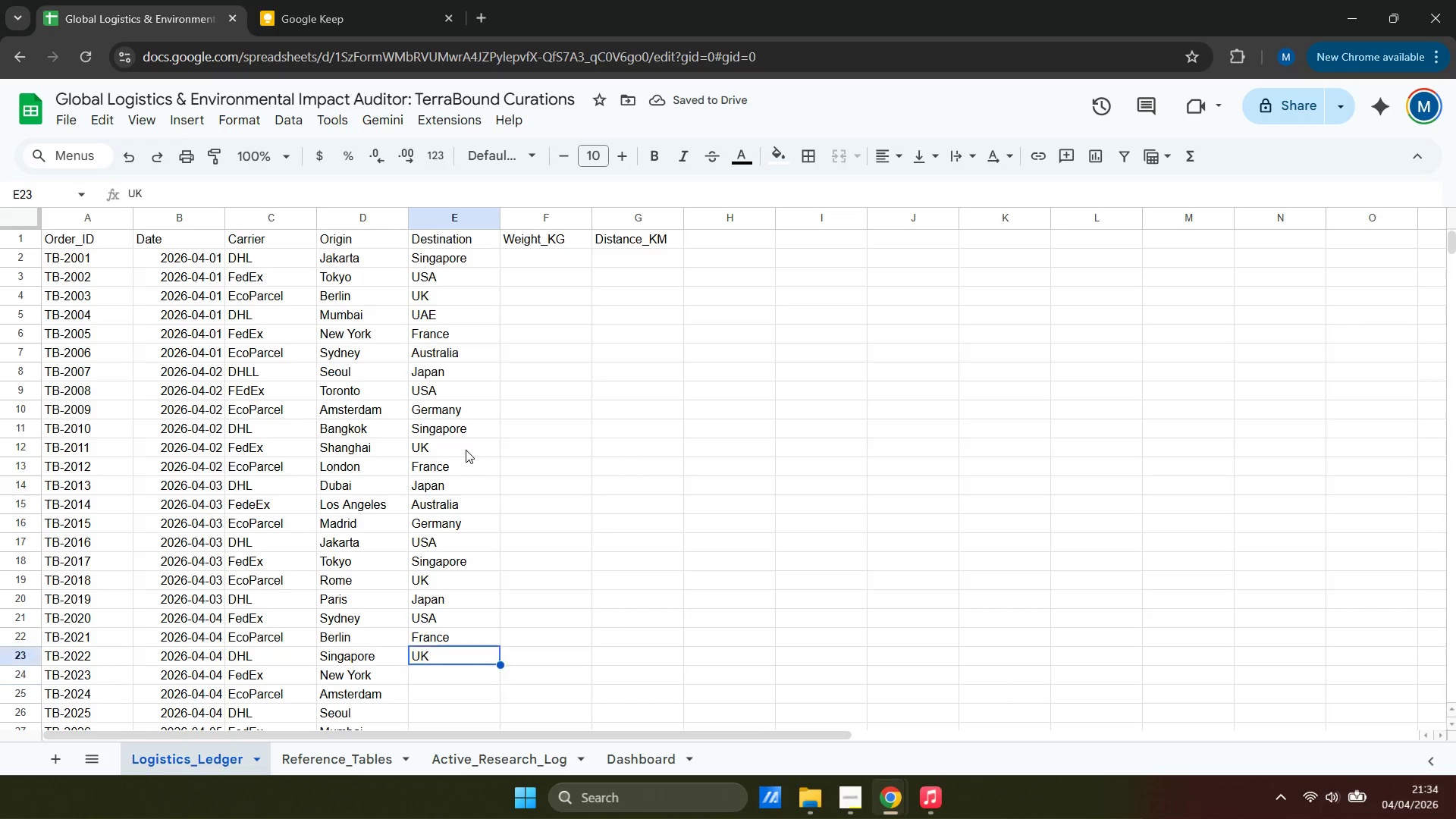 
key(ArrowLeft)
 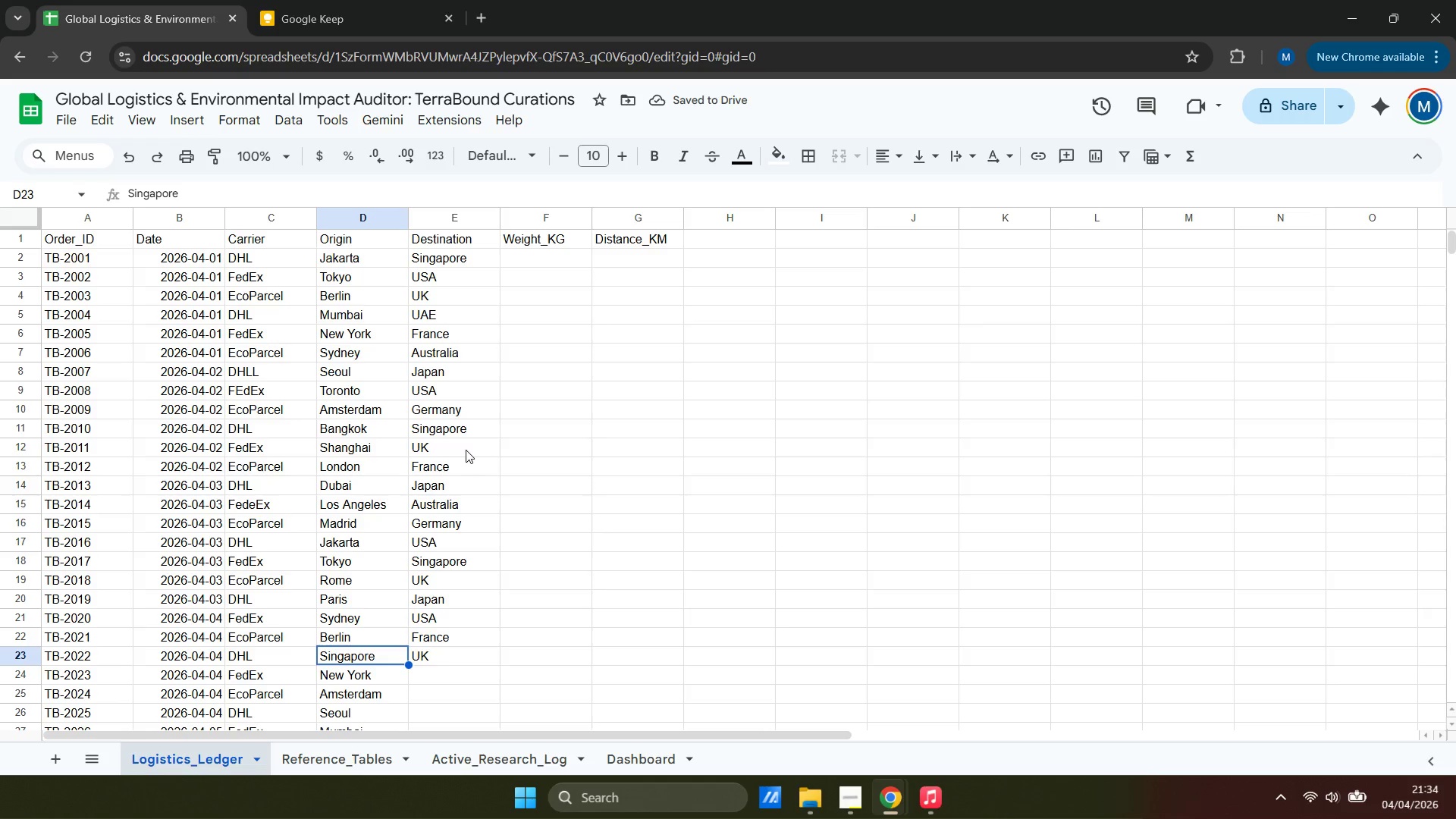 
key(ArrowRight)
 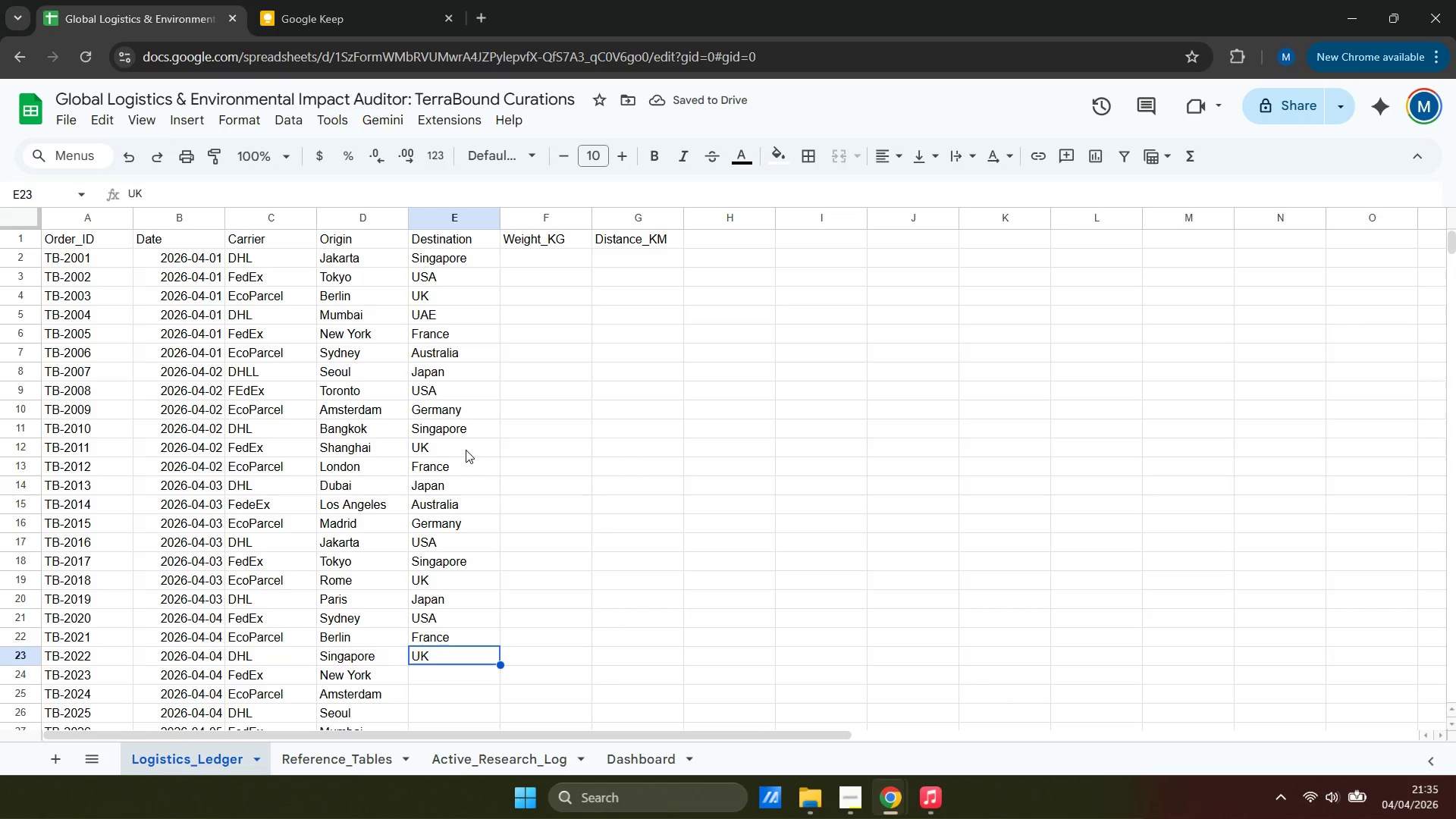 
key(ArrowDown)
 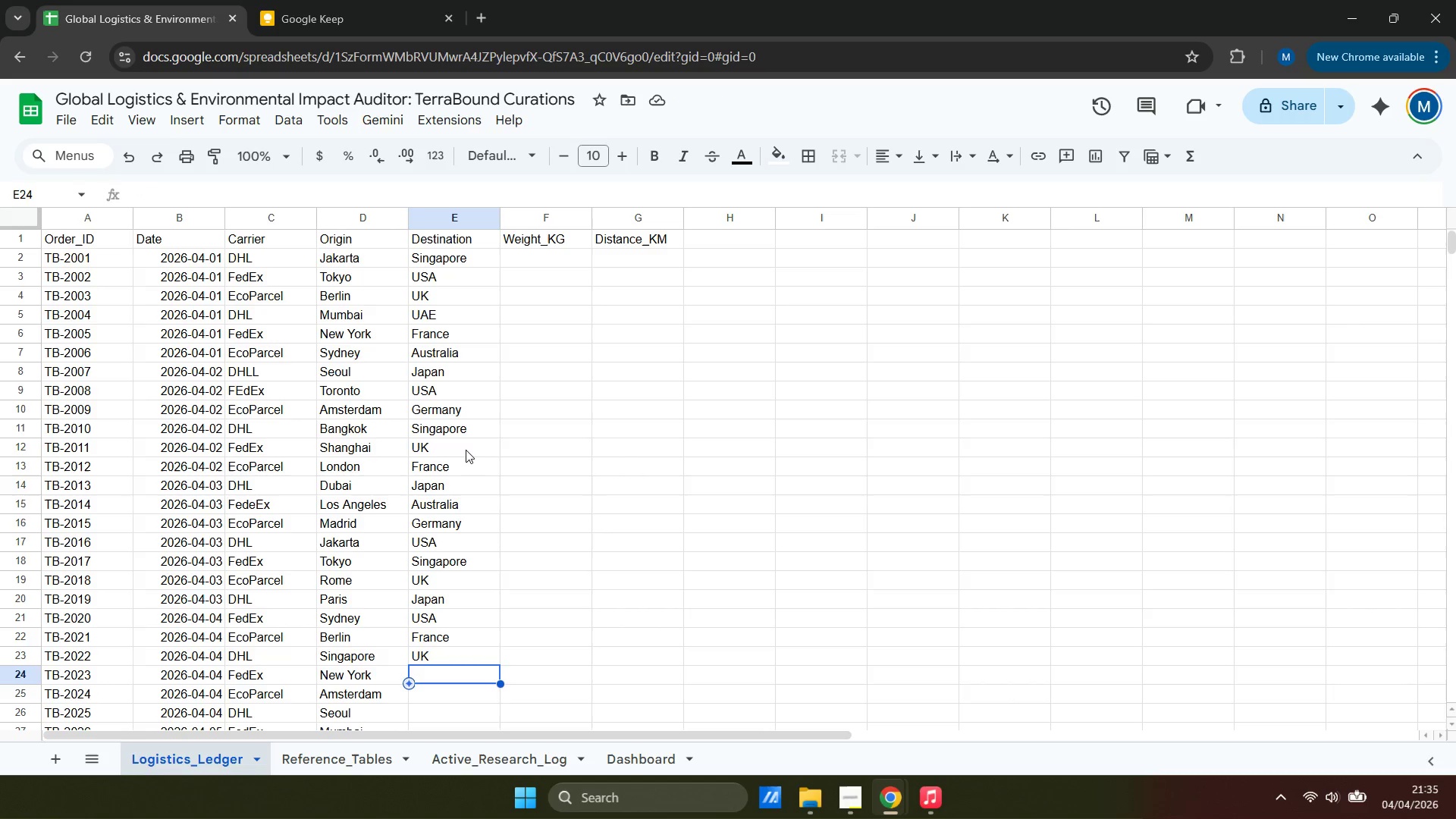 
type(Jpa)
key(Backspace)
key(Backspace)
type(apan)
 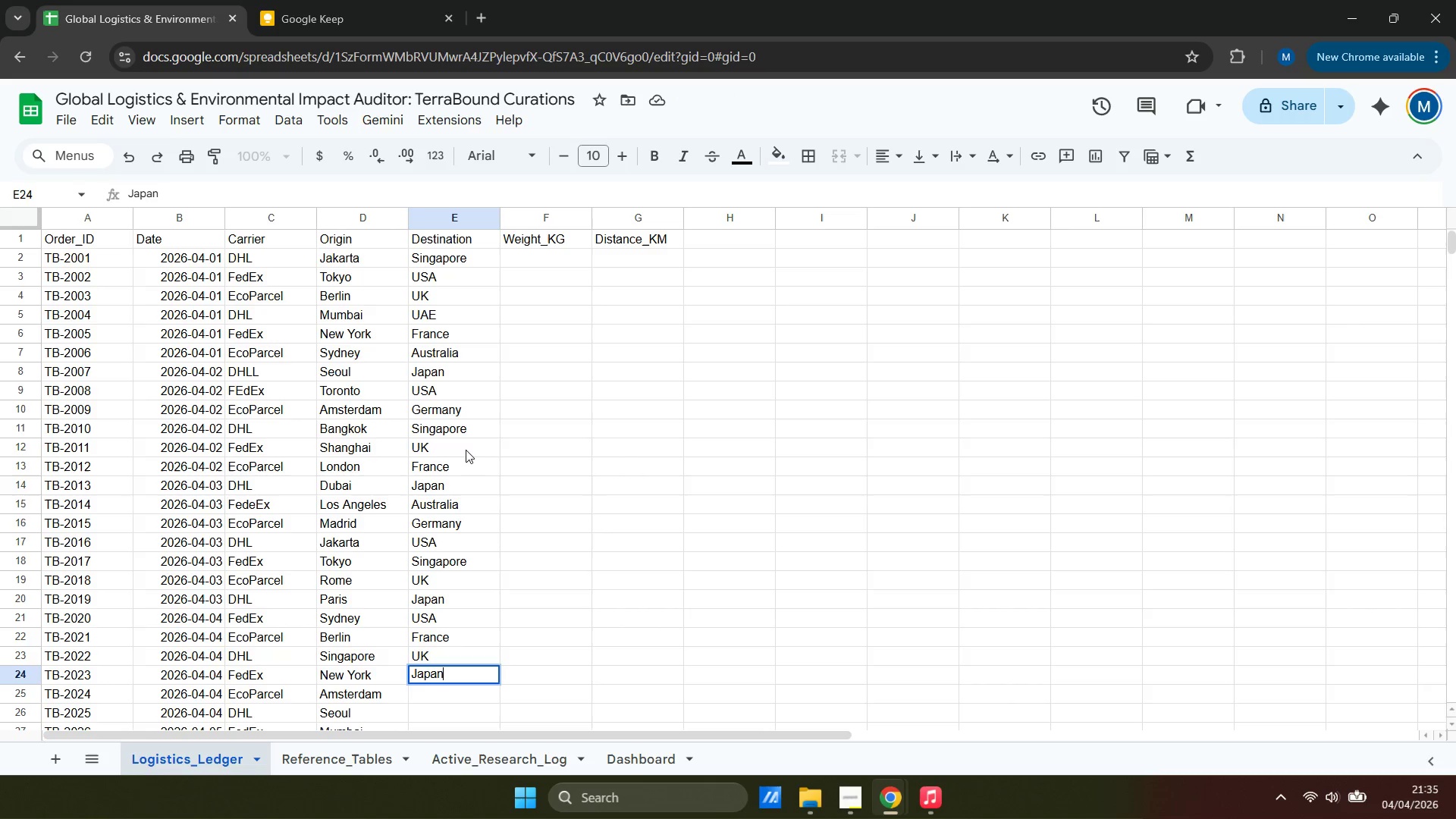 
key(ArrowDown)
 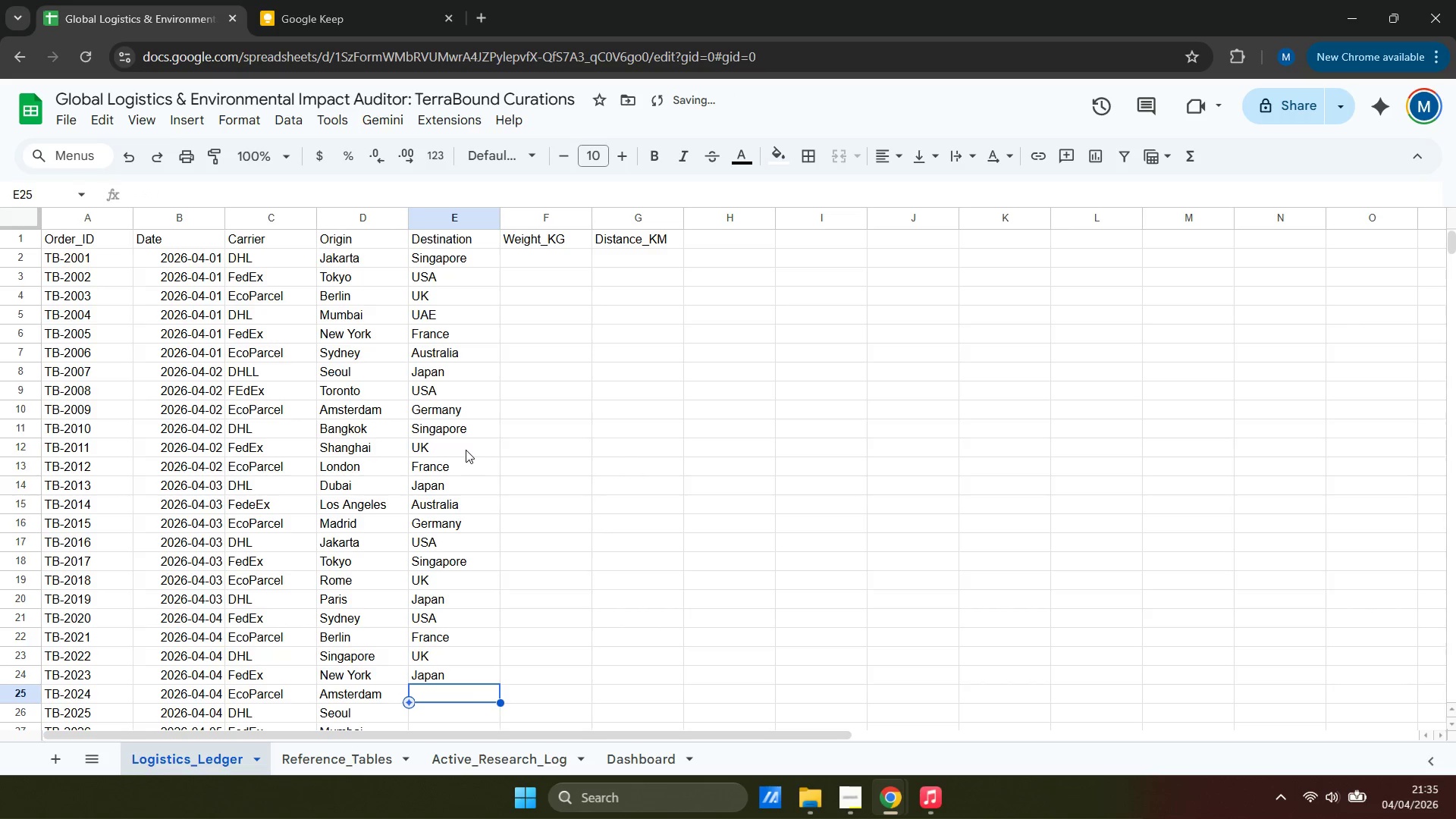 
type(UK)
 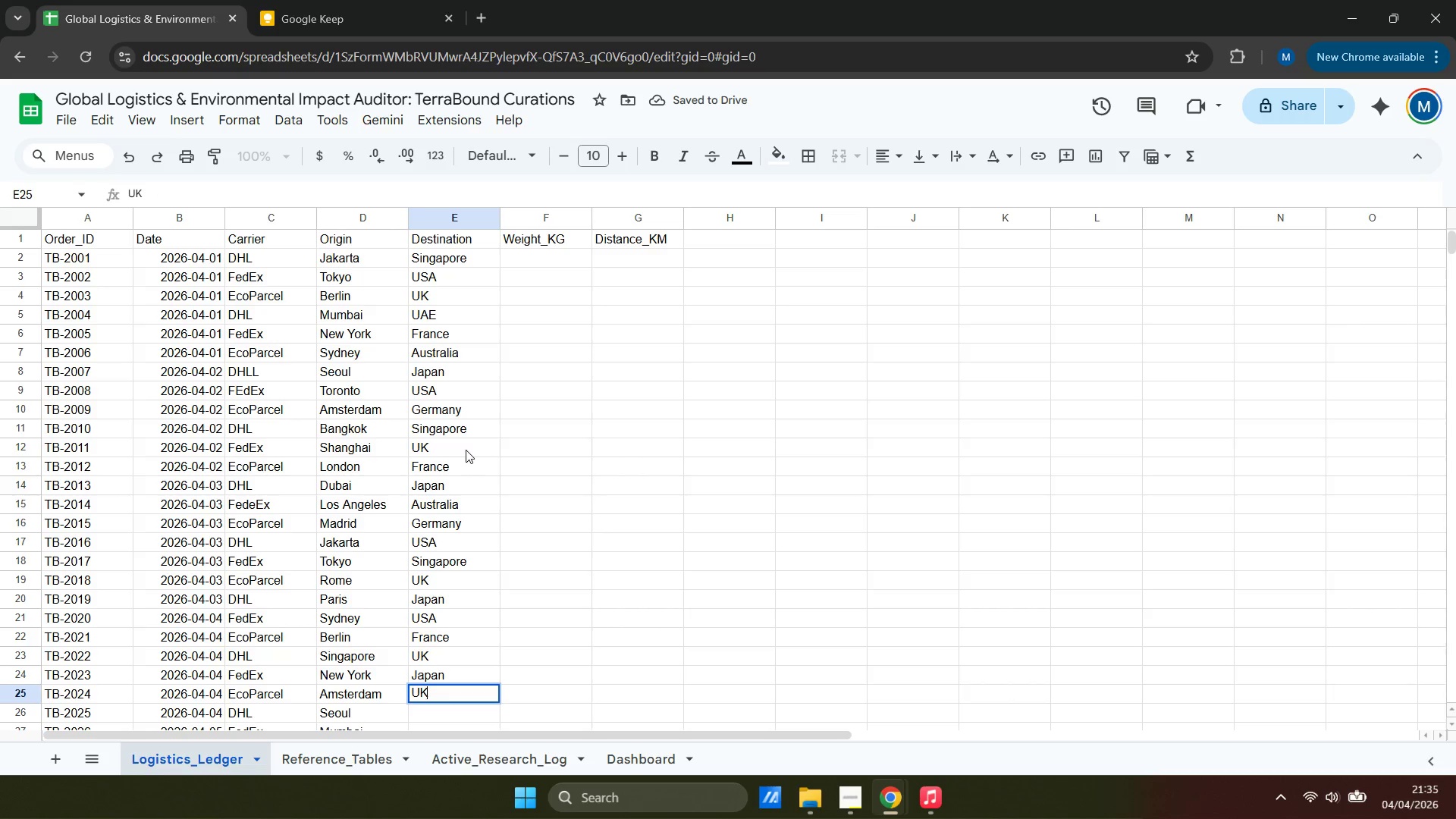 
key(ArrowDown)
 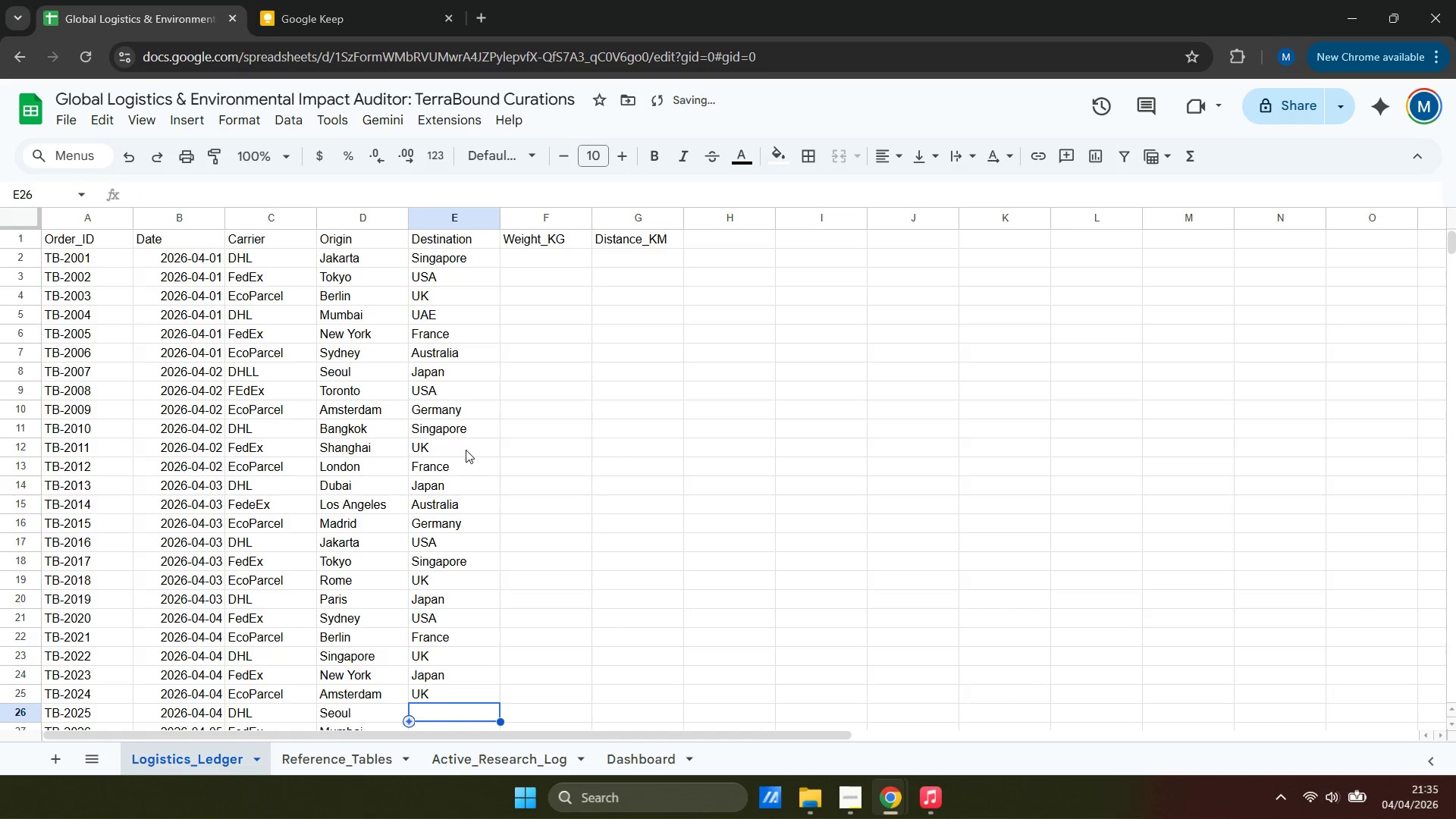 
type(USA)
 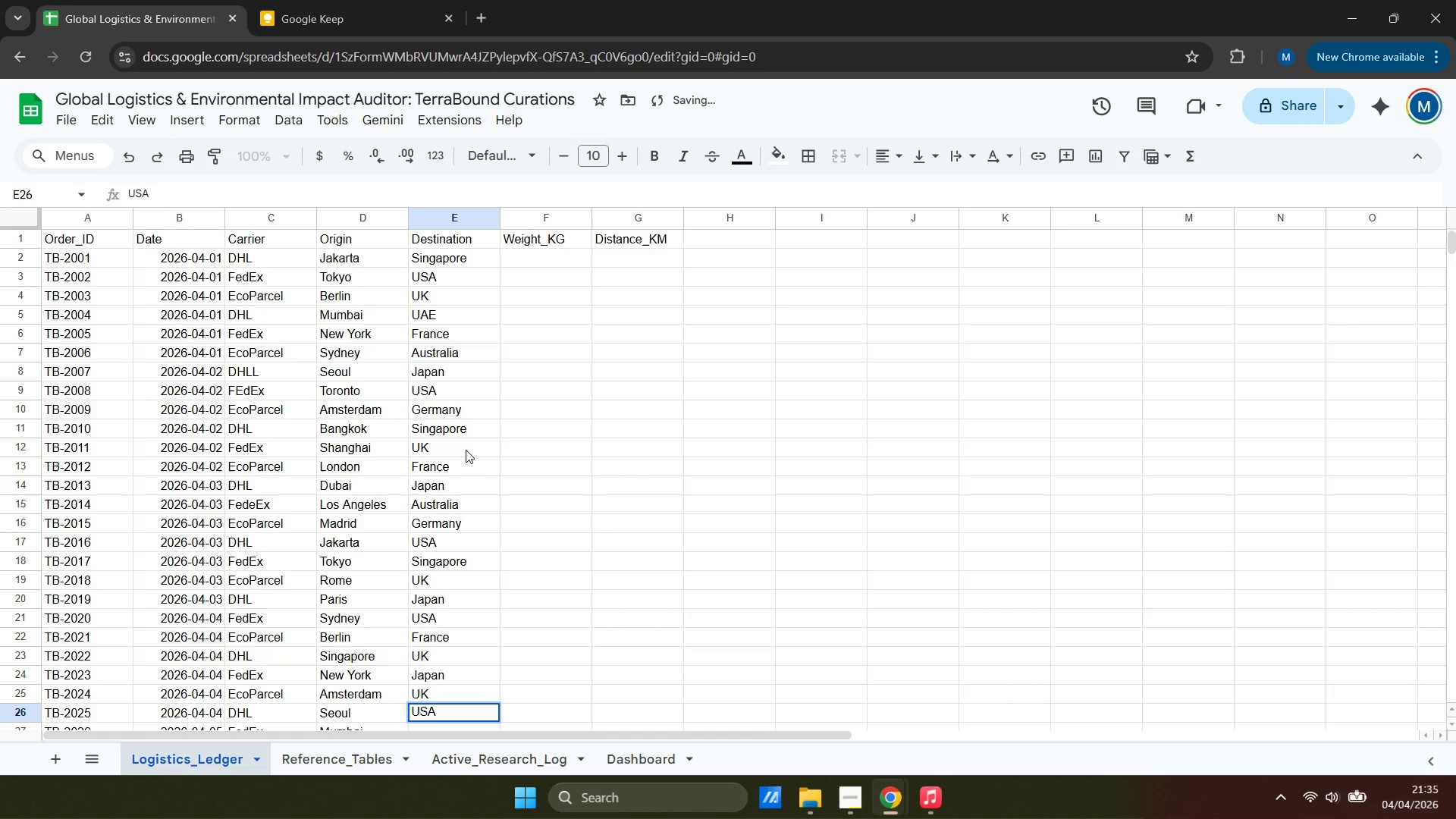 
hold_key(key=ShiftLeft, duration=0.56)
 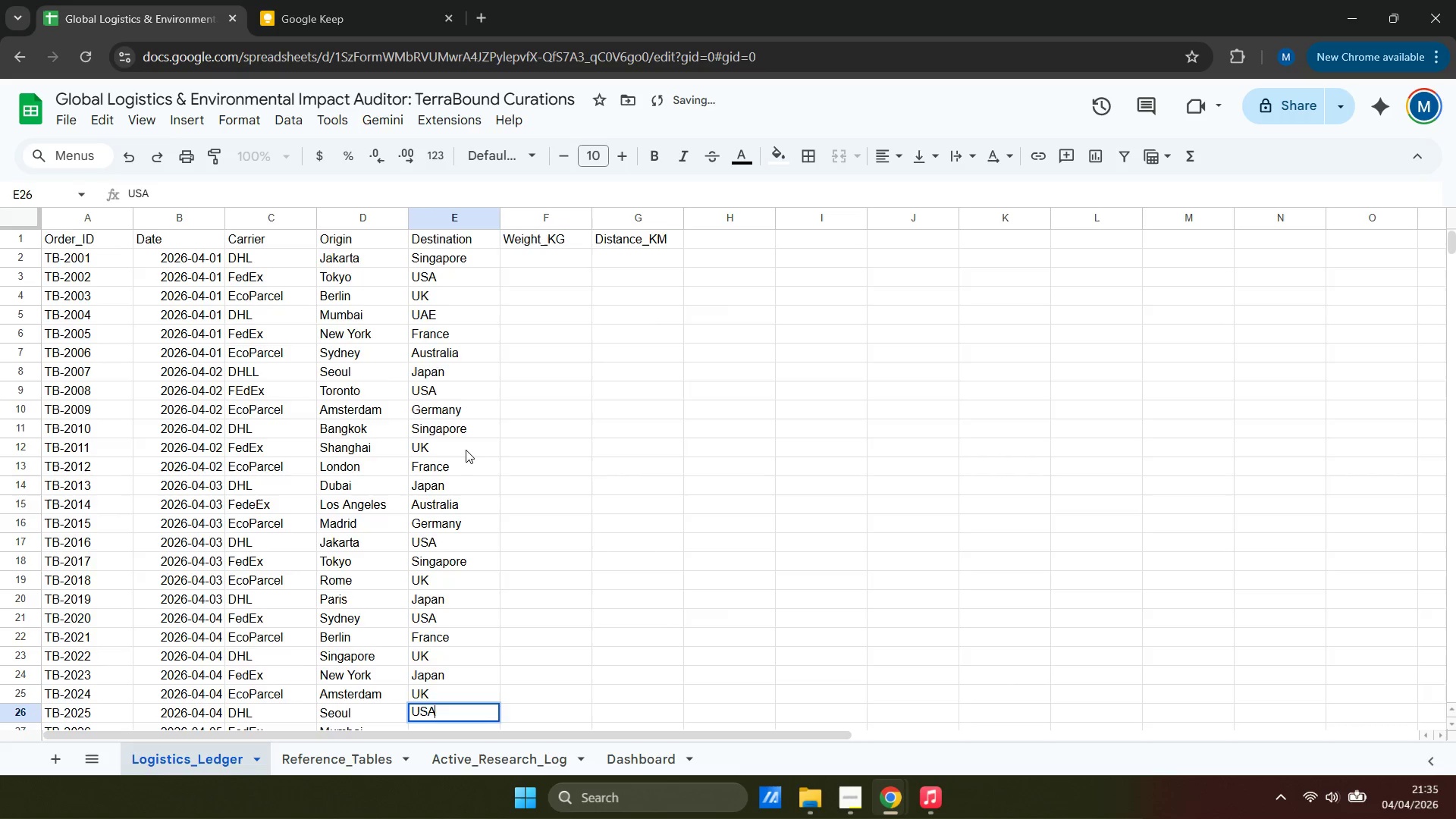 
key(ArrowDown)
 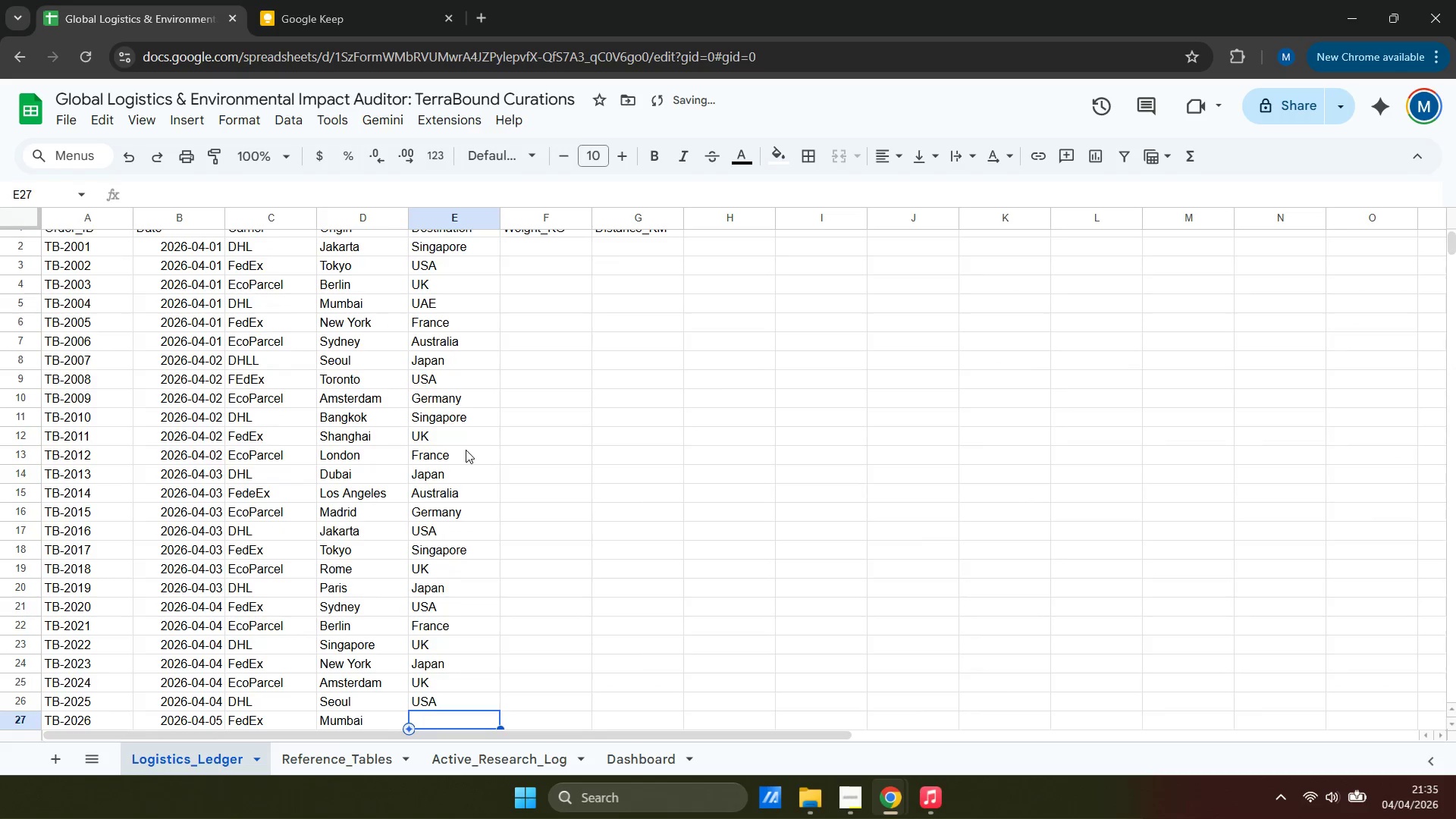 
type(Gera)
key(Backspace)
type(ma)
 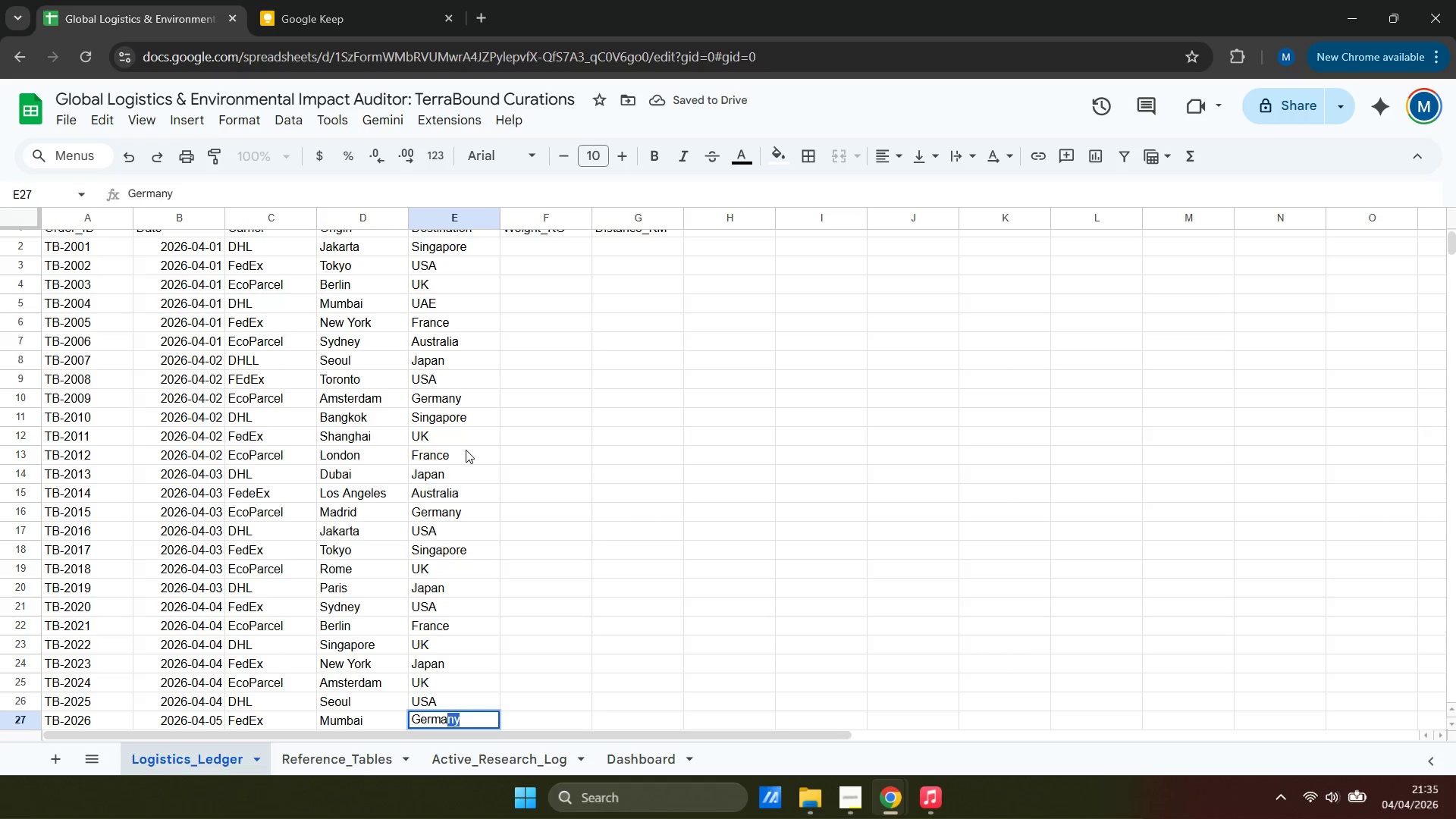 
key(ArrowDown)
 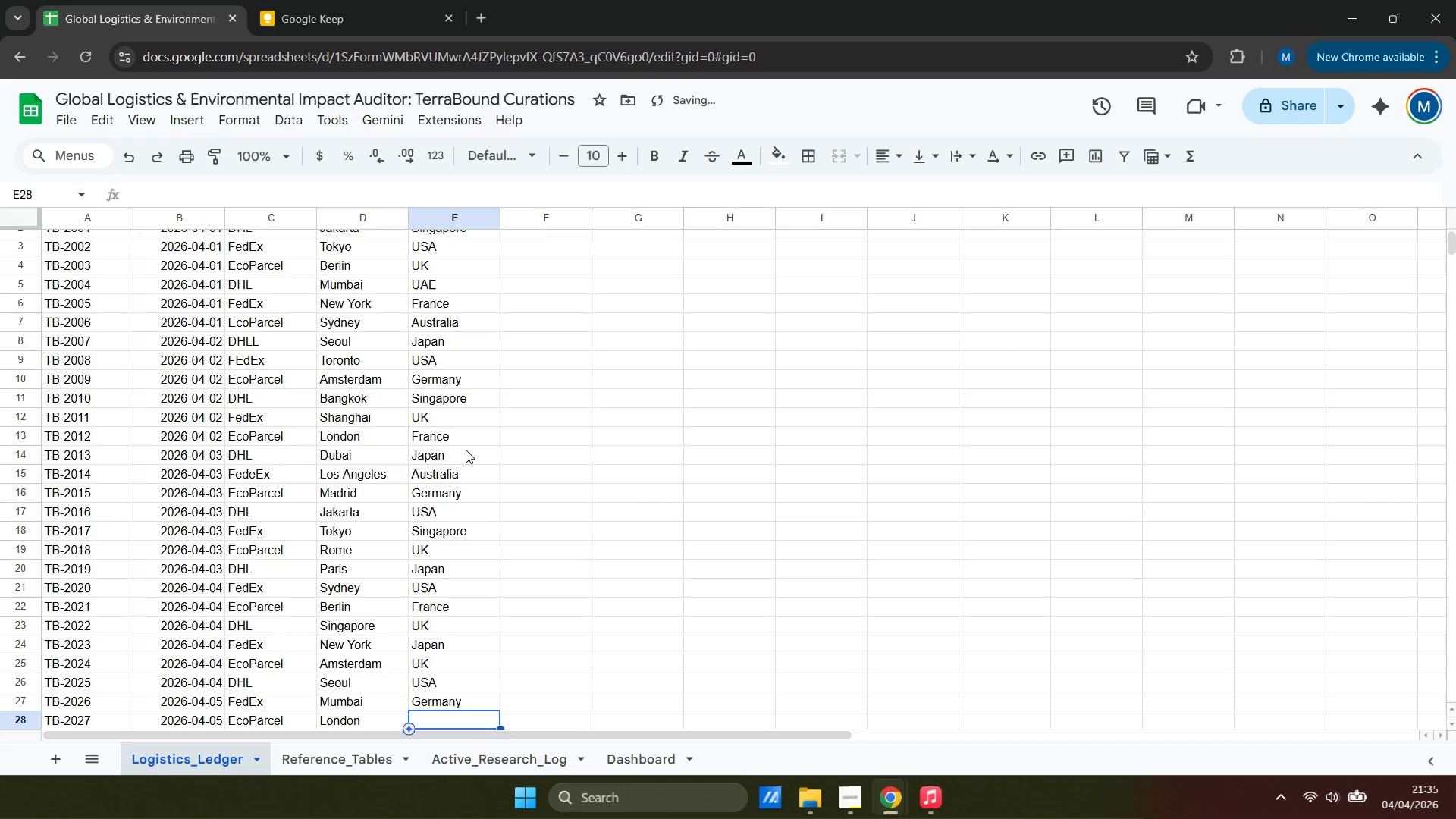 
key(Shift+A)
 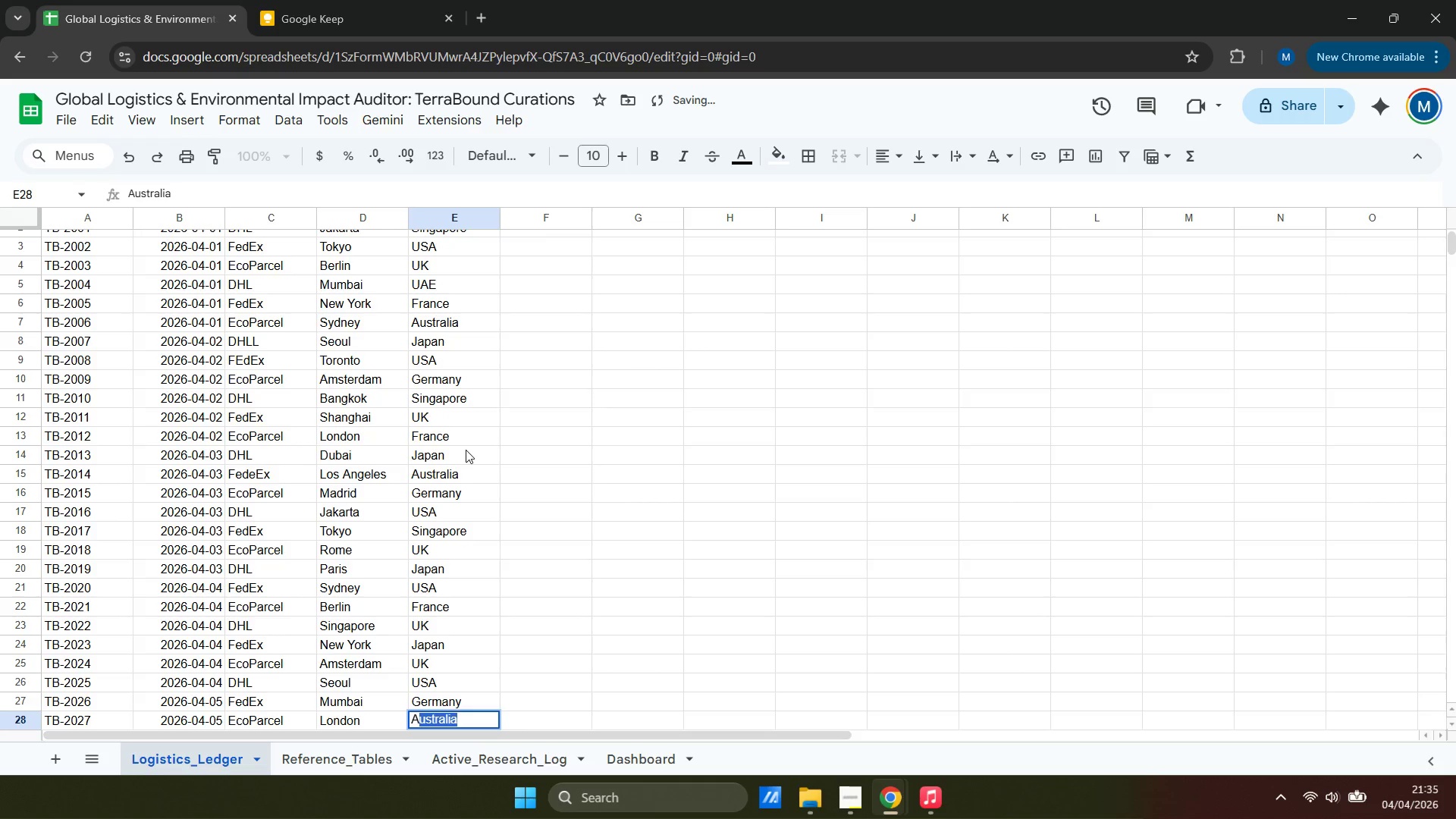 
key(ArrowDown)
 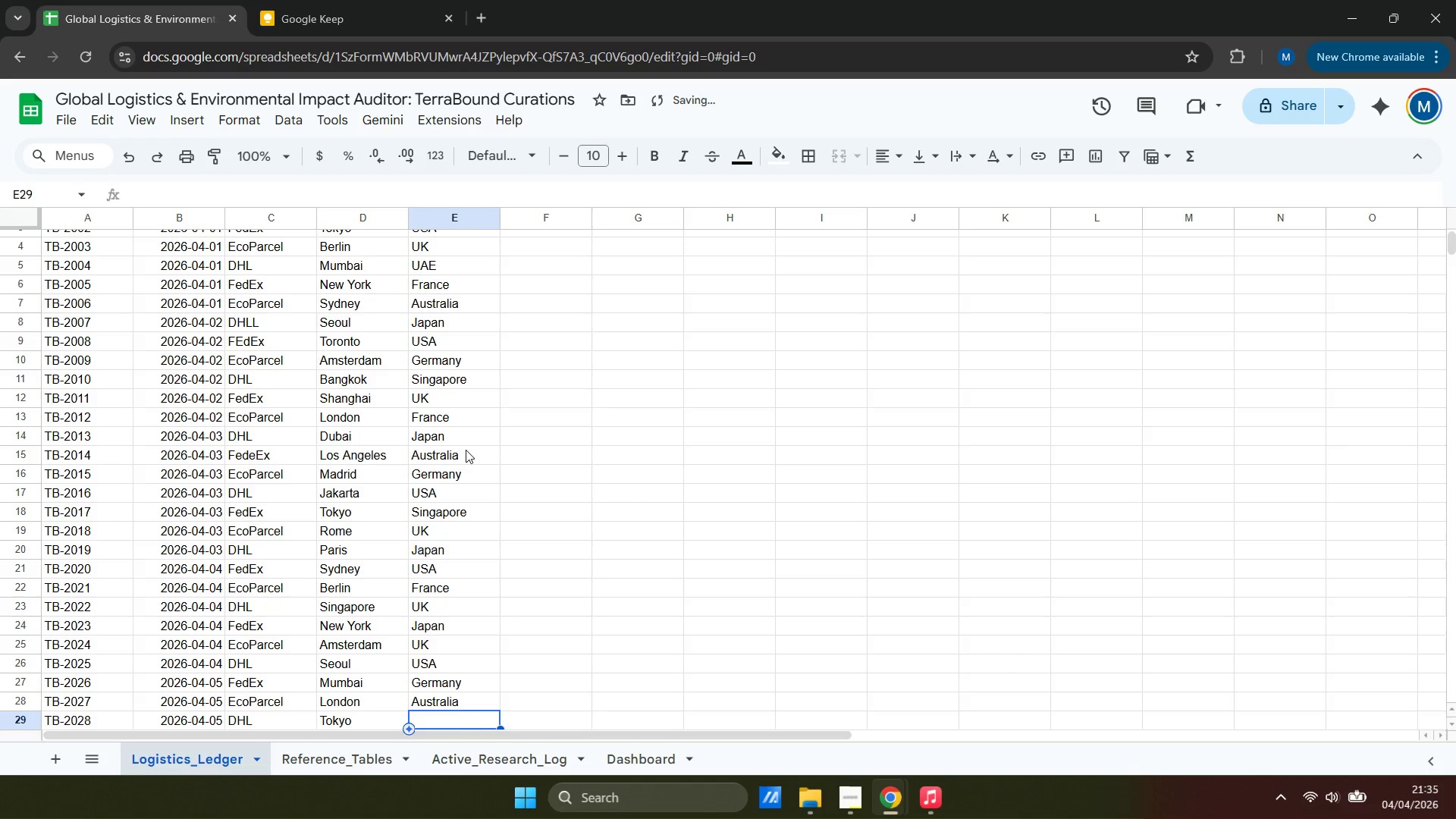 
key(ArrowDown)
 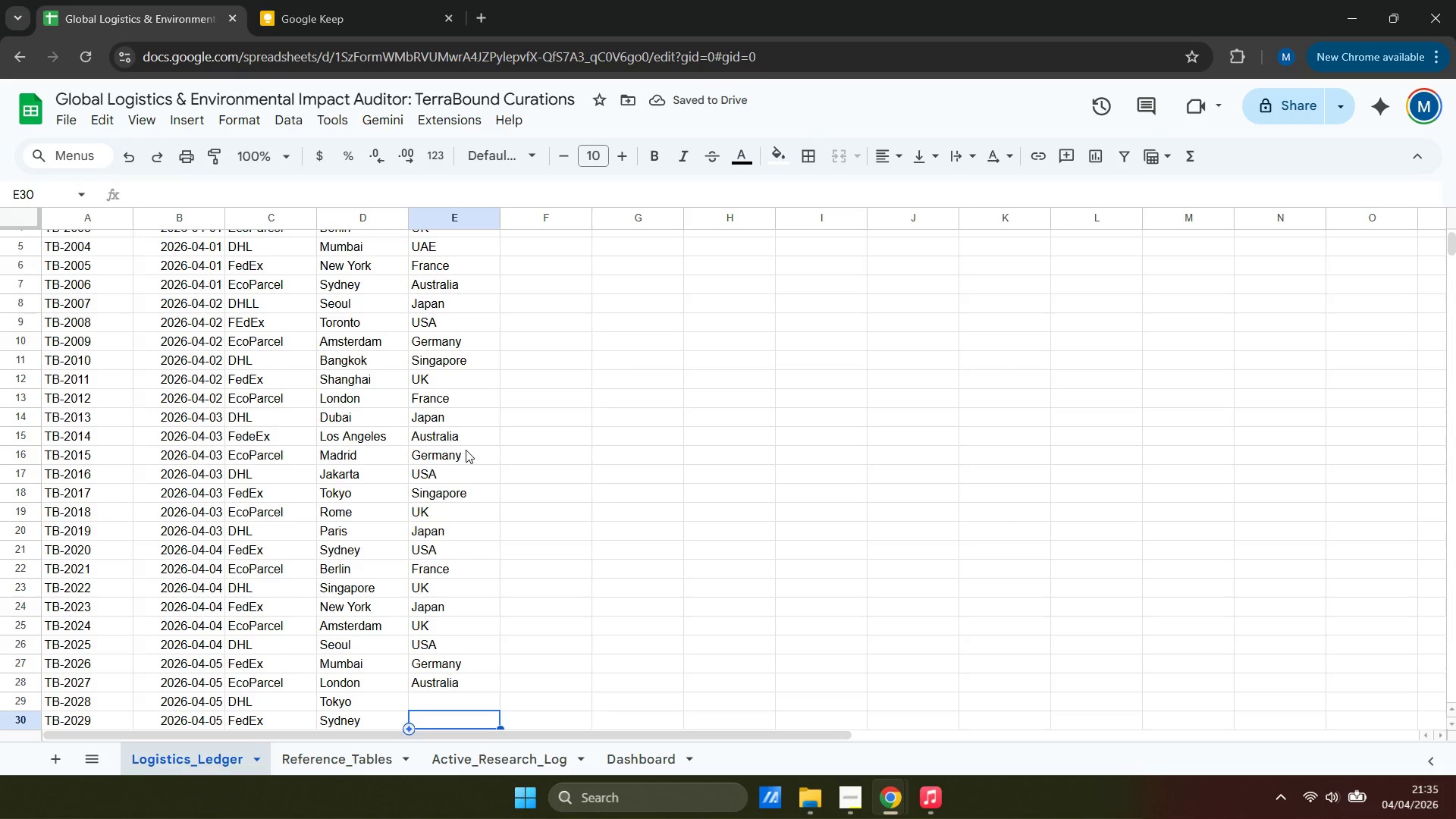 
key(ArrowUp)
 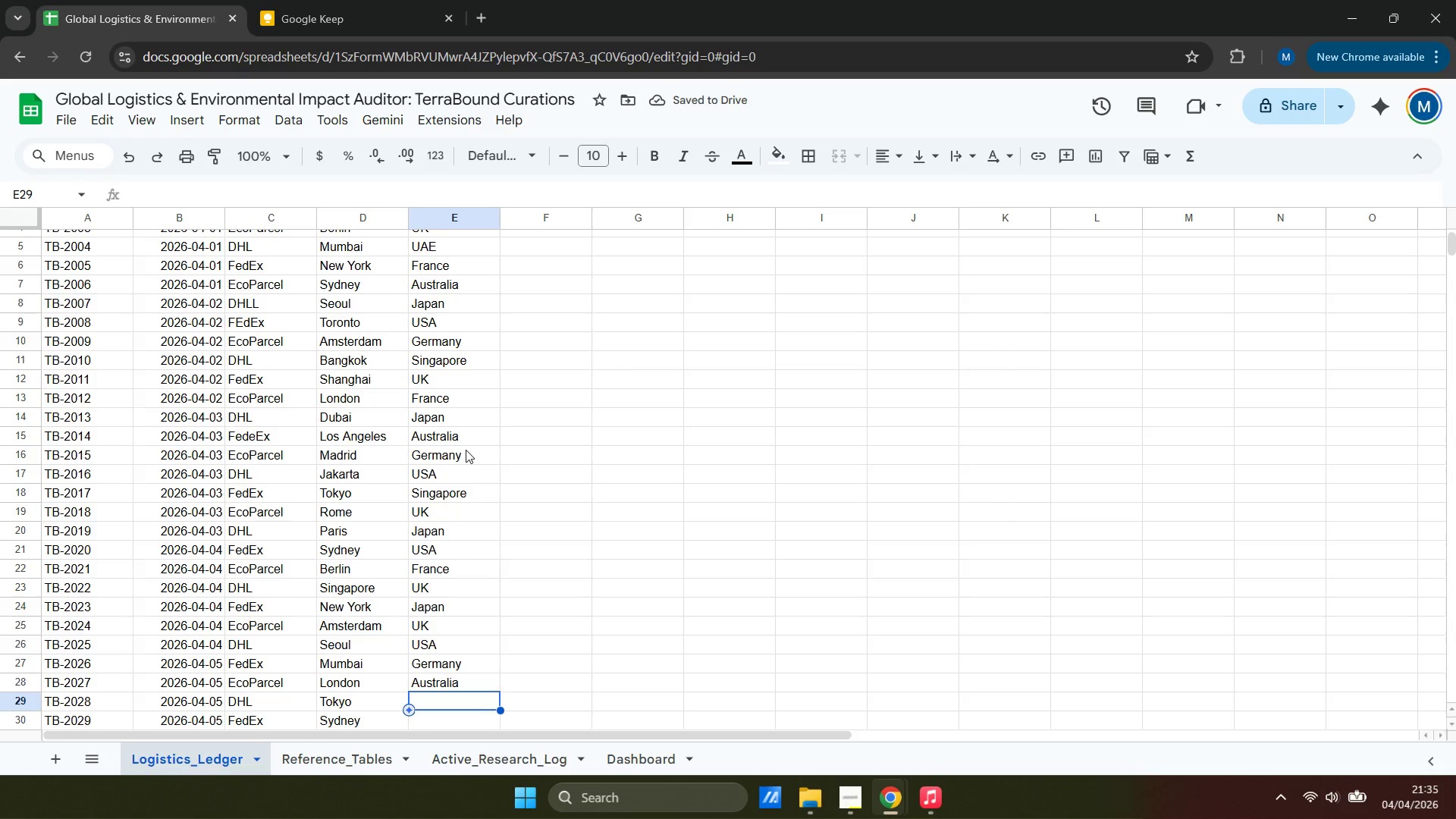 
key(ArrowDown)
 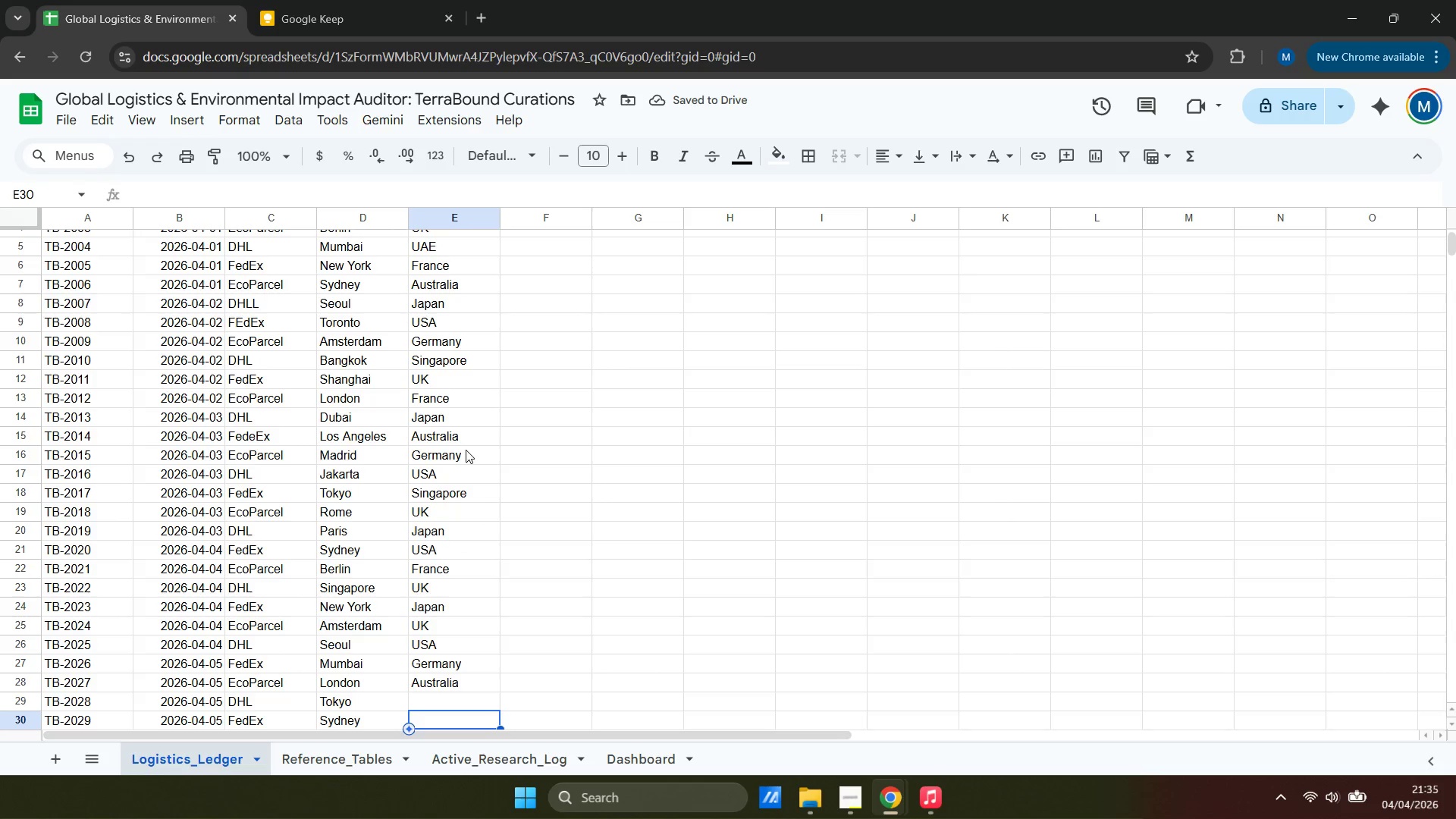 
key(ArrowUp)
 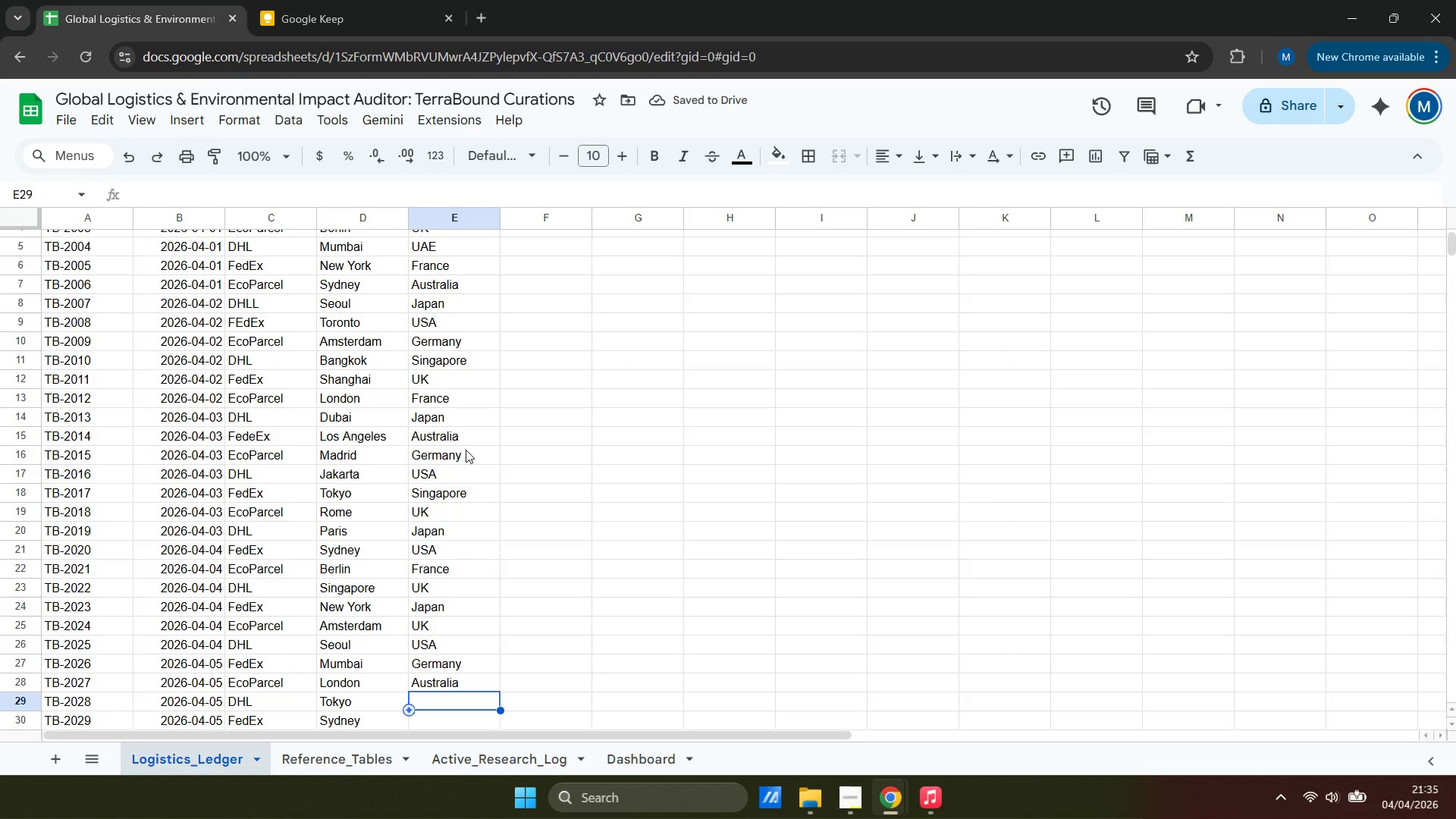 
type(Frq)
key(Backspace)
type(a)
 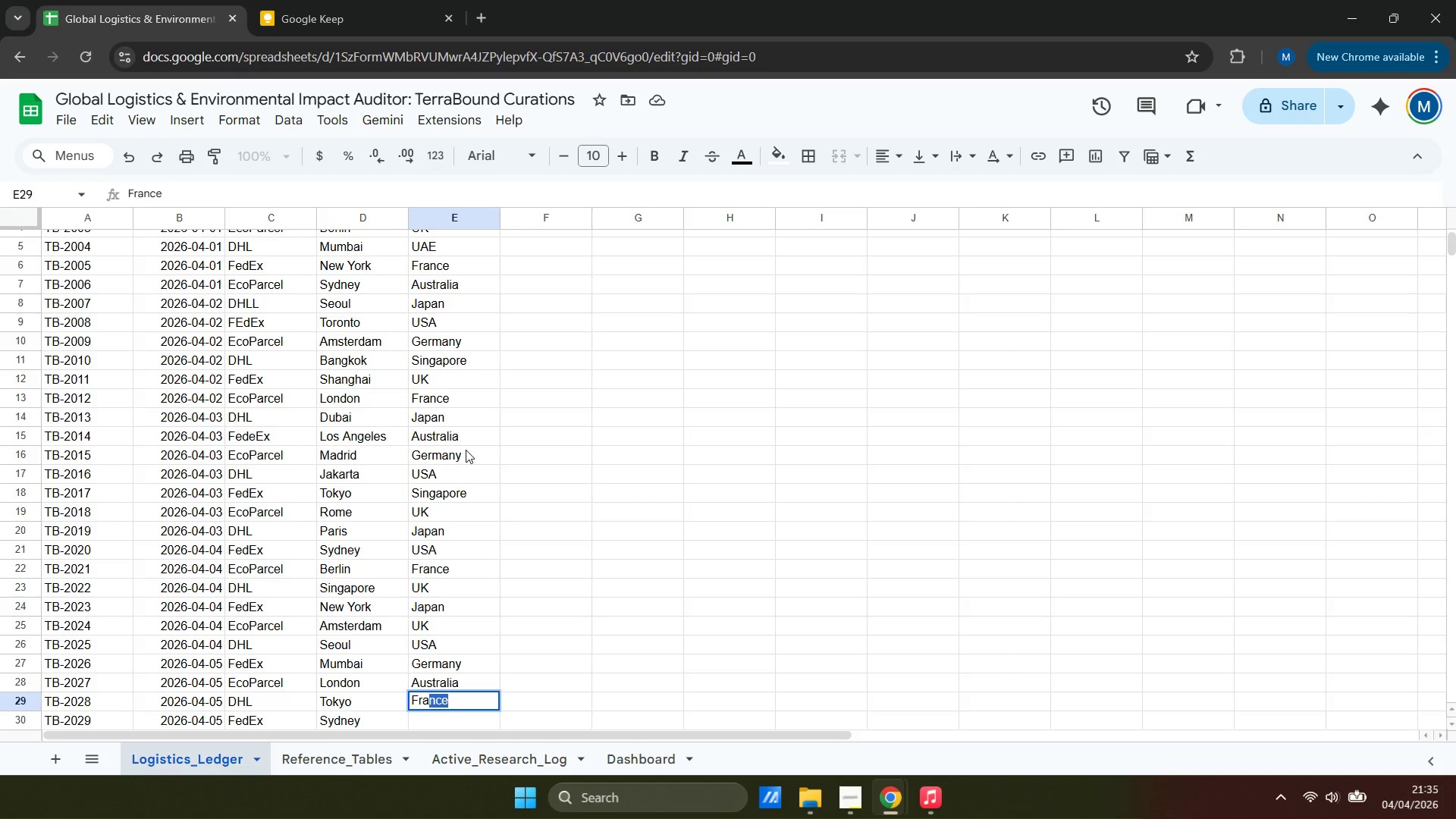 
key(ArrowDown)
 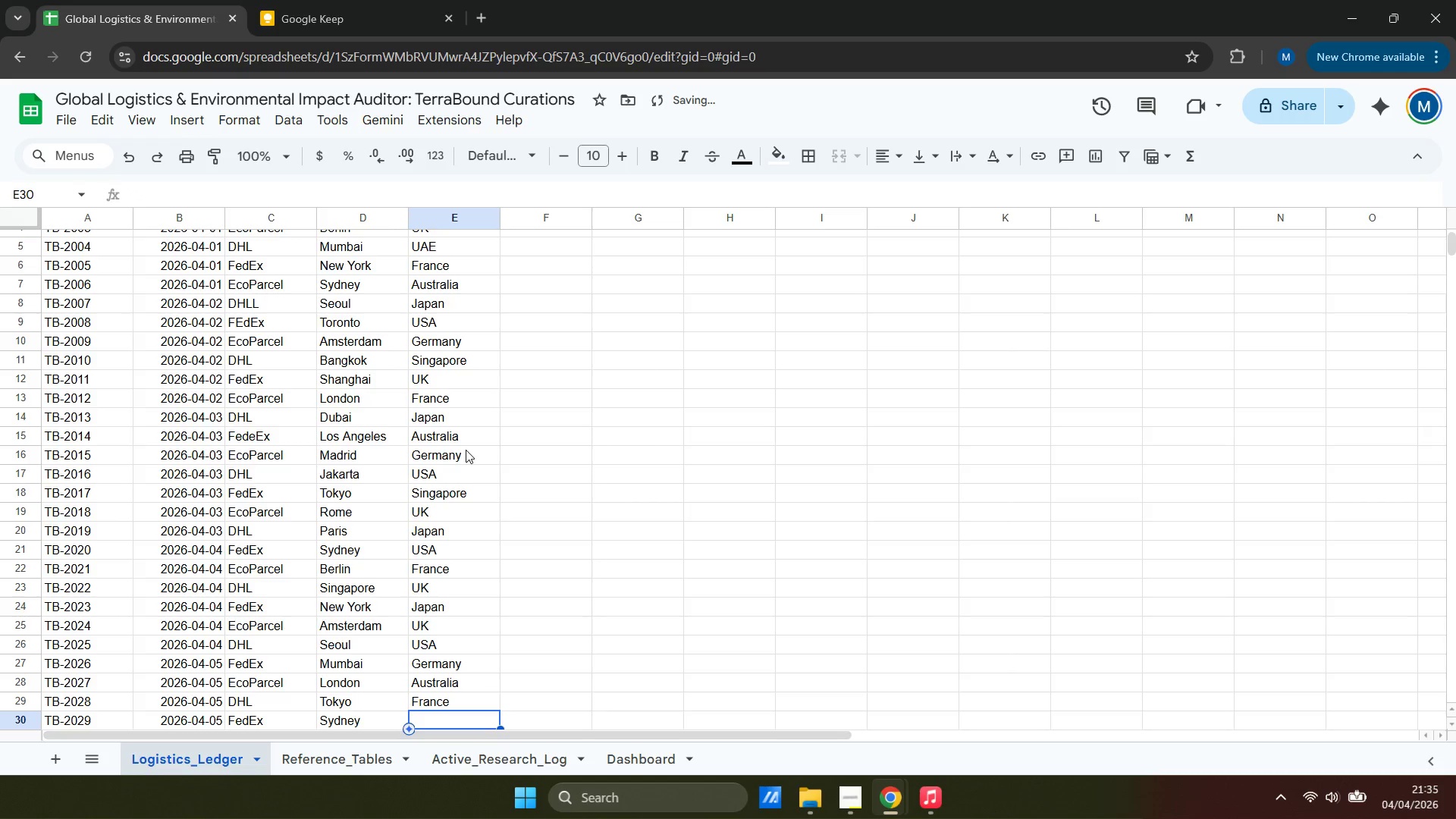 
type(Japan)
 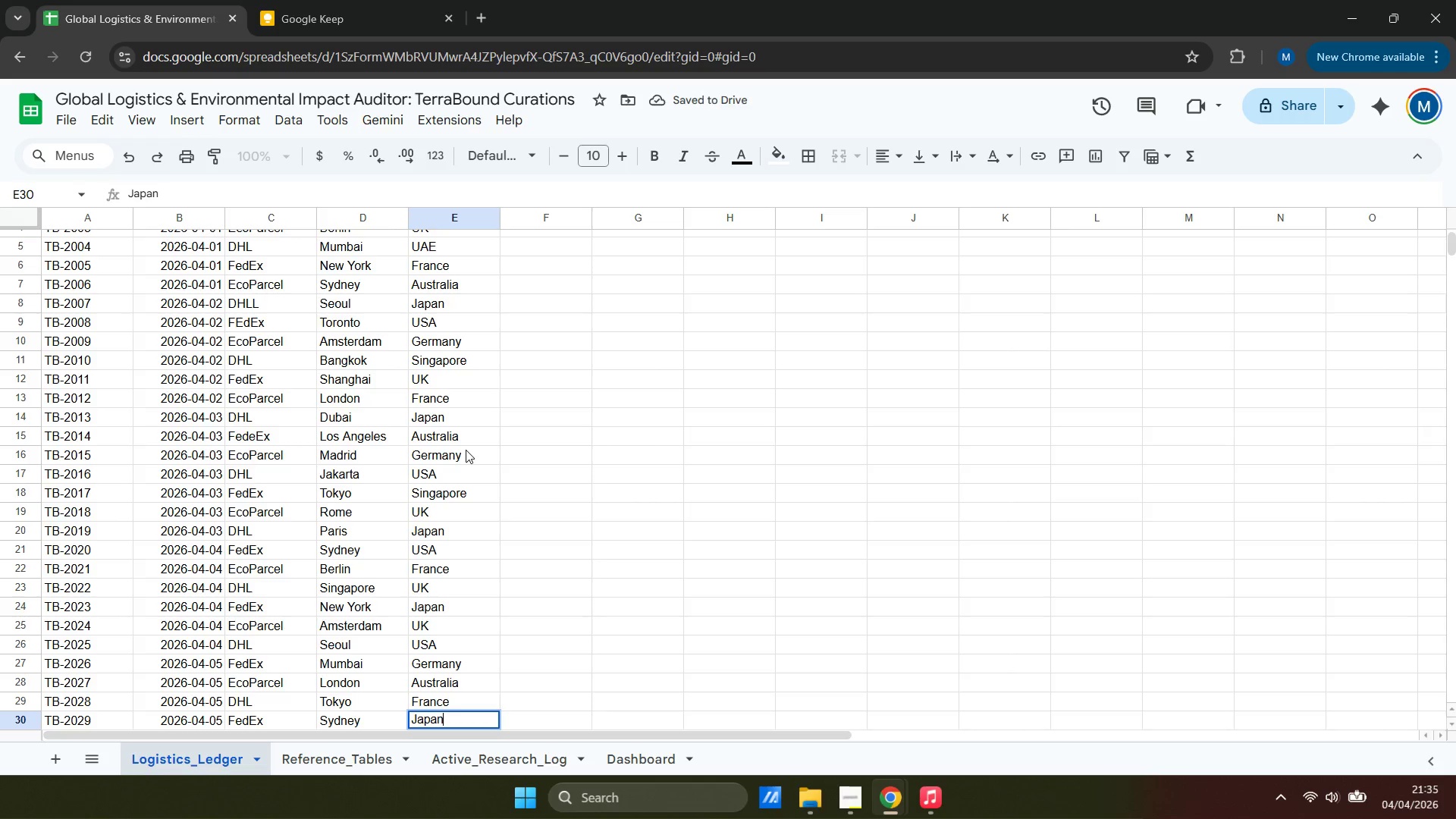 
key(ArrowDown)
 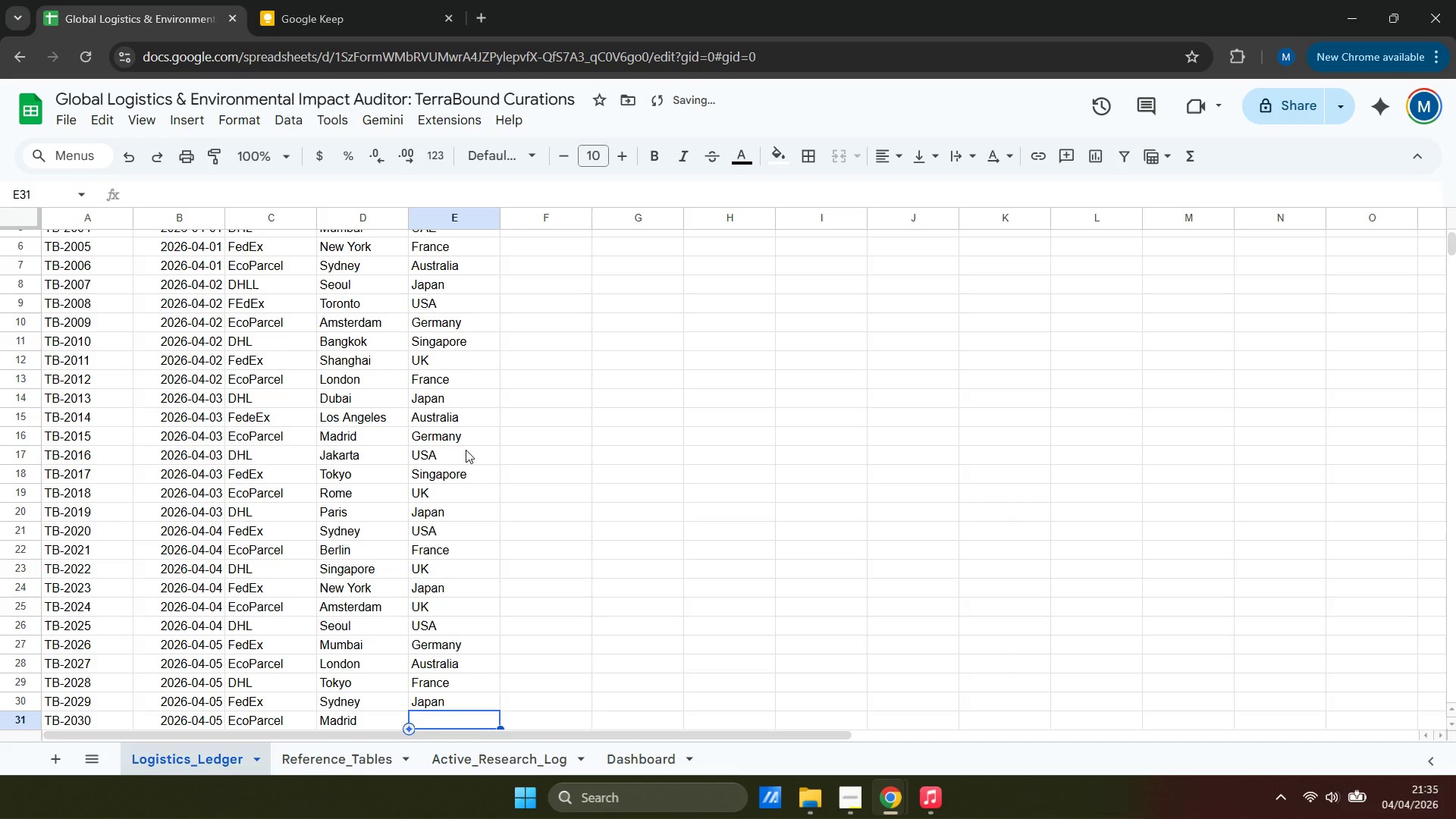 
type(UK)
 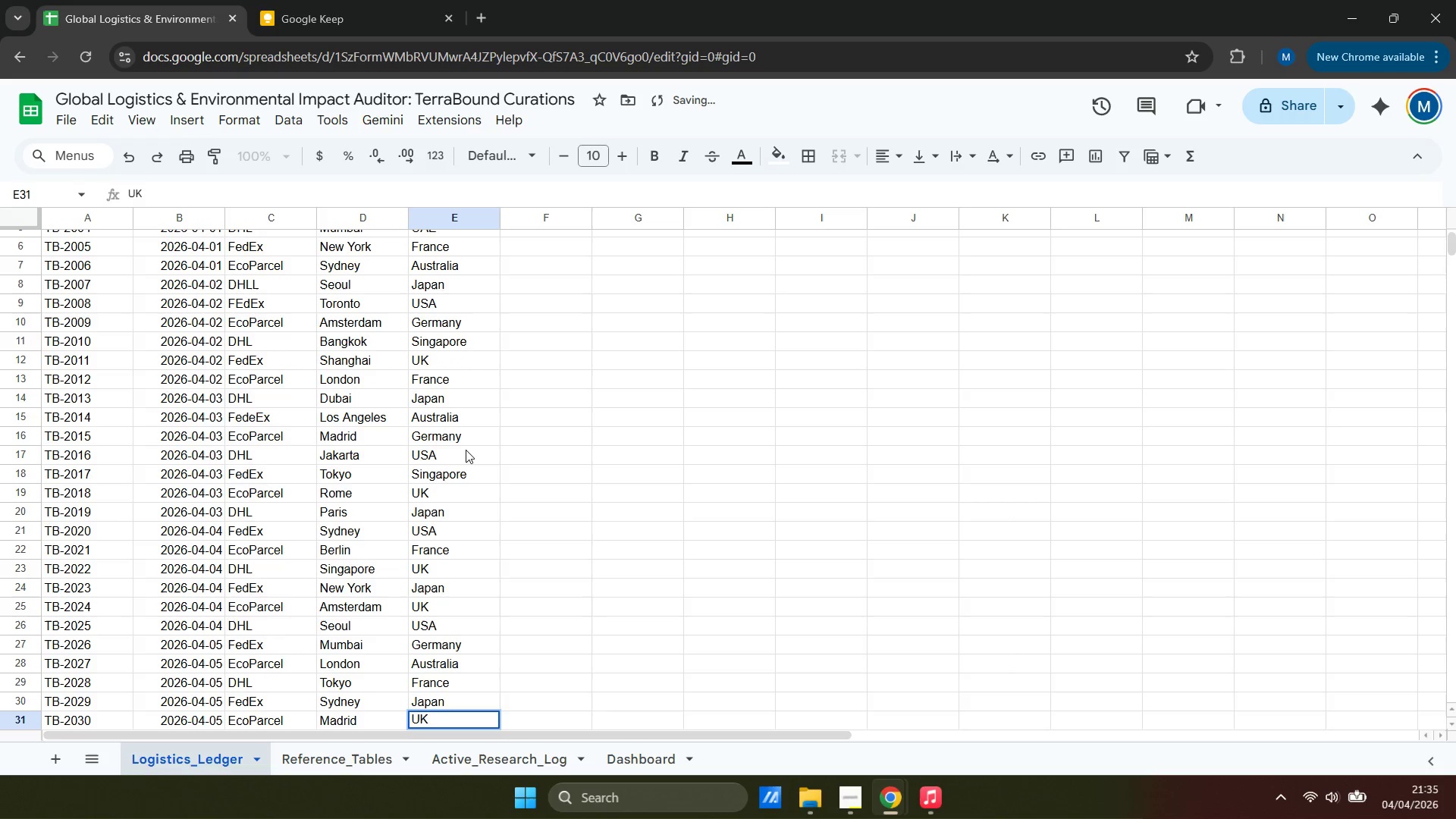 
key(ArrowDown)
 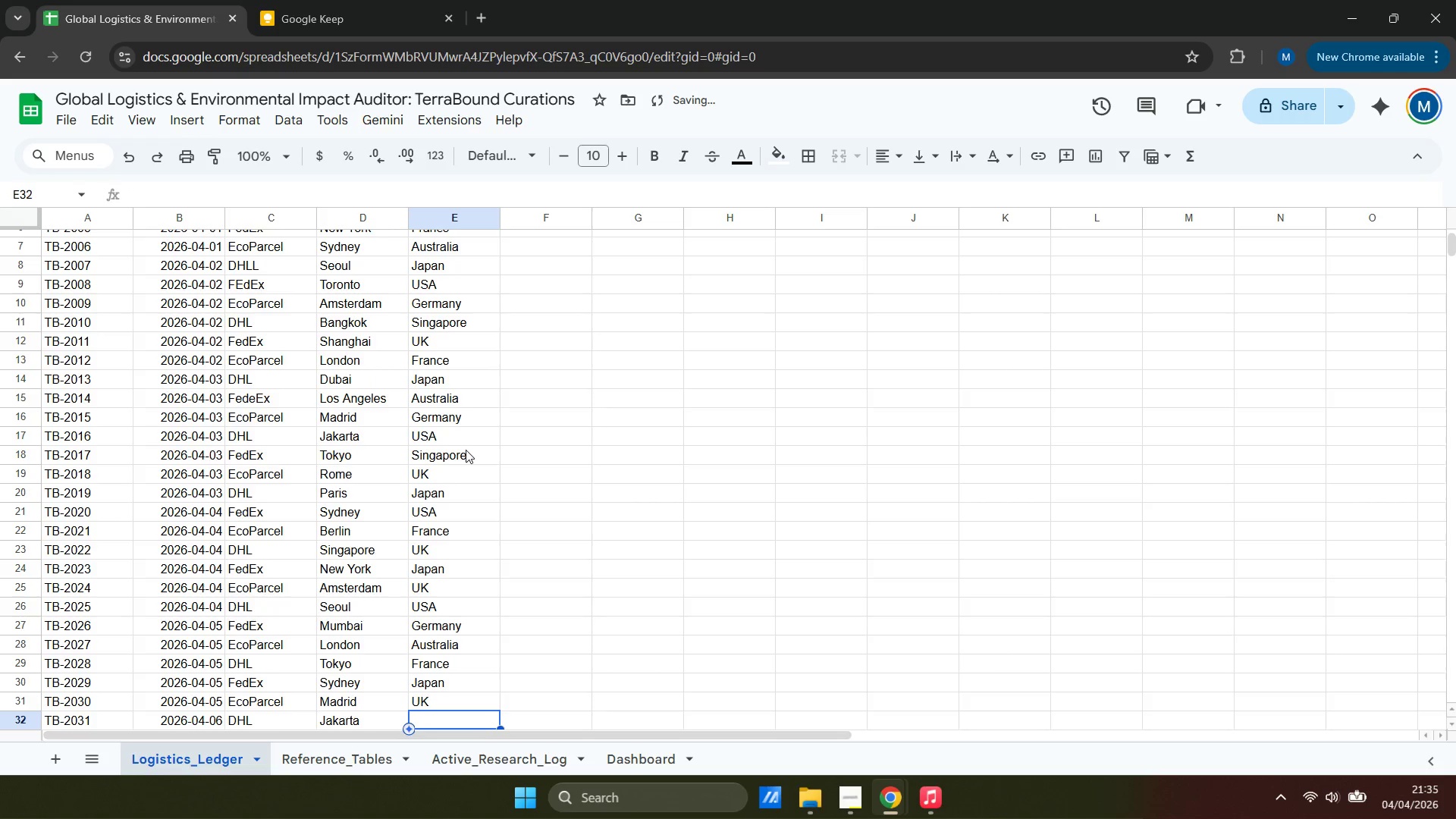 
type(Ger)
 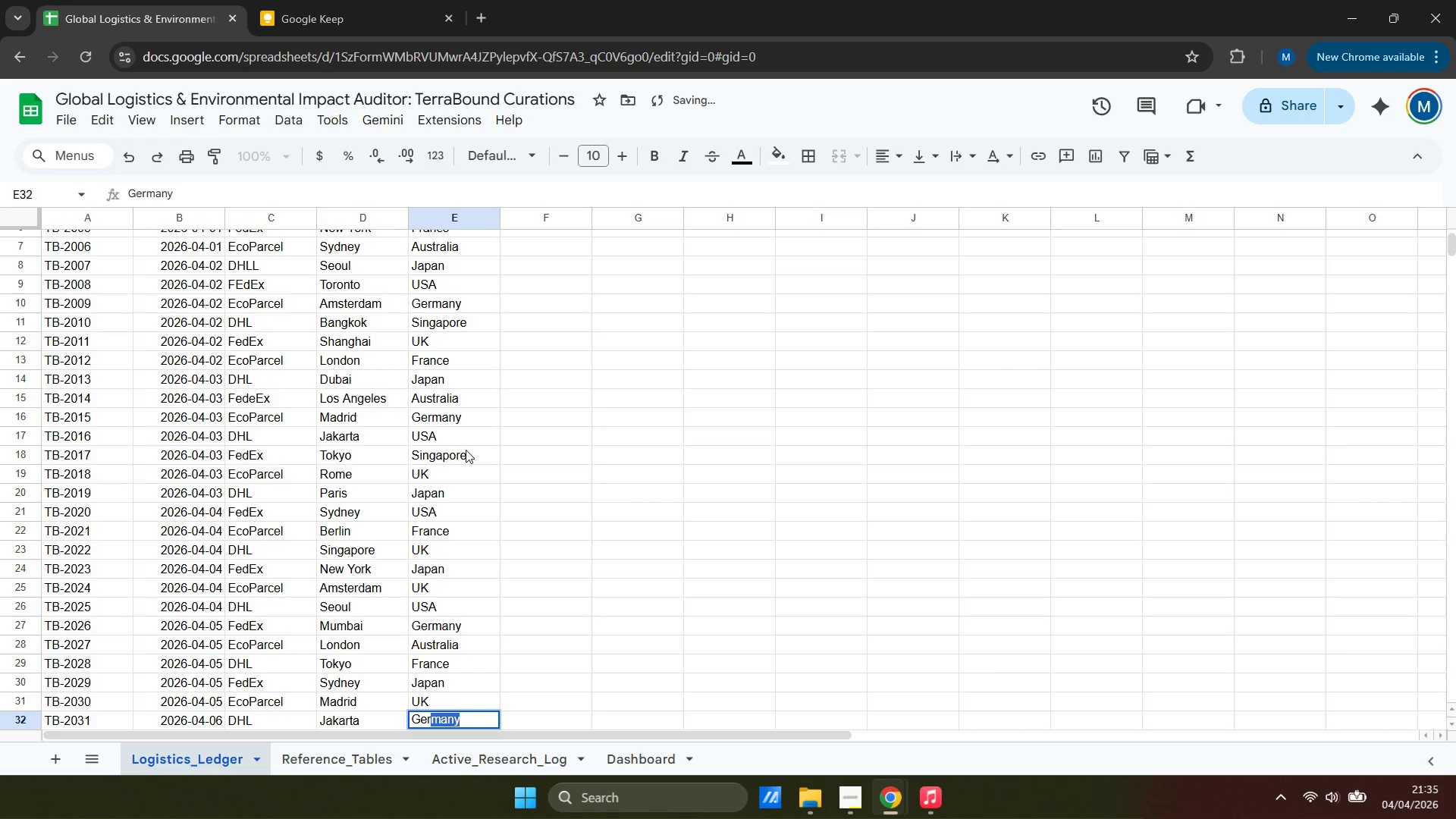 
key(ArrowDown)
 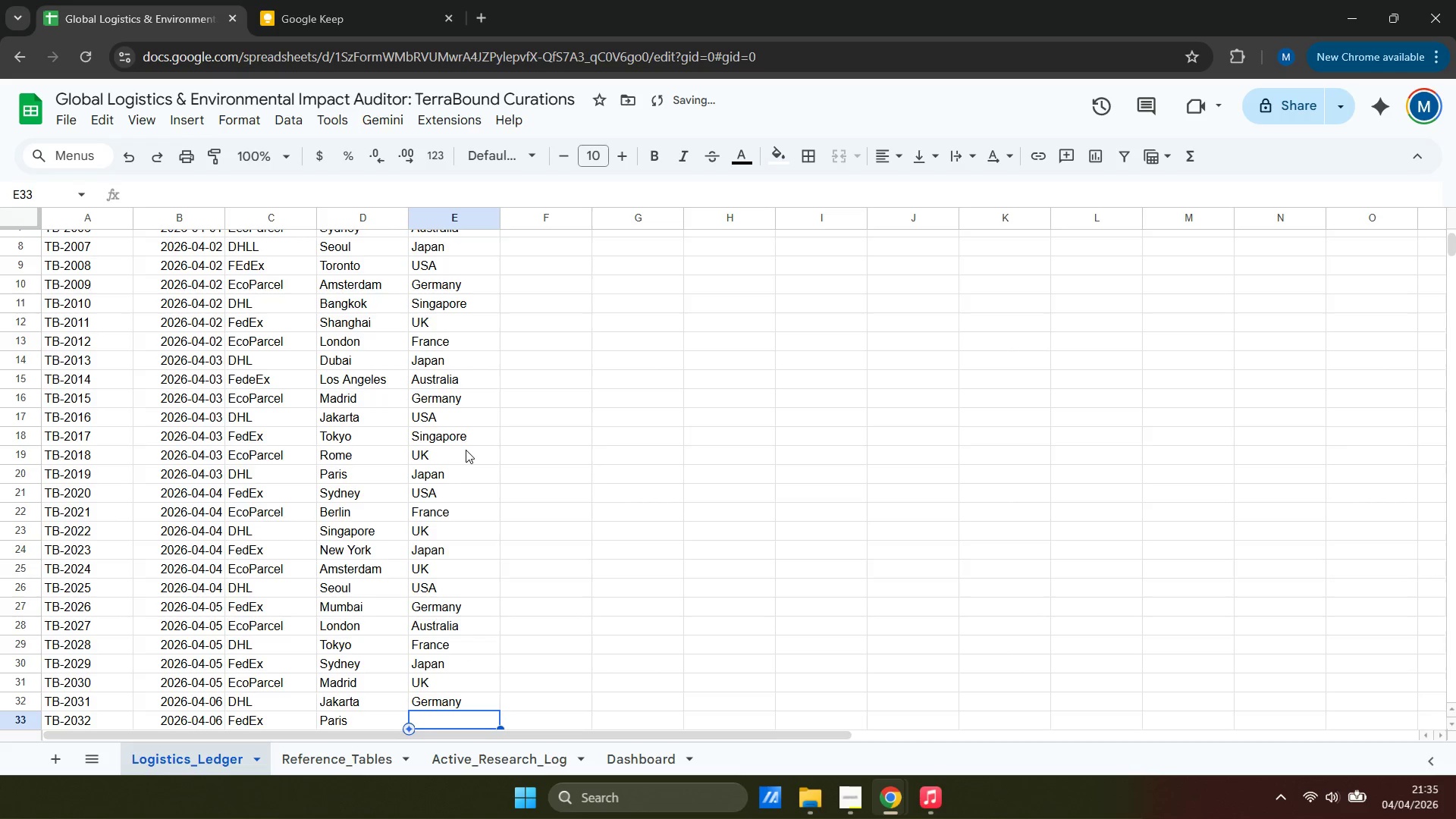 
hold_key(key=ShiftLeft, duration=1.5)
 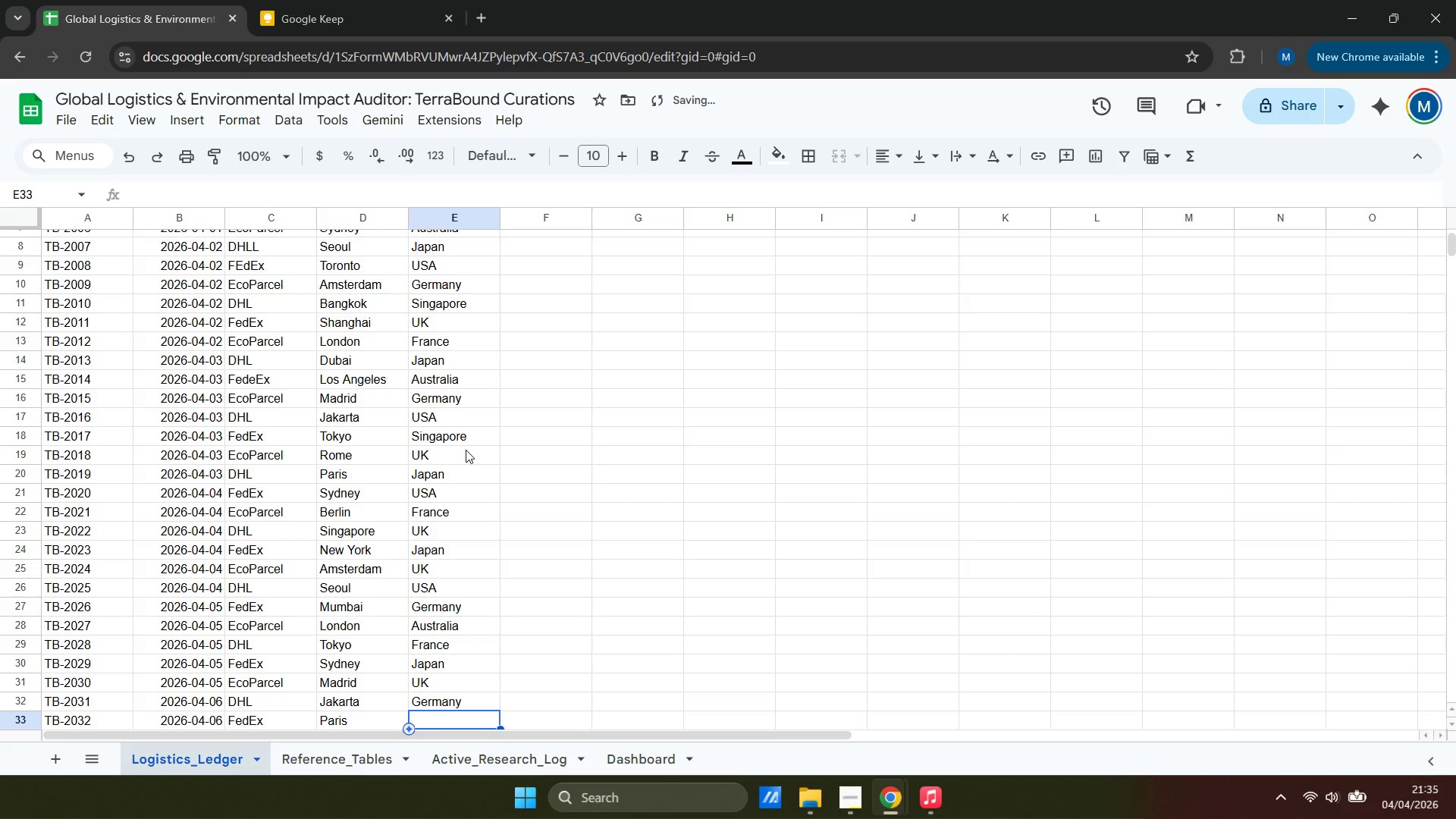 
key(Shift+ShiftLeft)
 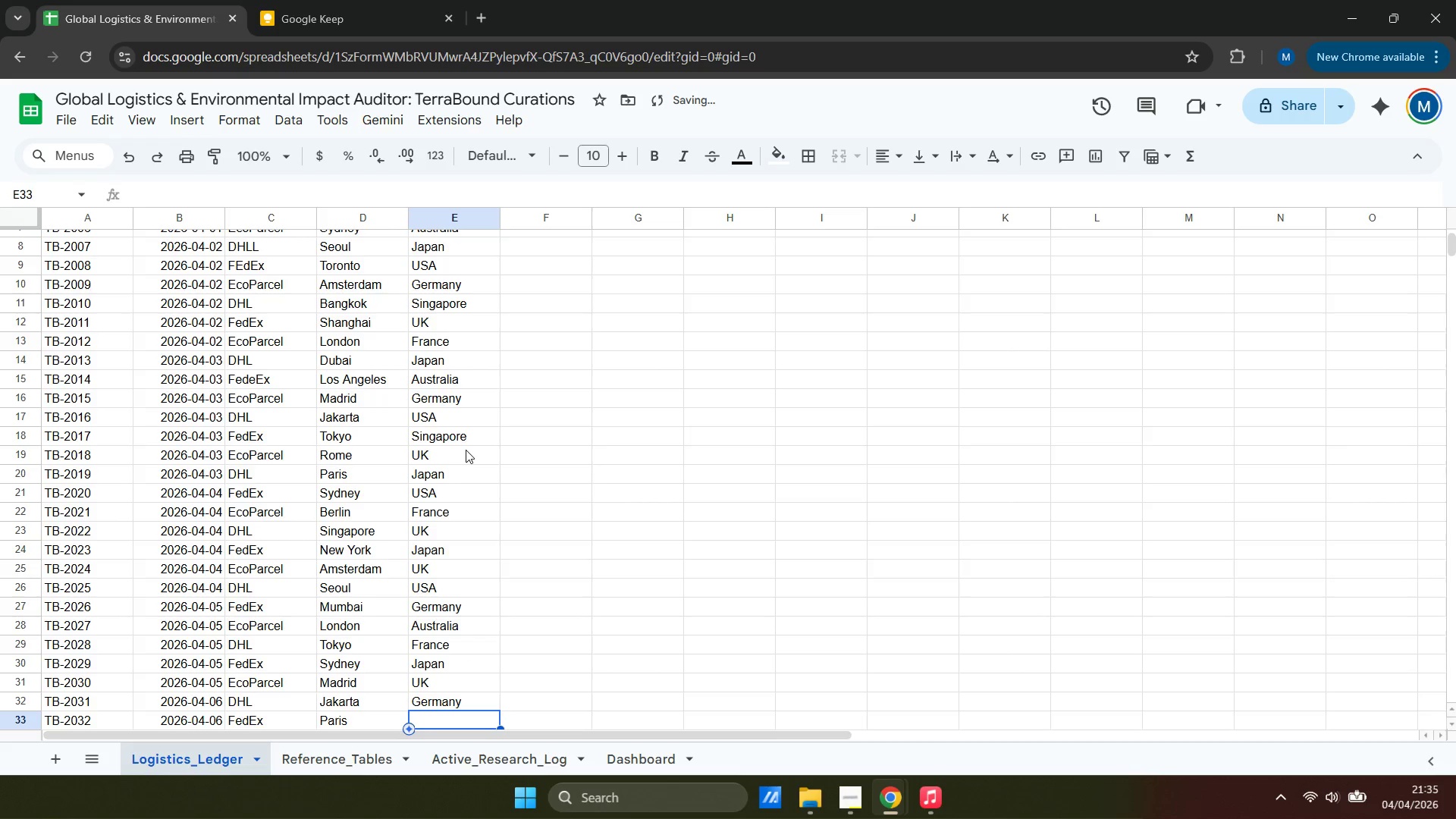 
key(Shift+ShiftLeft)
 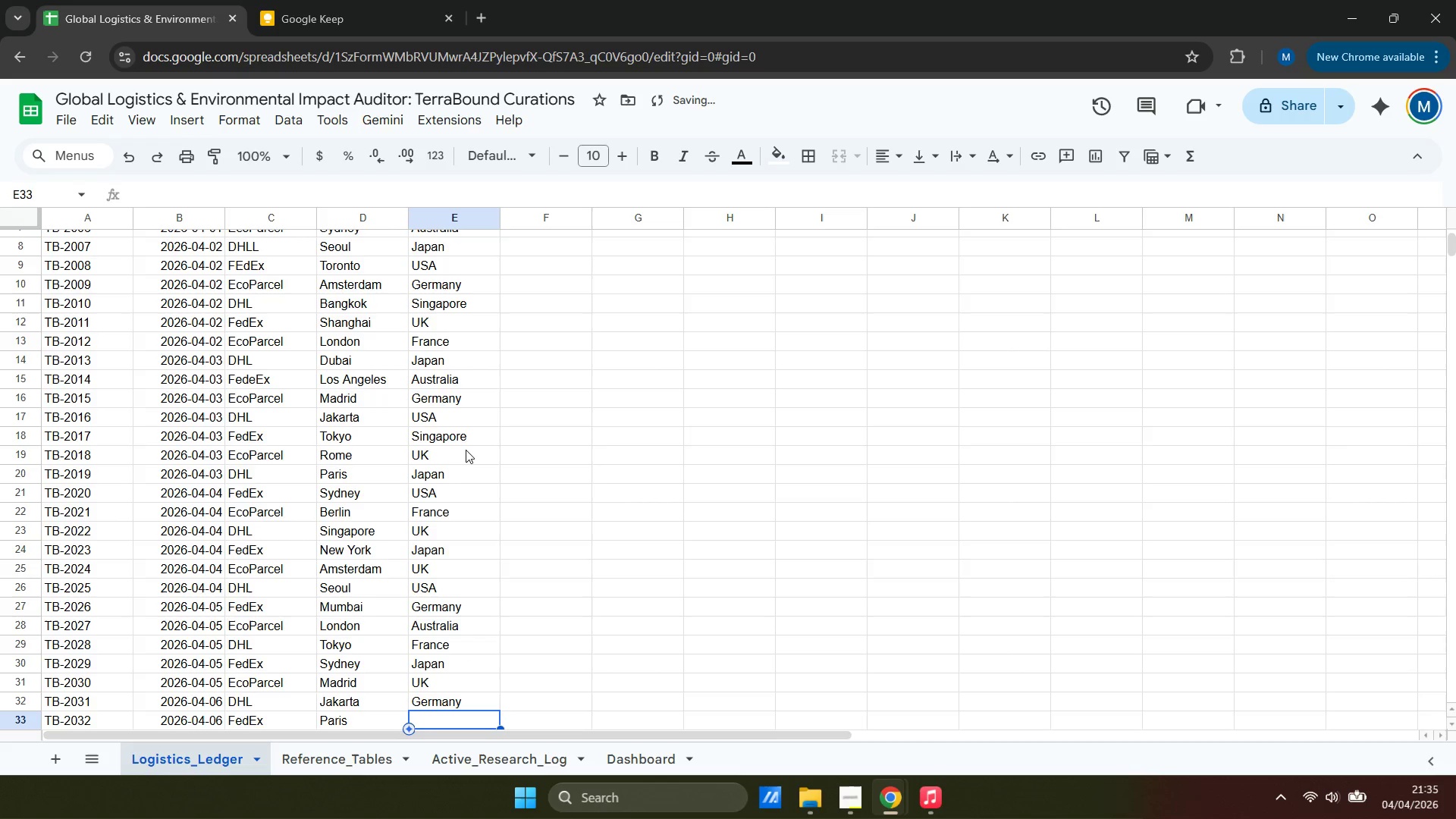 
key(Shift+ShiftLeft)
 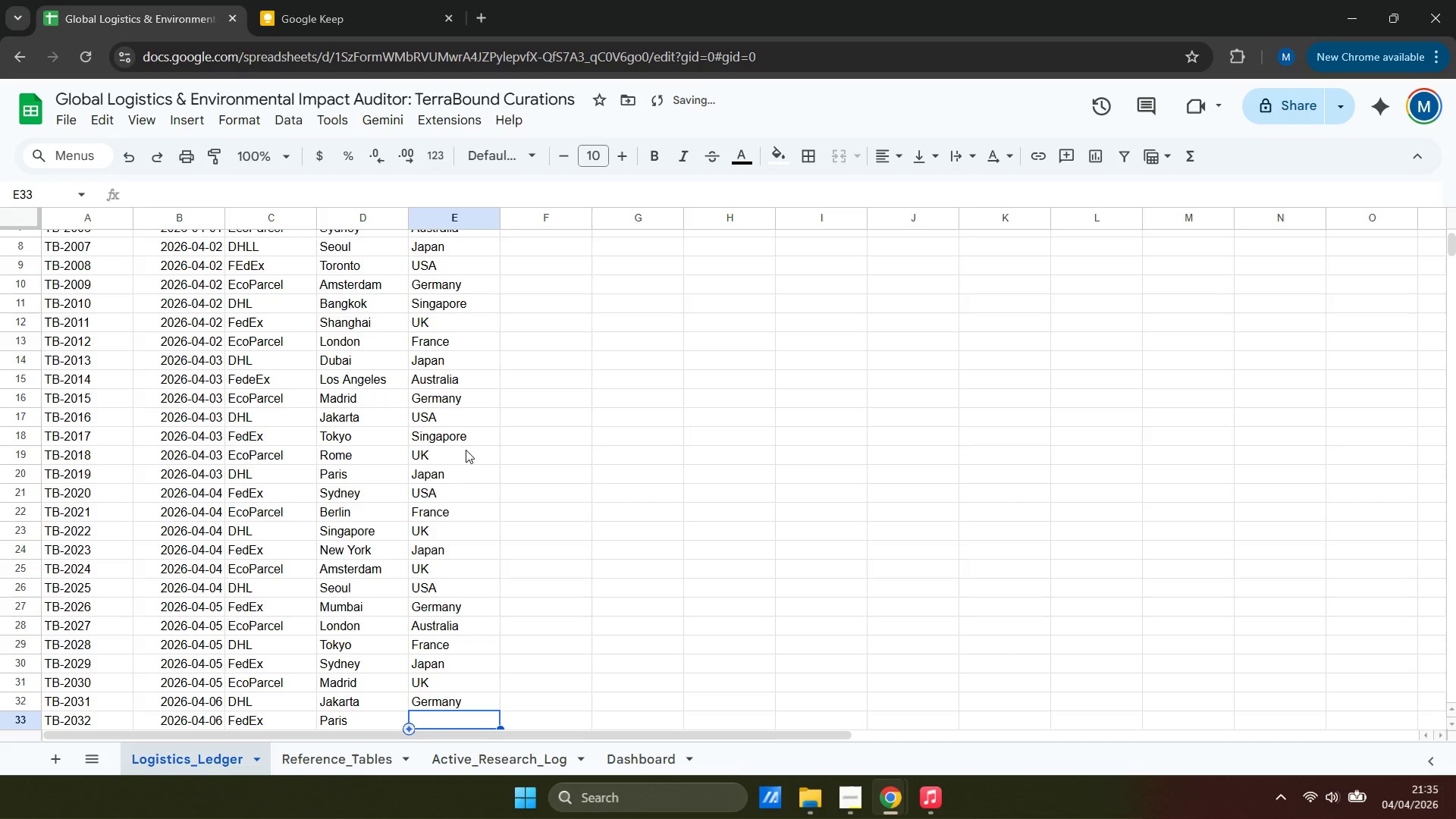 
key(Shift+ShiftLeft)
 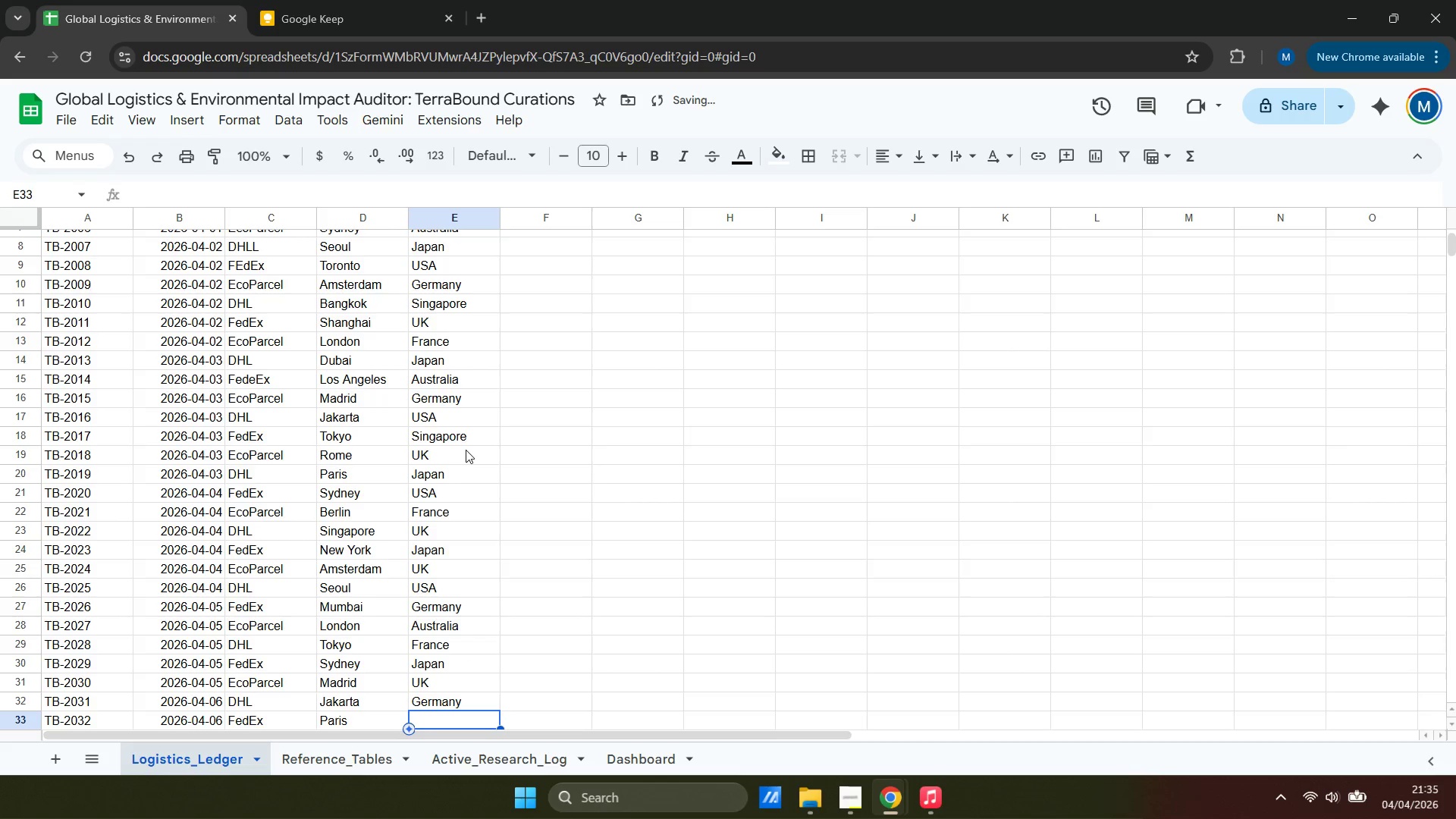 
key(Shift+ShiftLeft)
 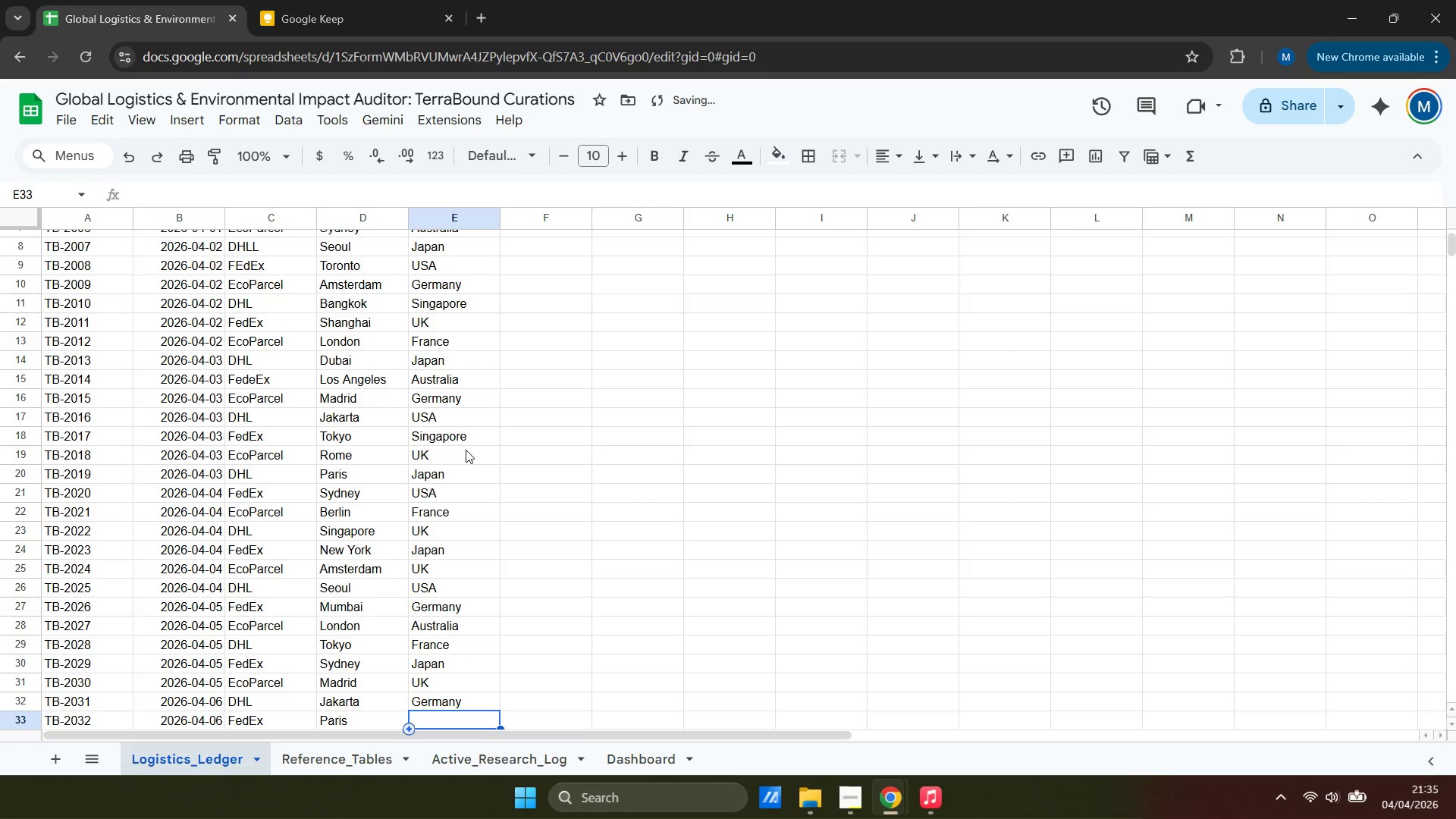 
key(Shift+ShiftLeft)
 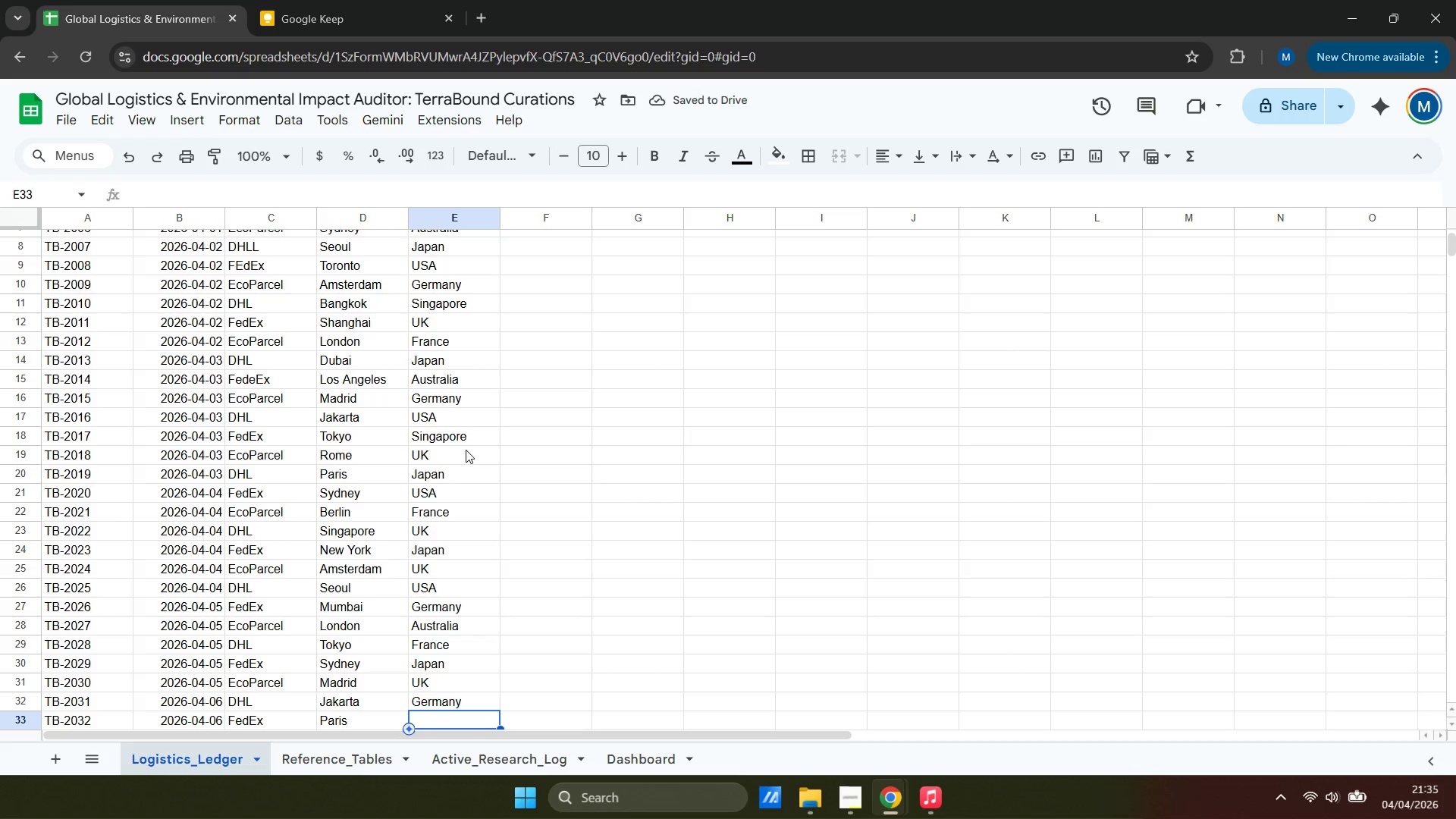 
key(Shift+ShiftLeft)
 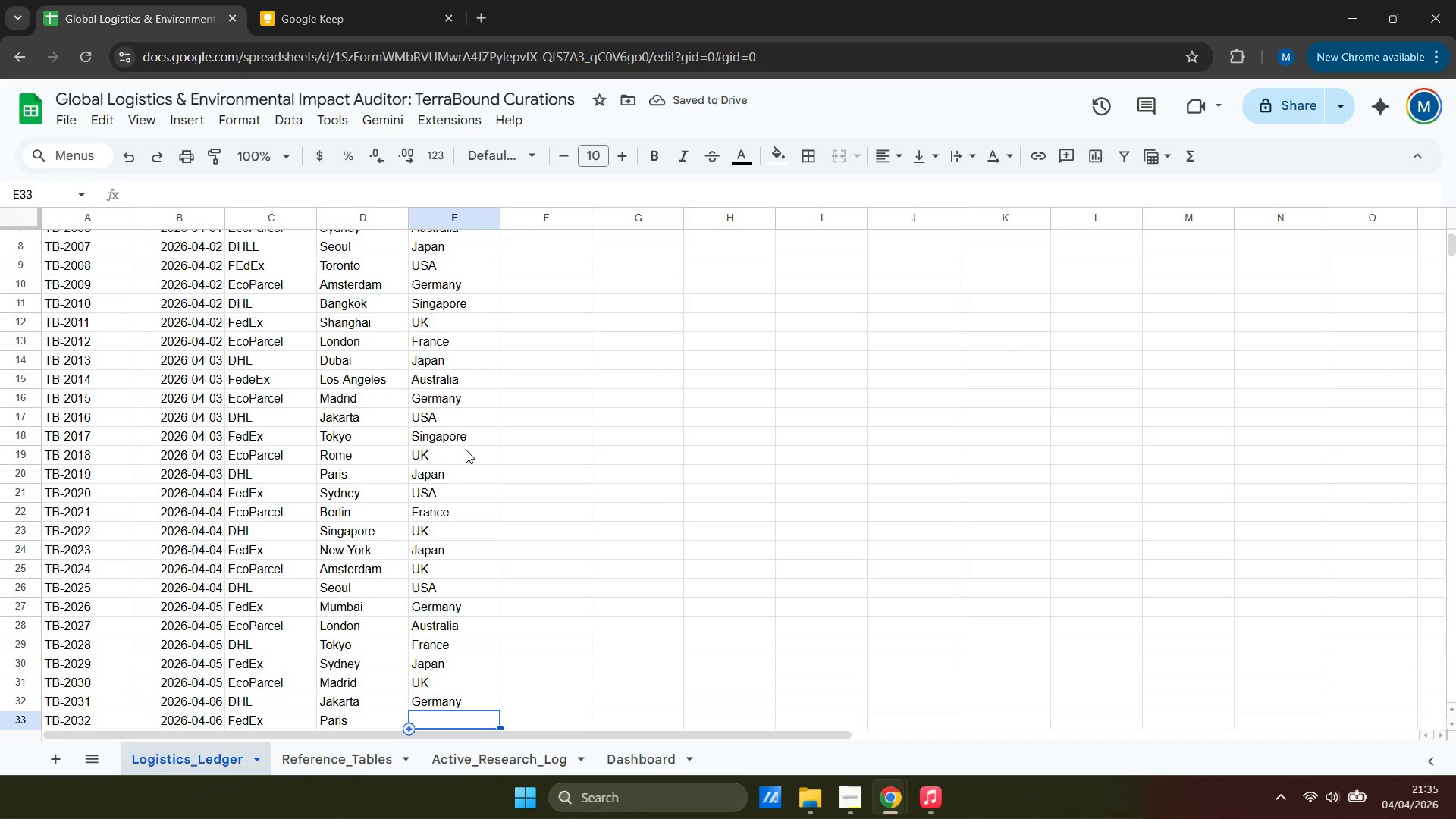 
key(Shift+ShiftLeft)
 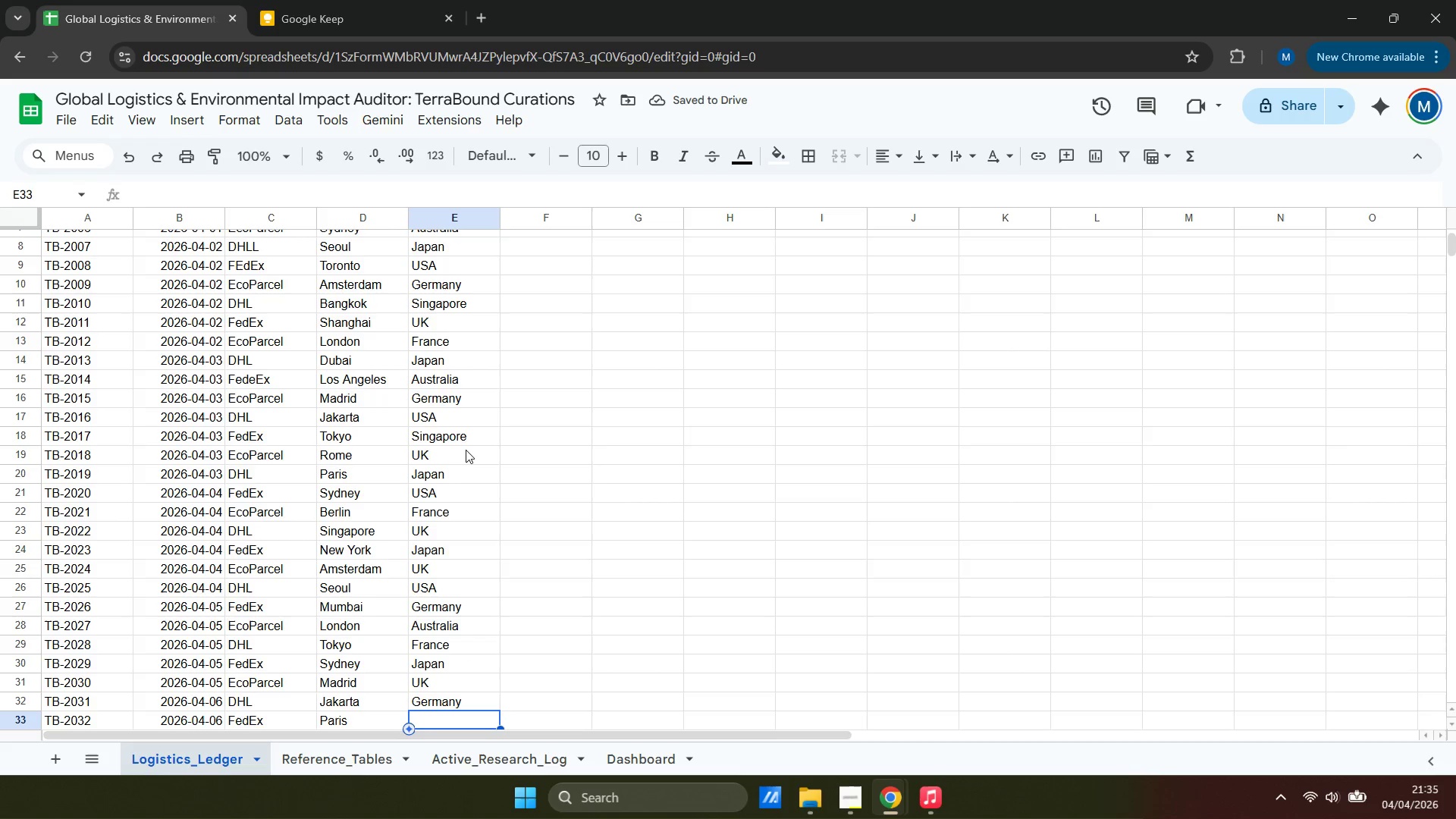 
hold_key(key=ShiftLeft, duration=0.83)
 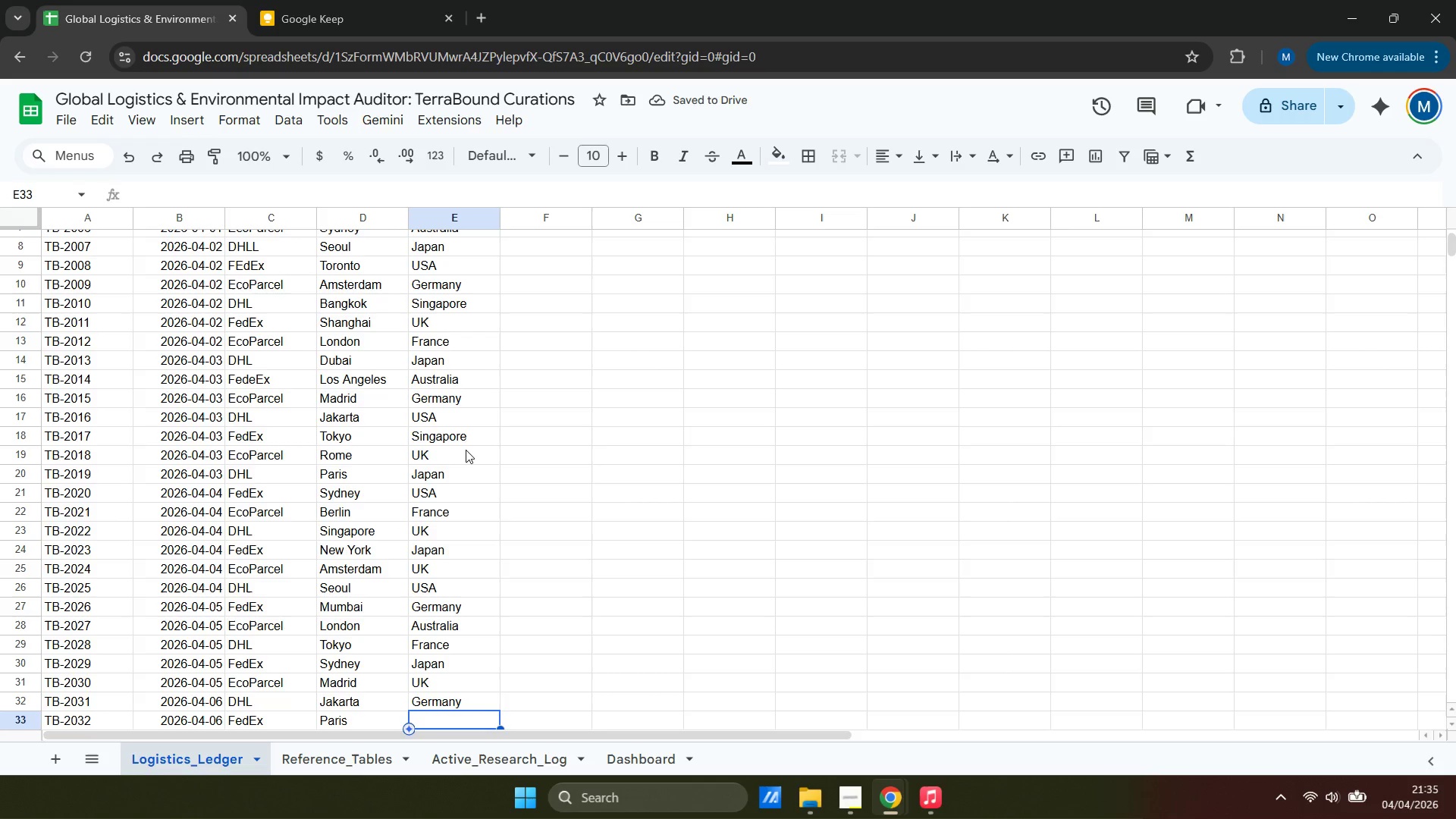 
key(ArrowUp)
 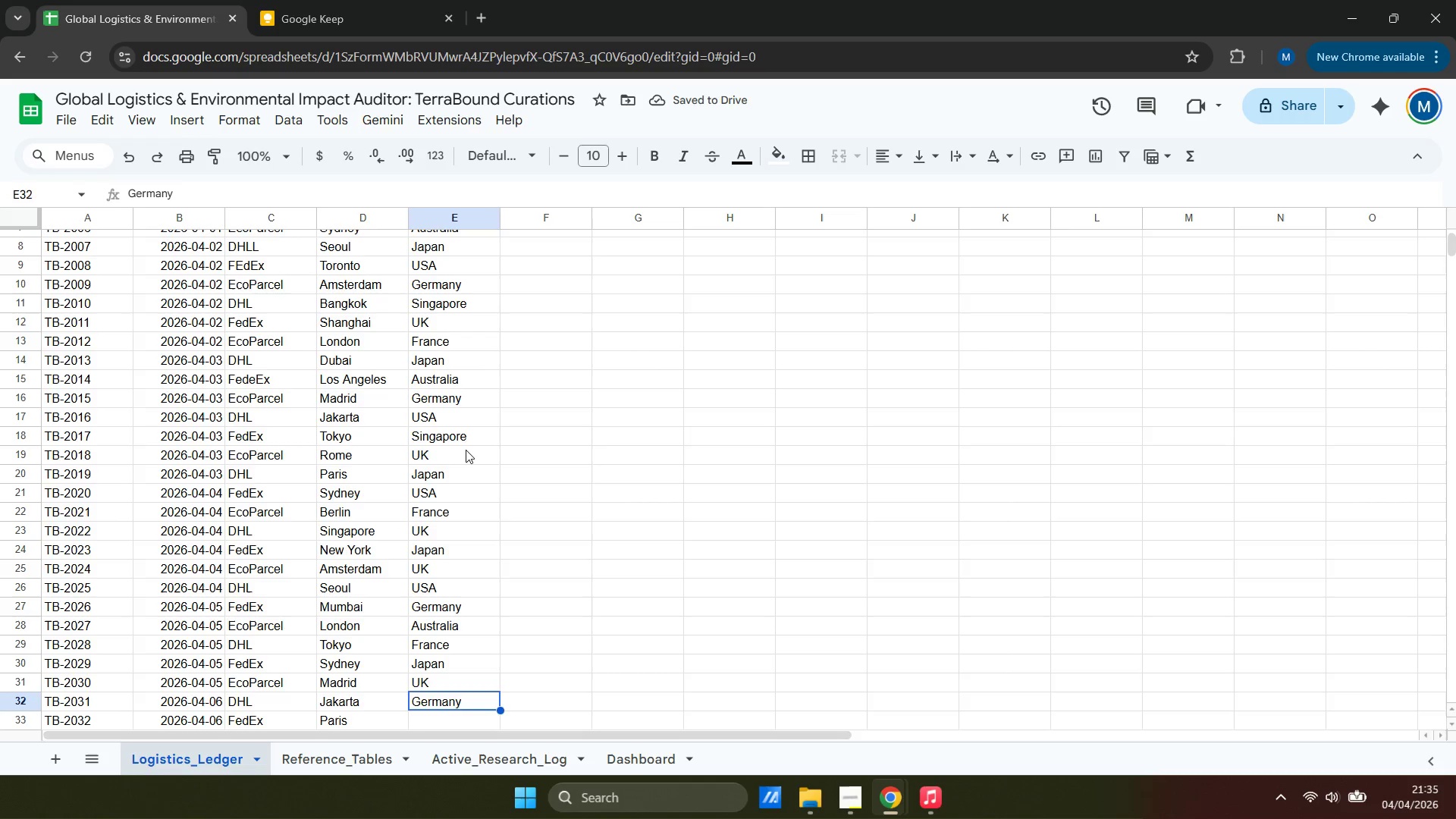 
key(ArrowLeft)
 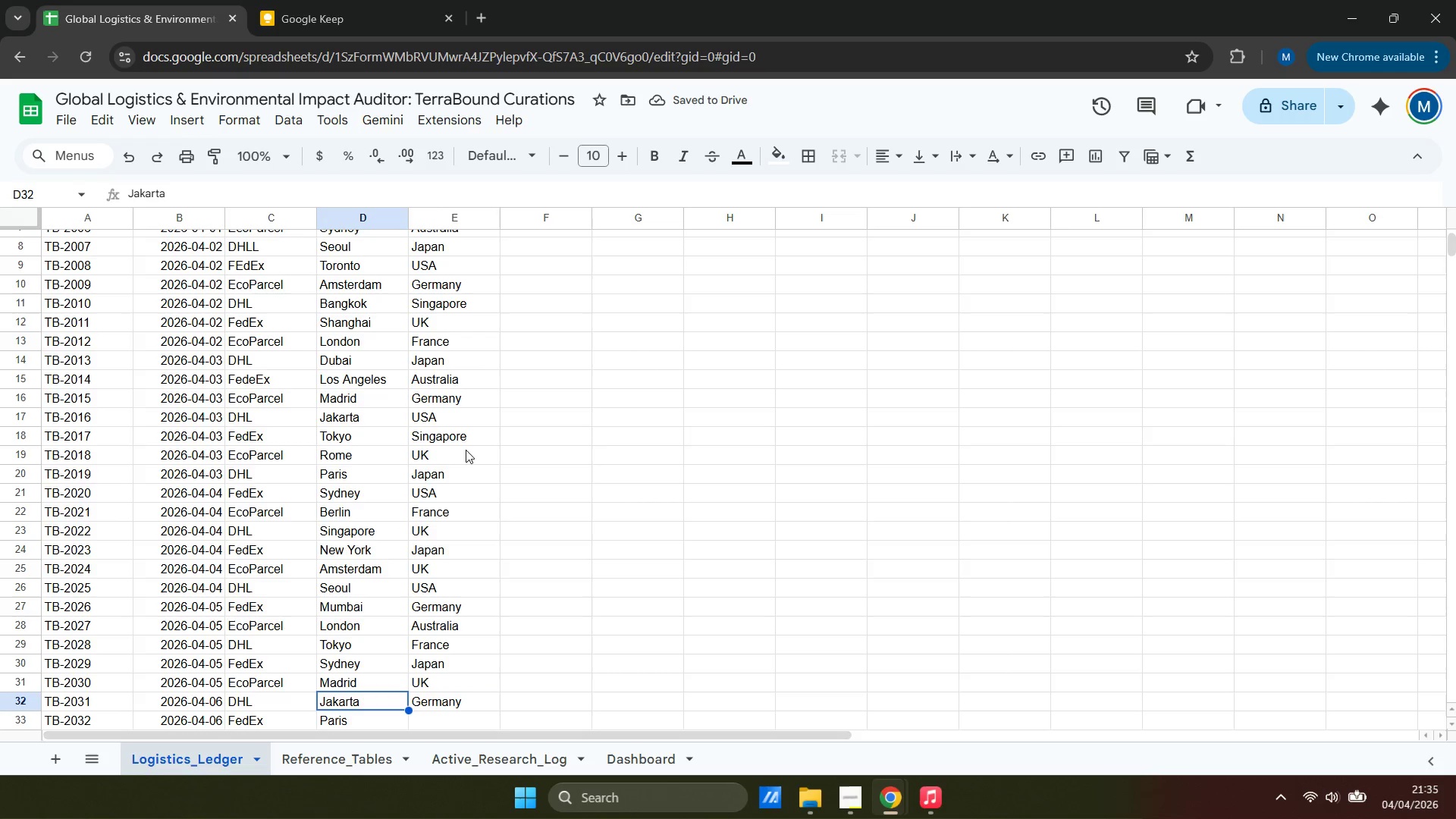 
key(ArrowRight)
 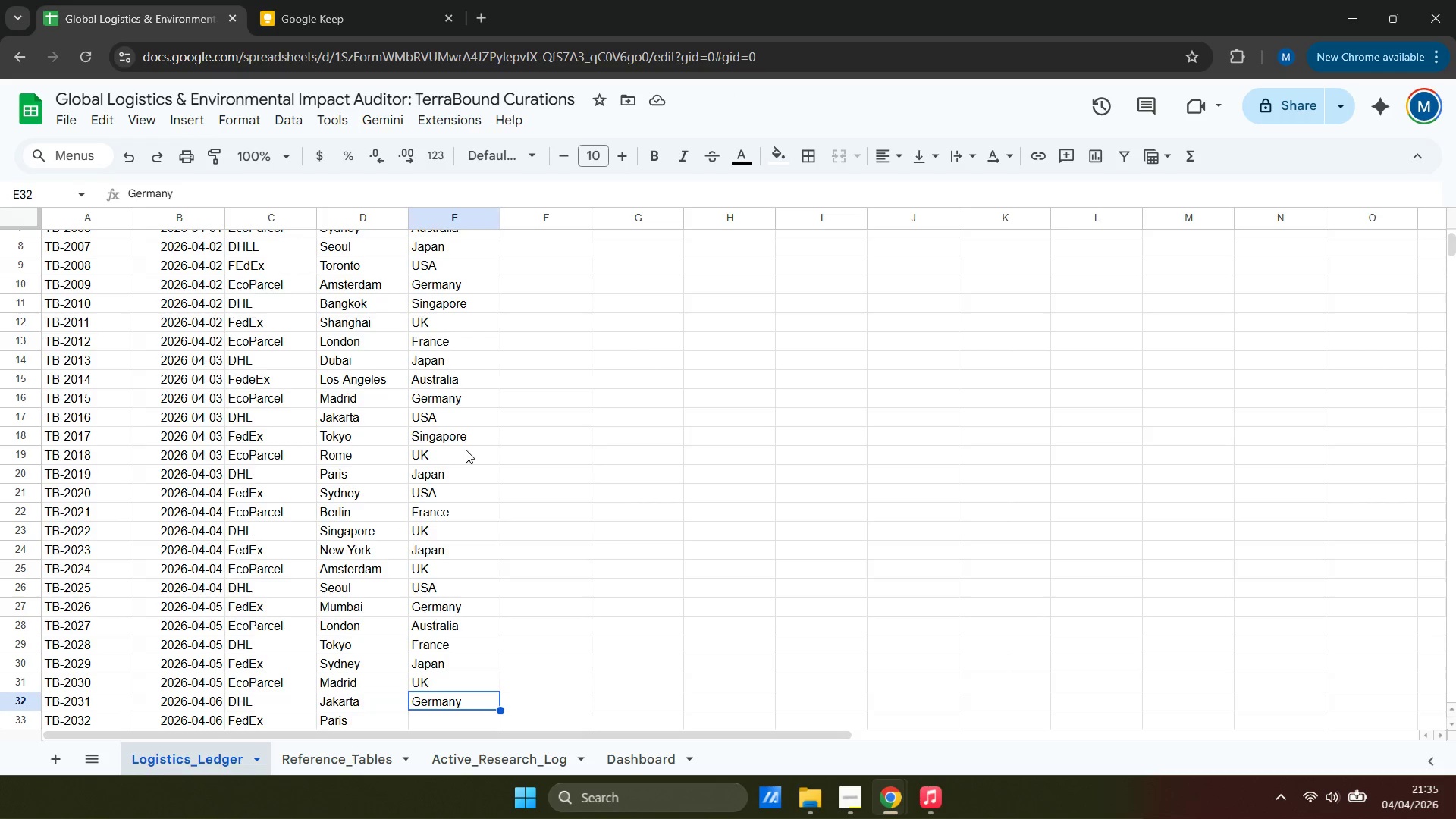 
key(ArrowLeft)
 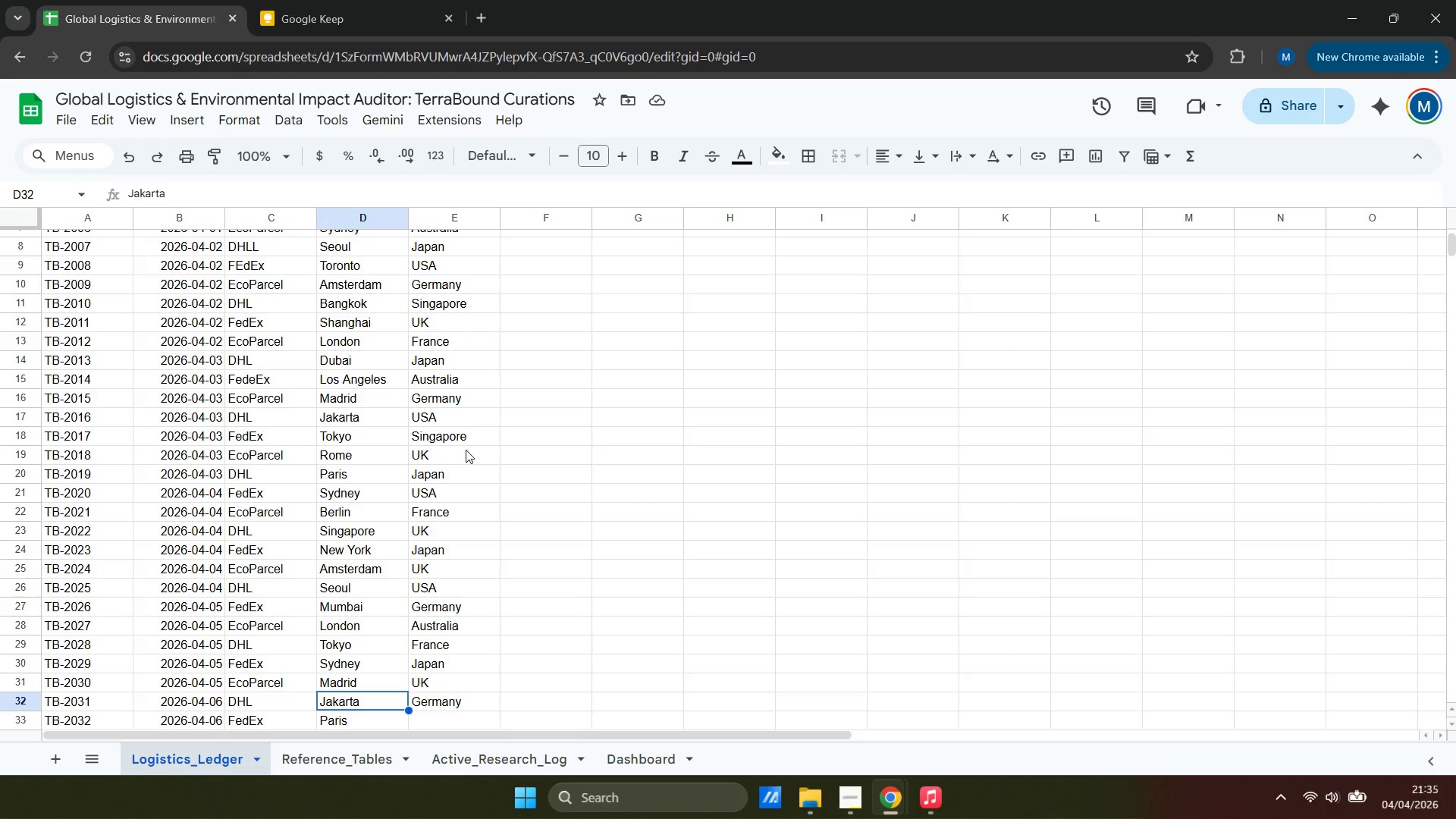 
key(ArrowRight)
 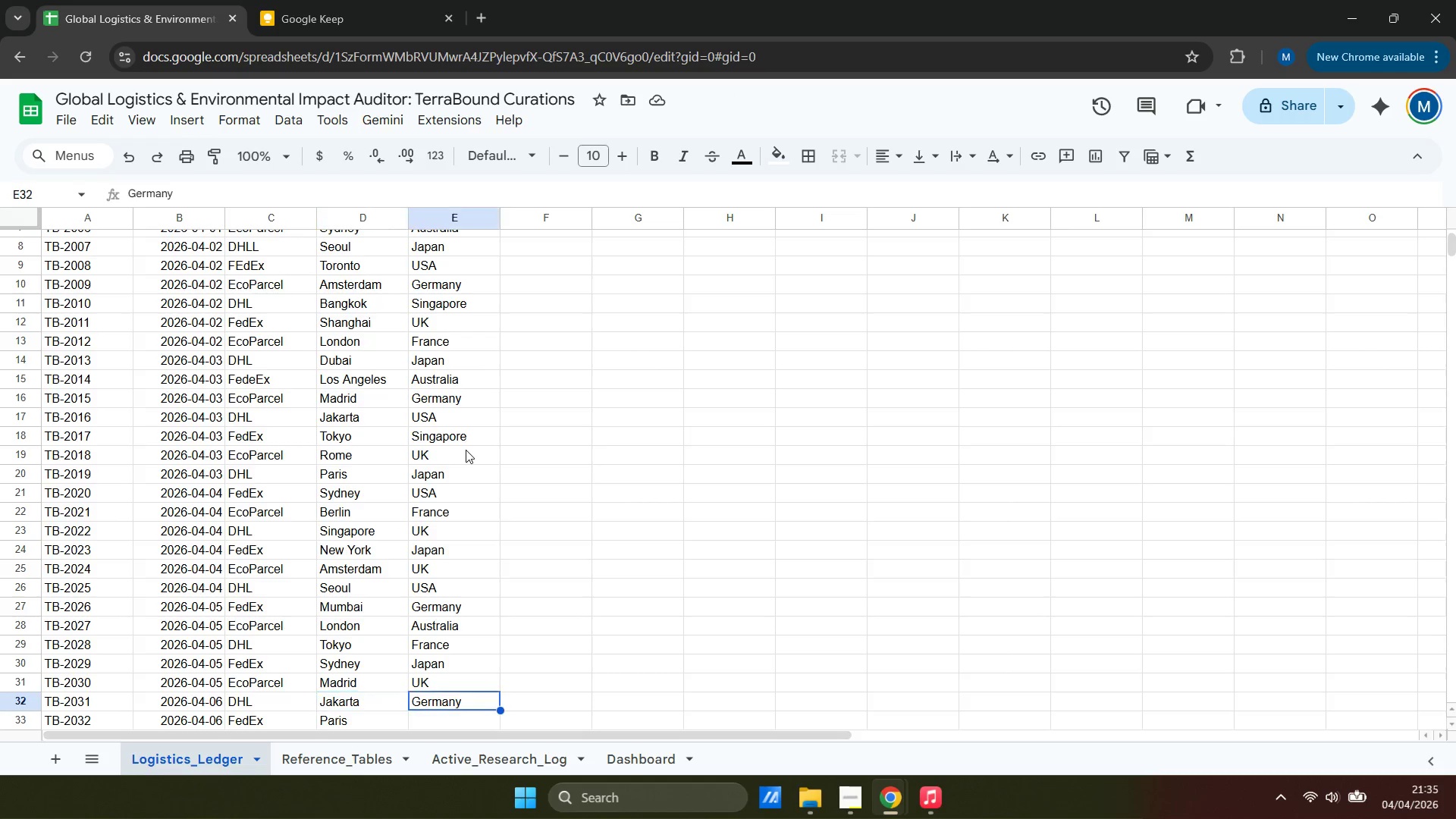 
key(ArrowLeft)
 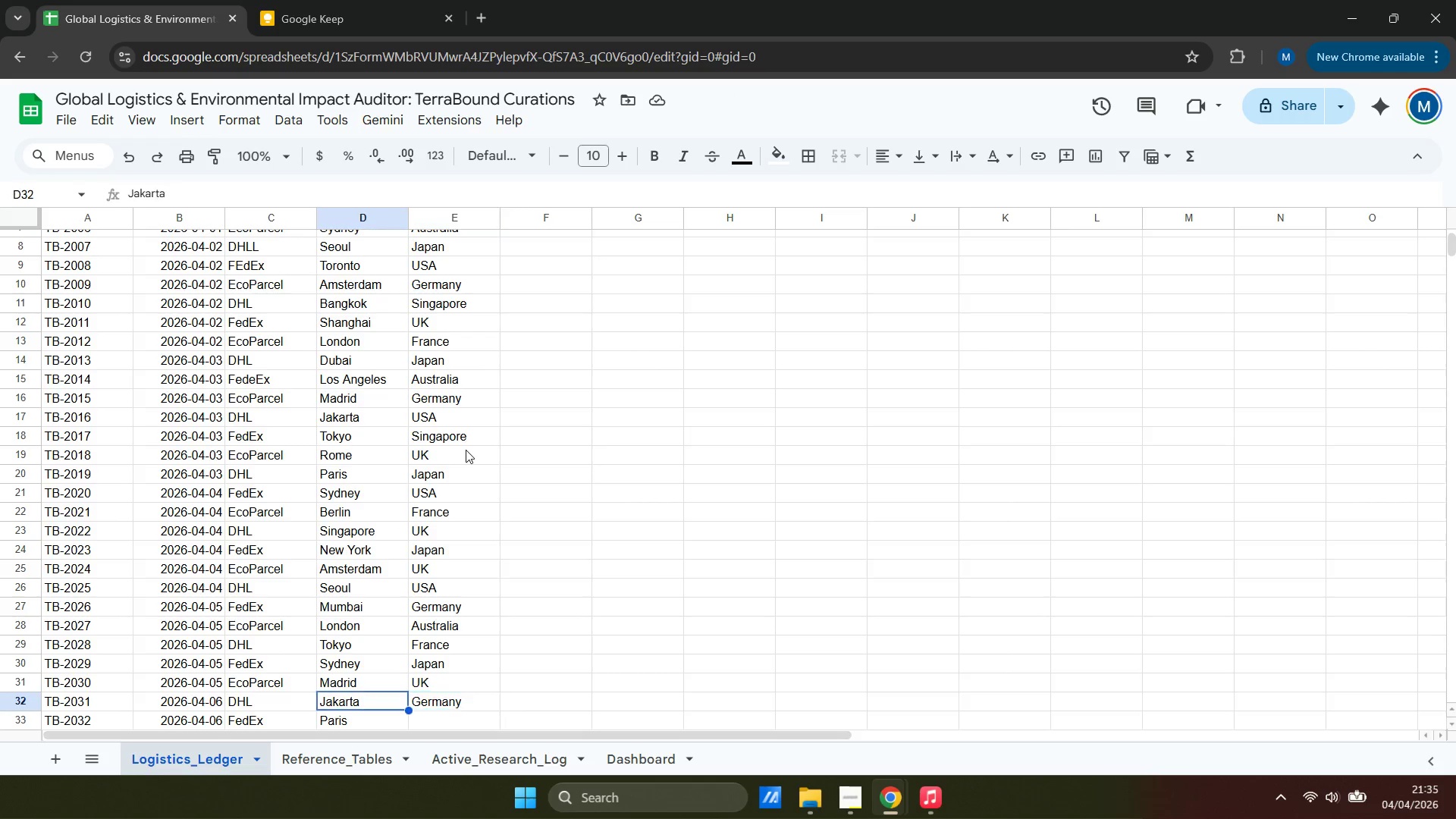 
key(ArrowRight)
 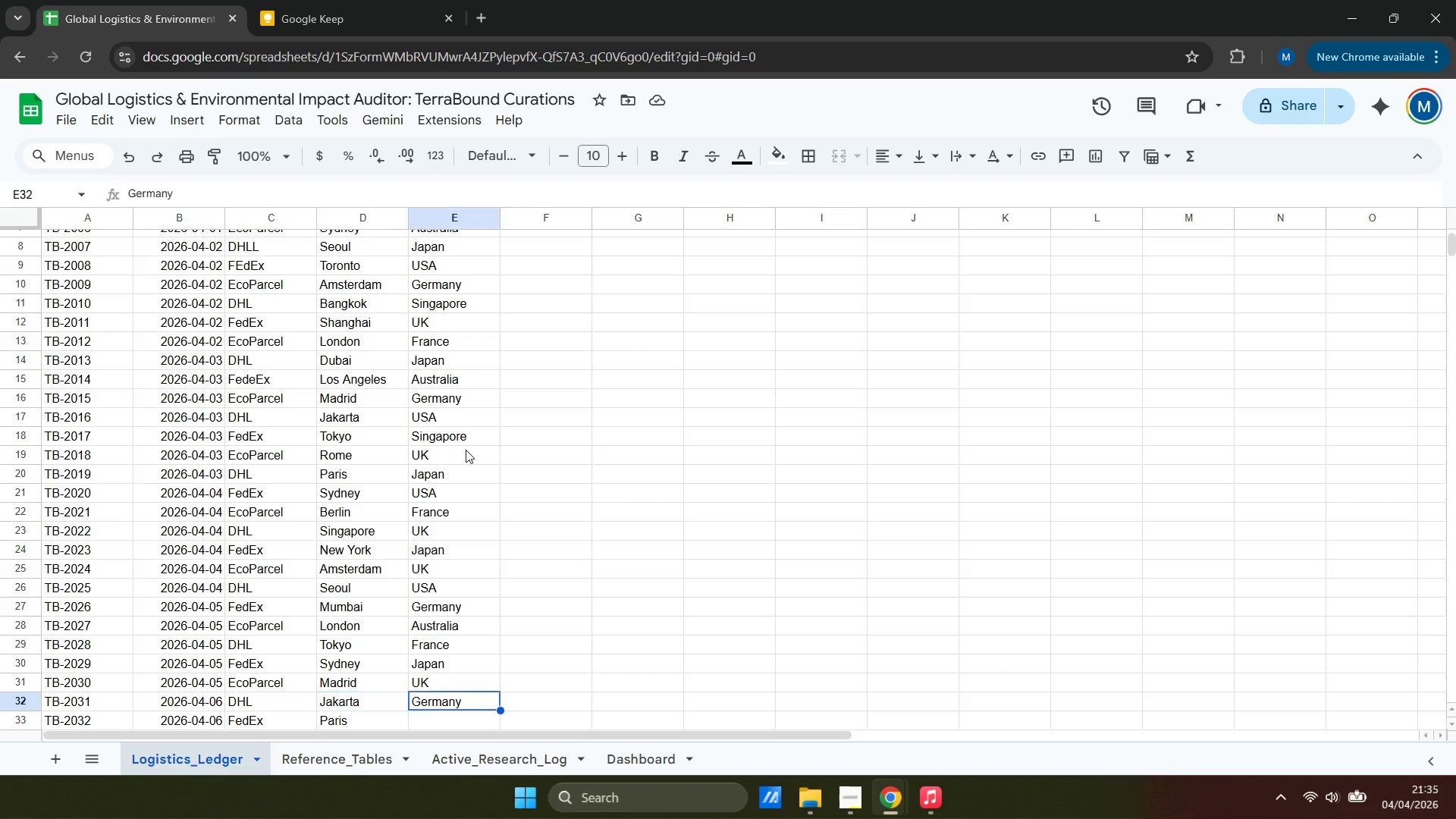 
key(ArrowLeft)
 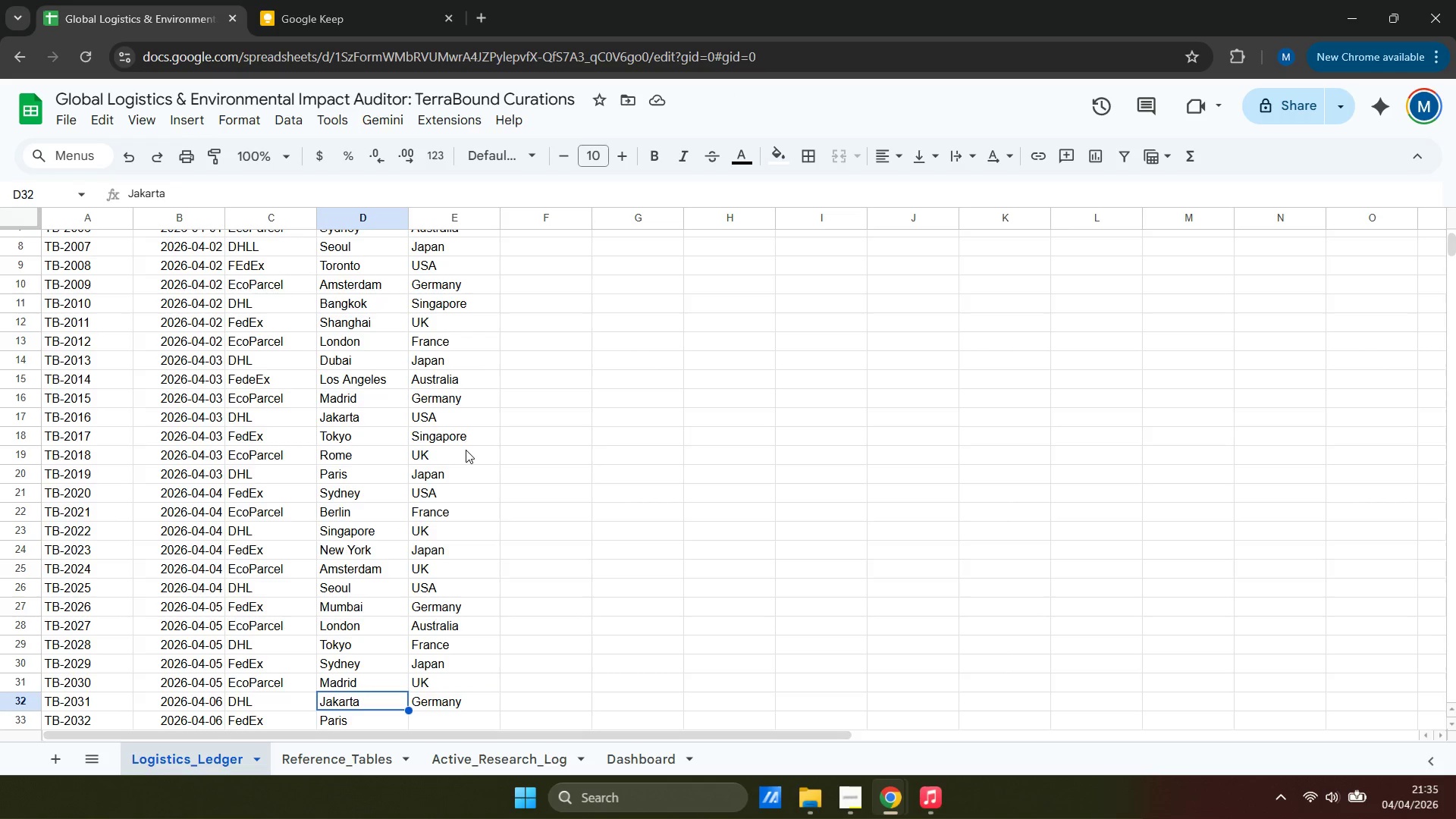 
key(ArrowRight)
 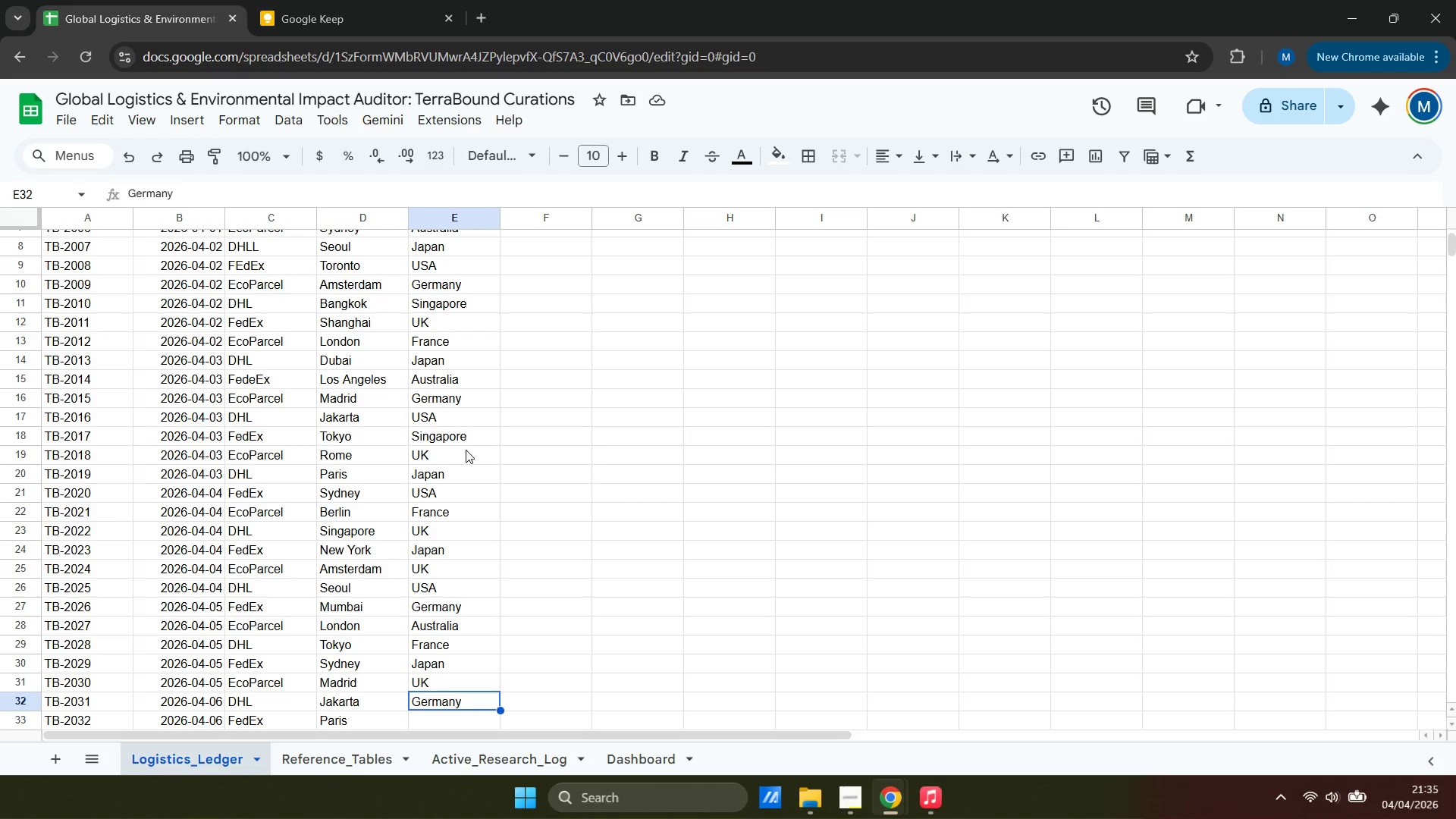 
key(ArrowUp)
 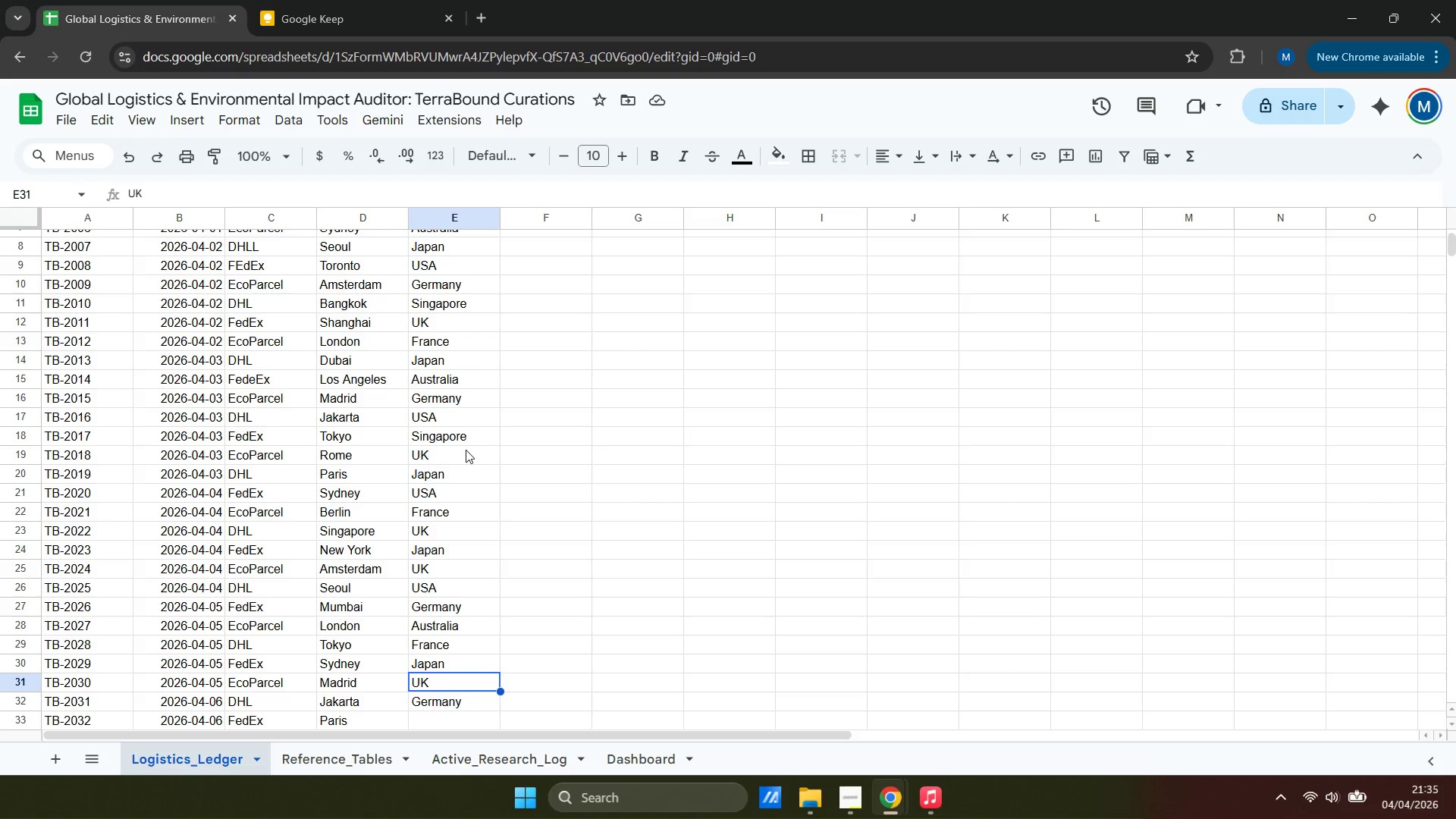 
key(ArrowLeft)
 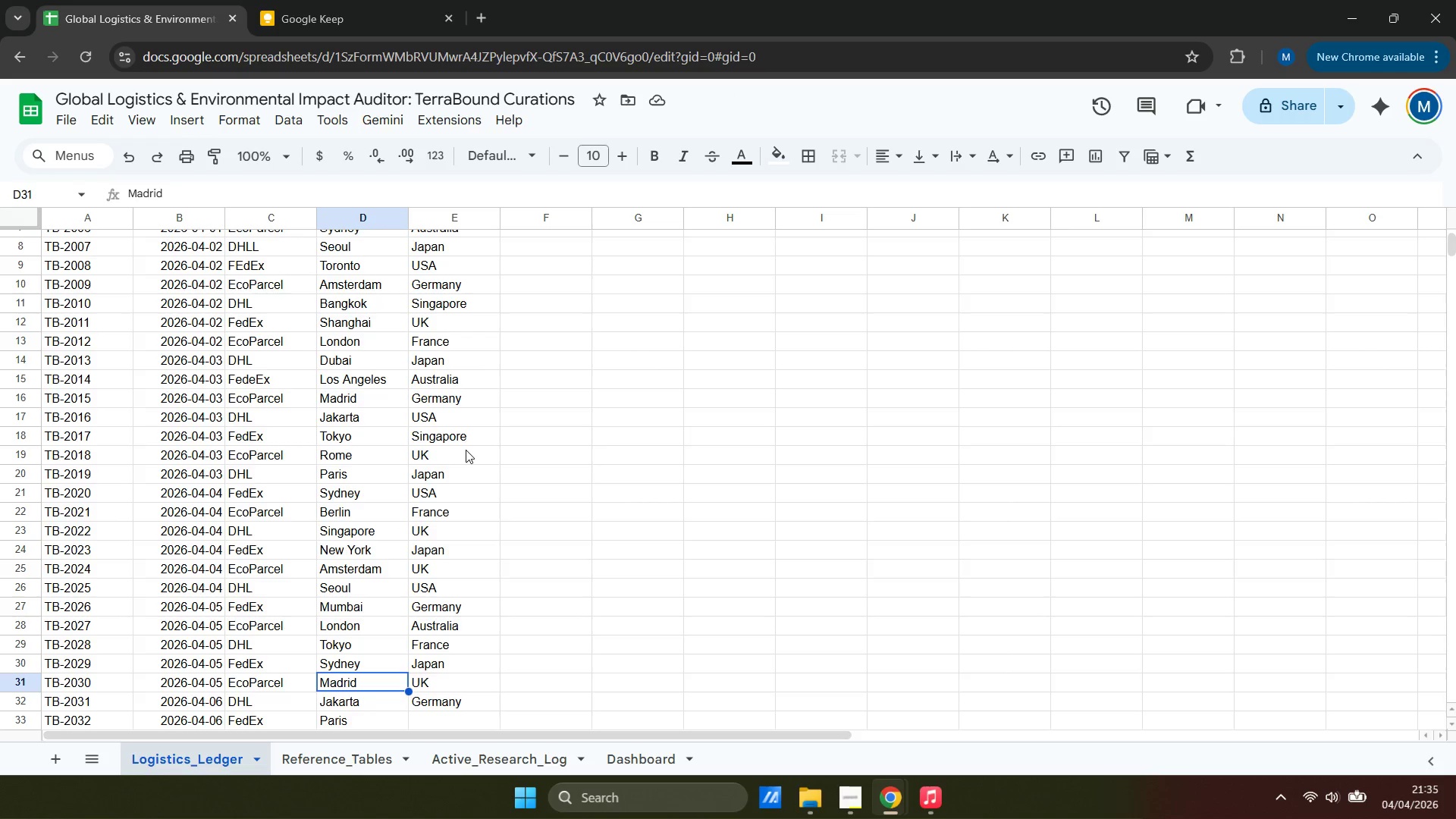 
key(ArrowUp)
 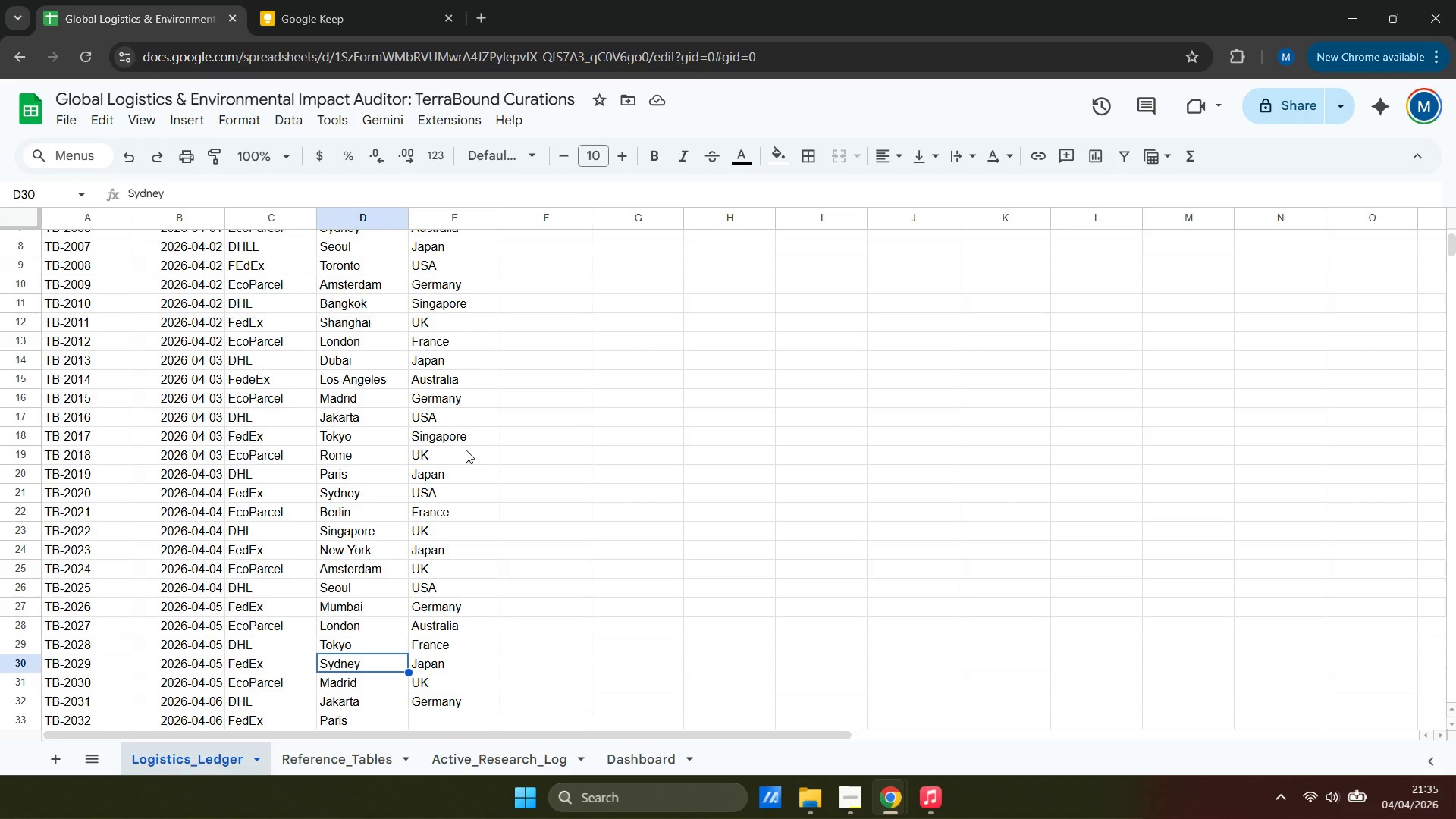 
key(ArrowRight)
 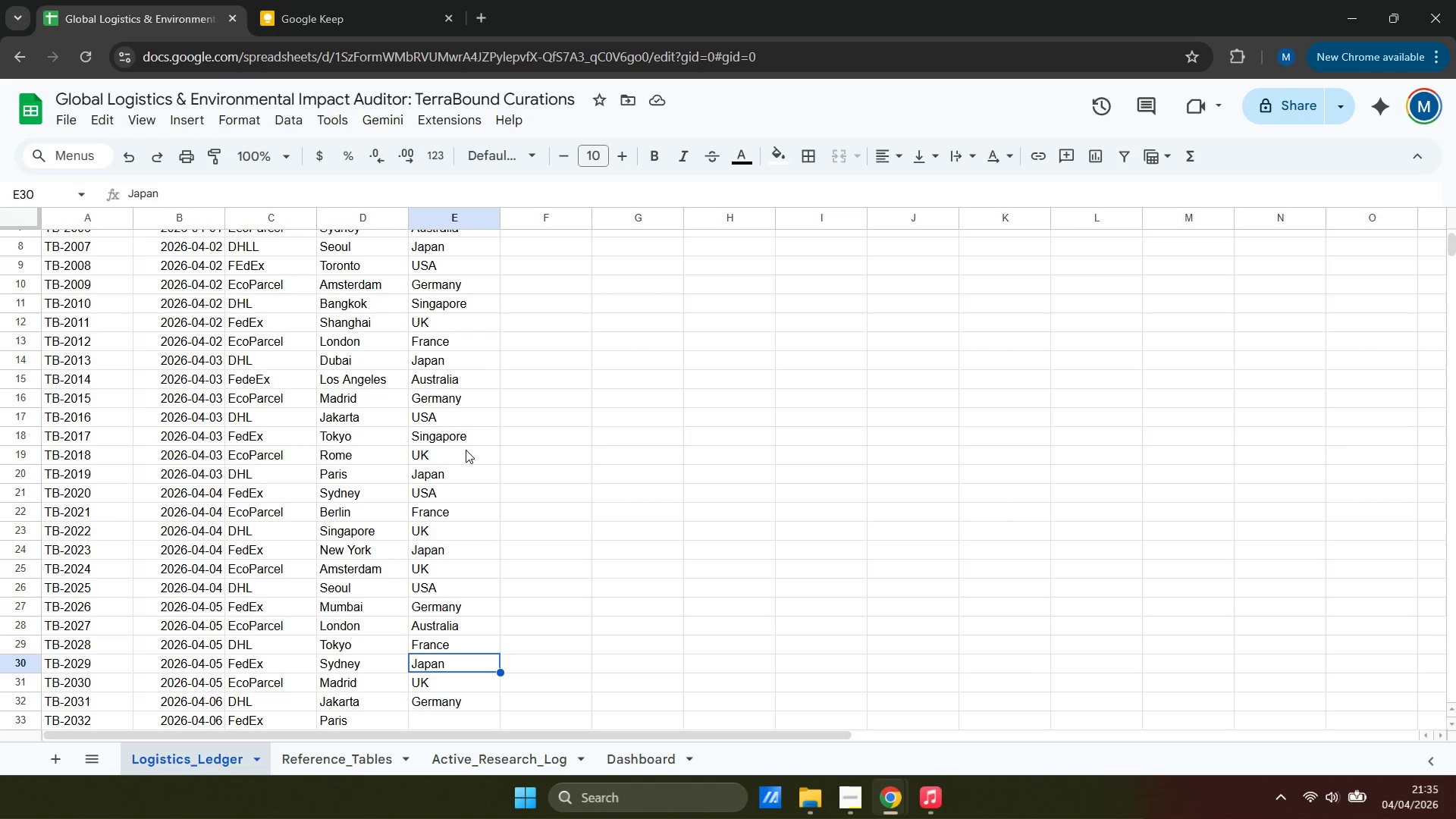 
key(ArrowDown)
 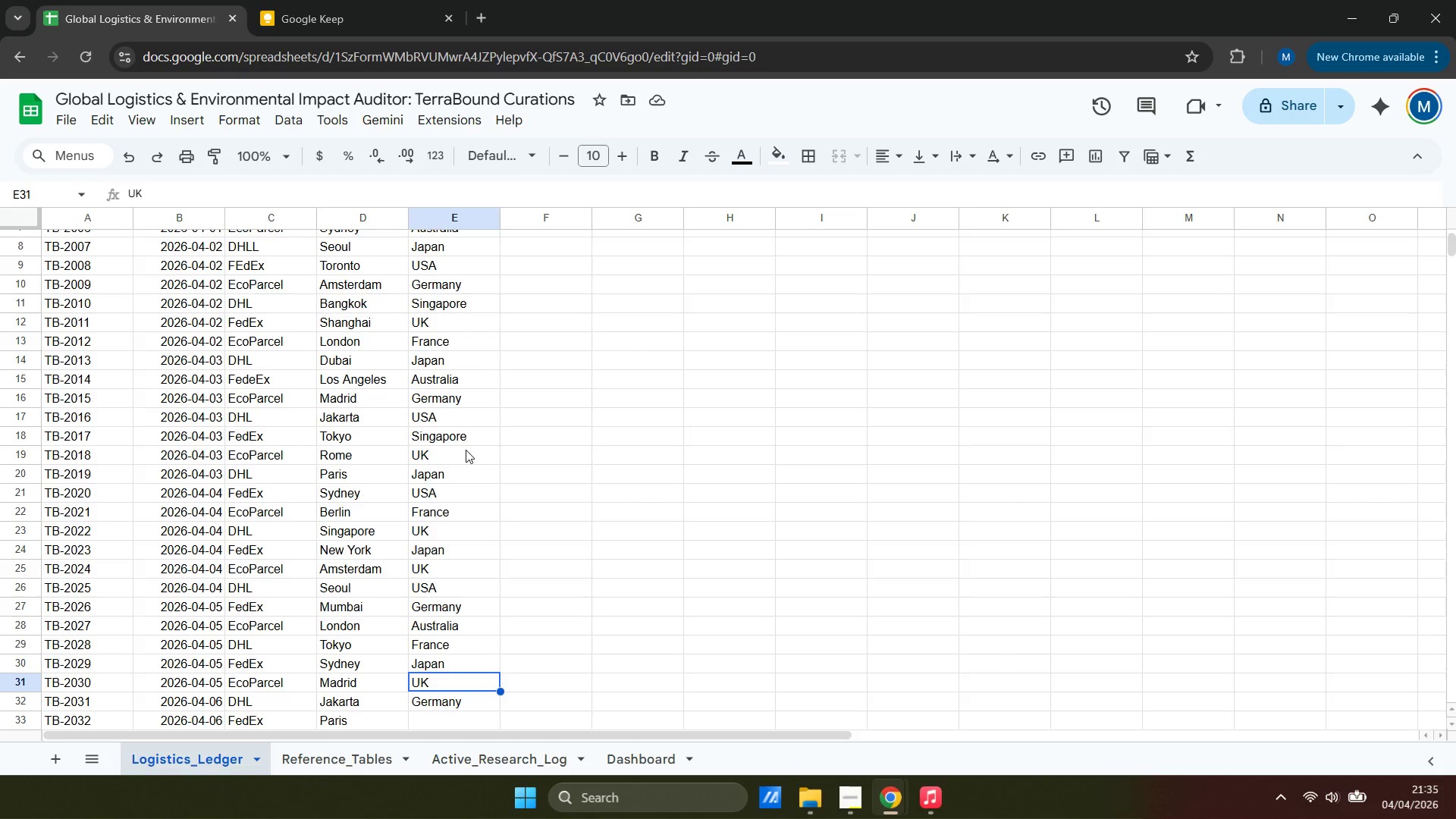 
key(ArrowDown)
 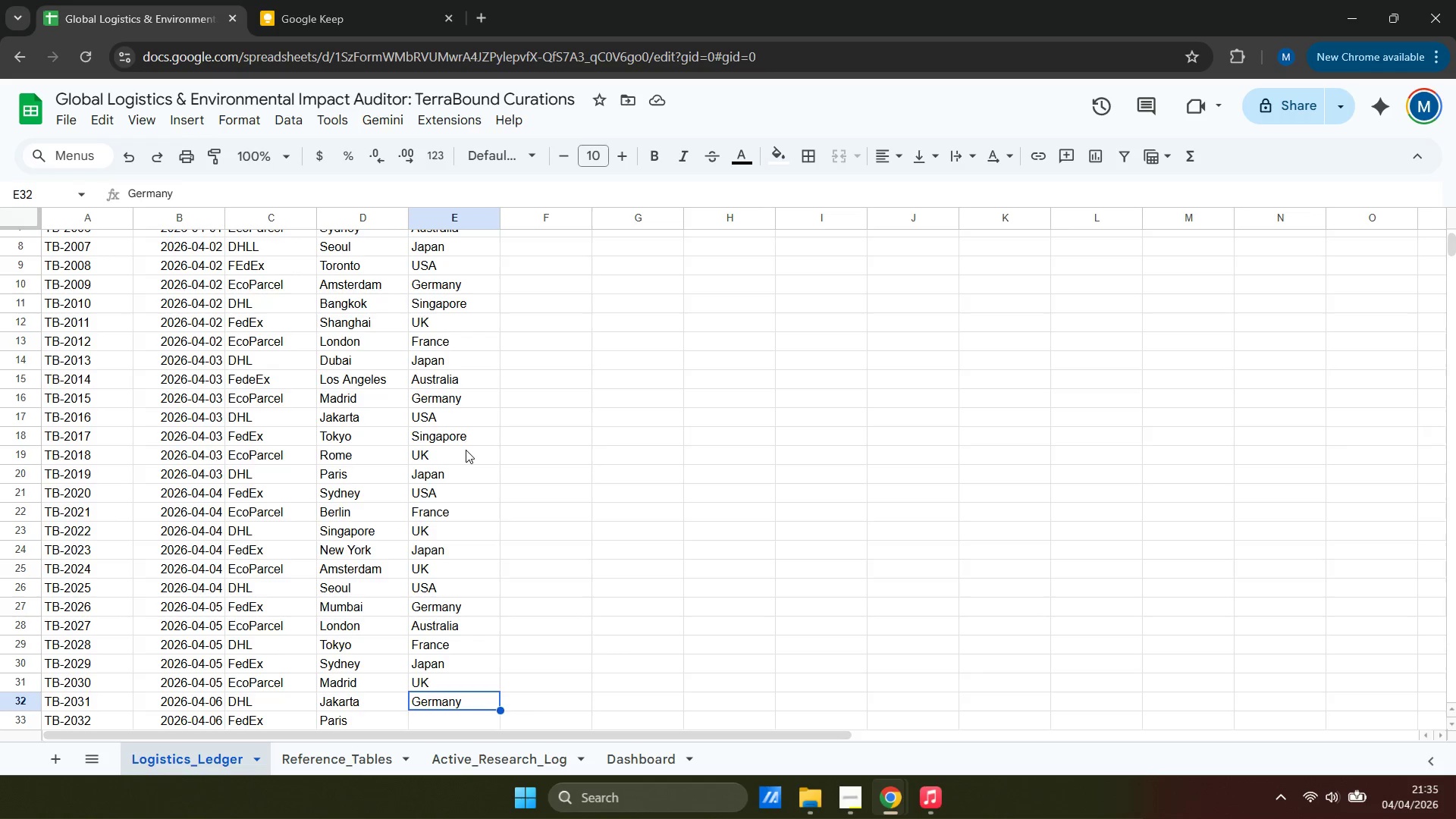 
key(ArrowLeft)
 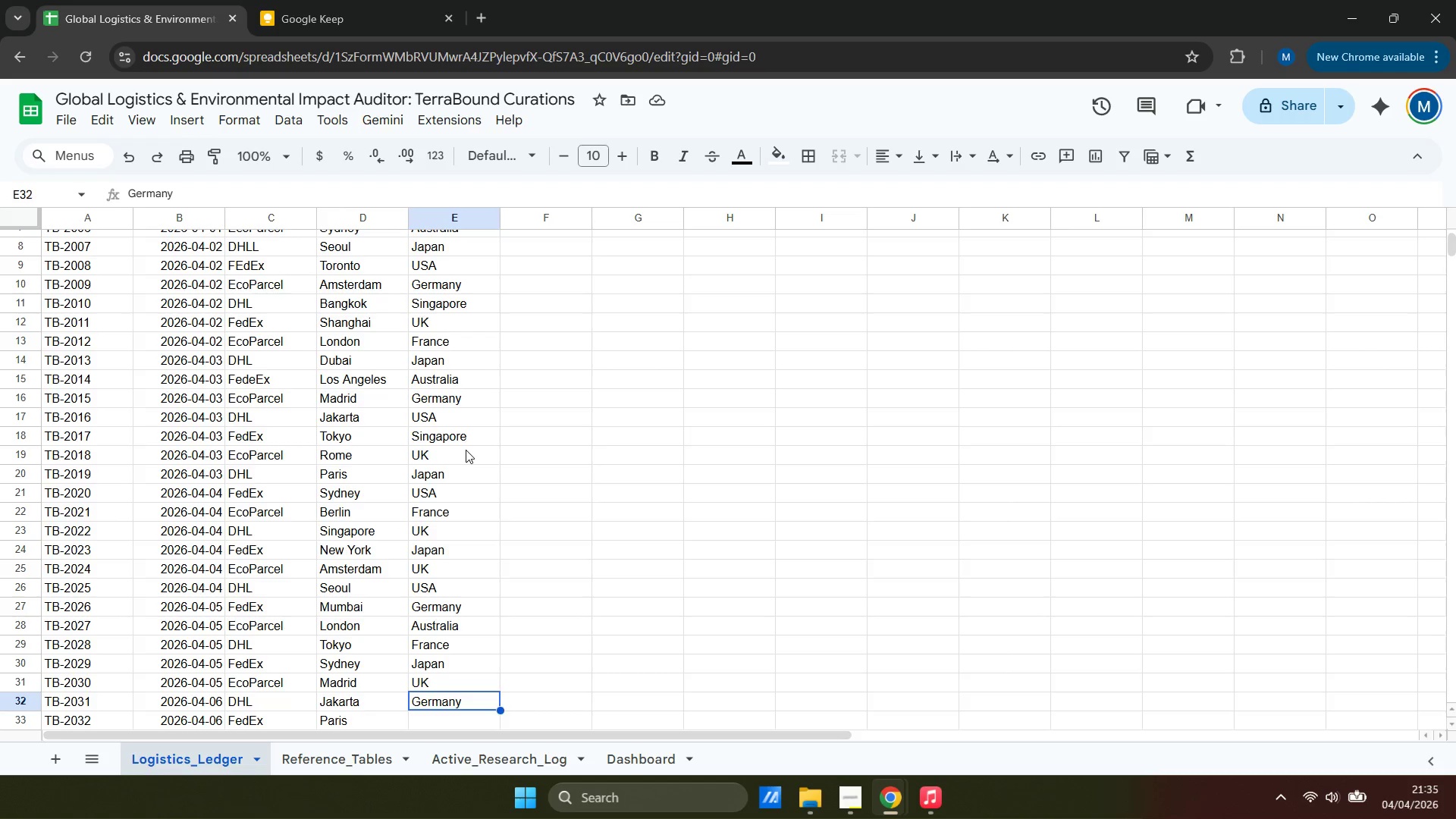 
key(ArrowLeft)
 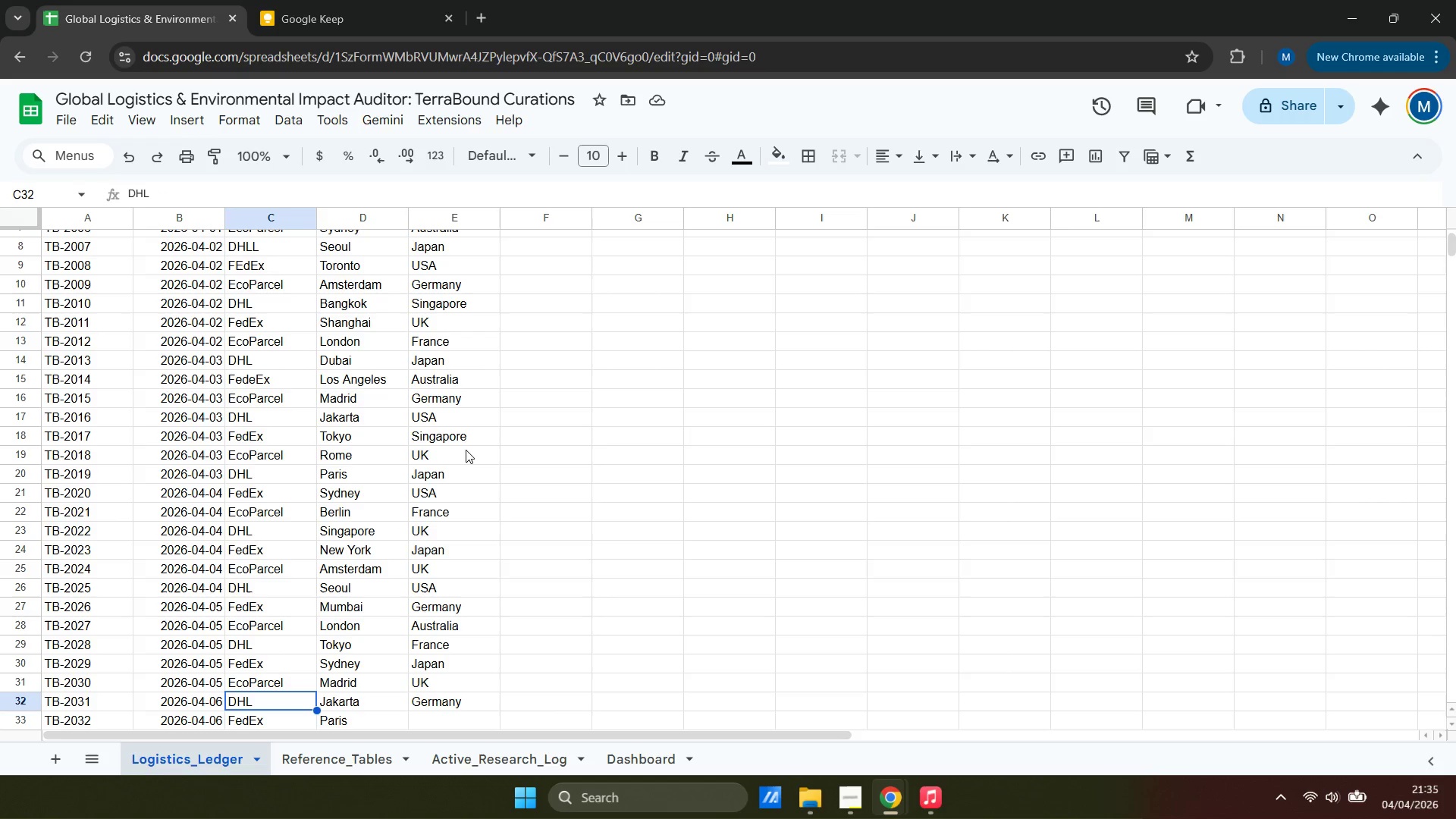 
key(ArrowRight)
 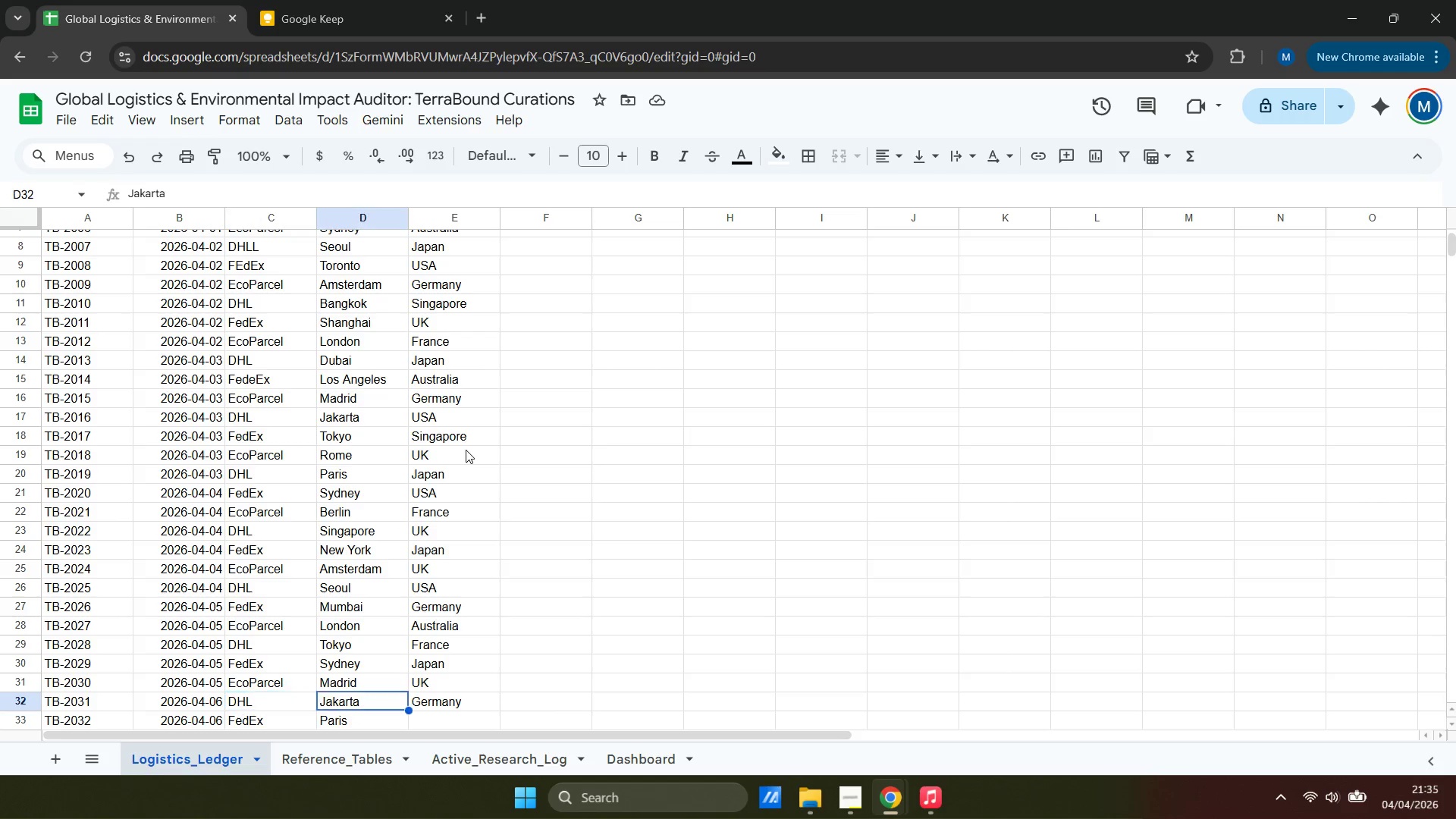 
key(ArrowRight)
 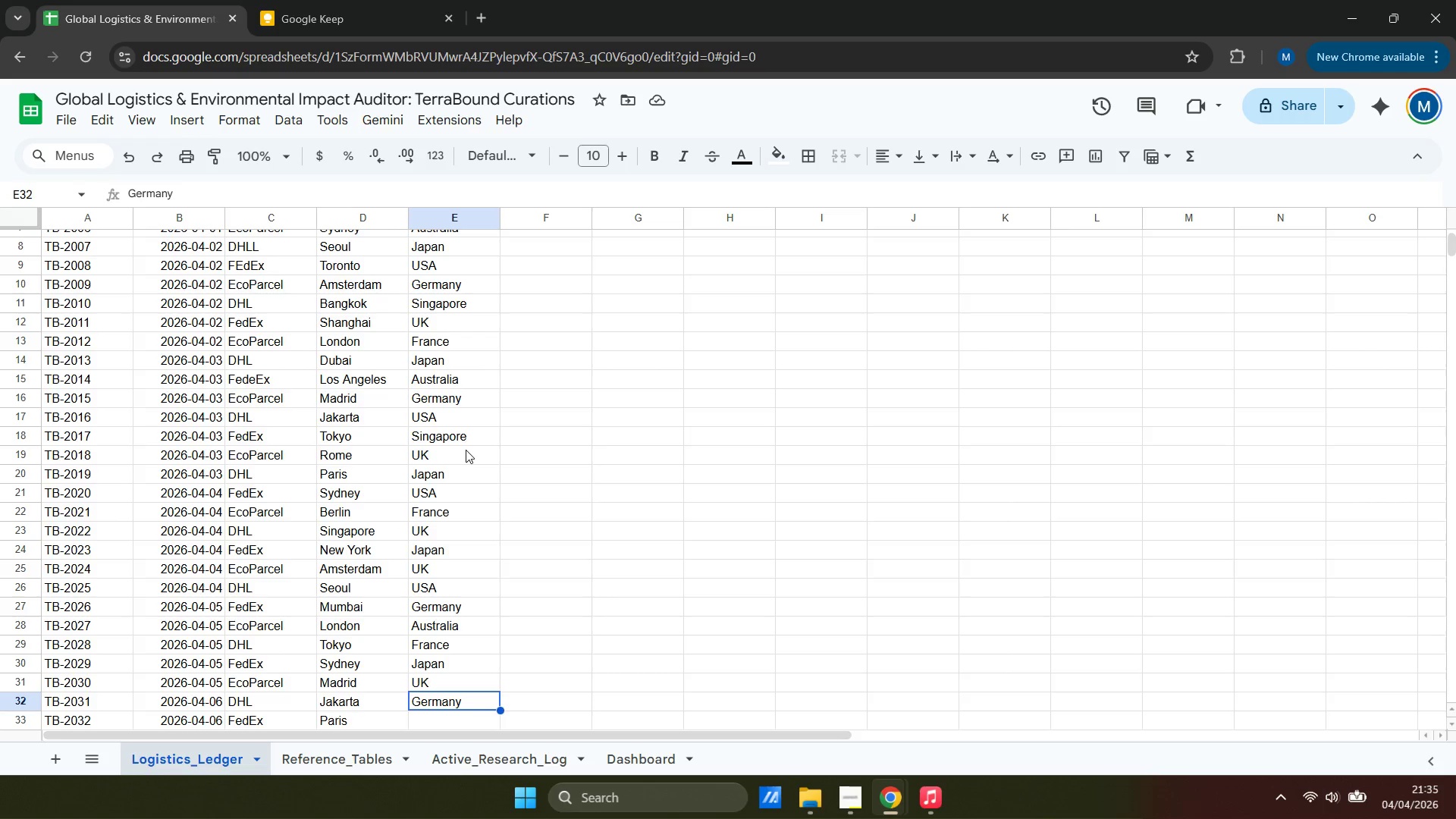 
type(Au)
 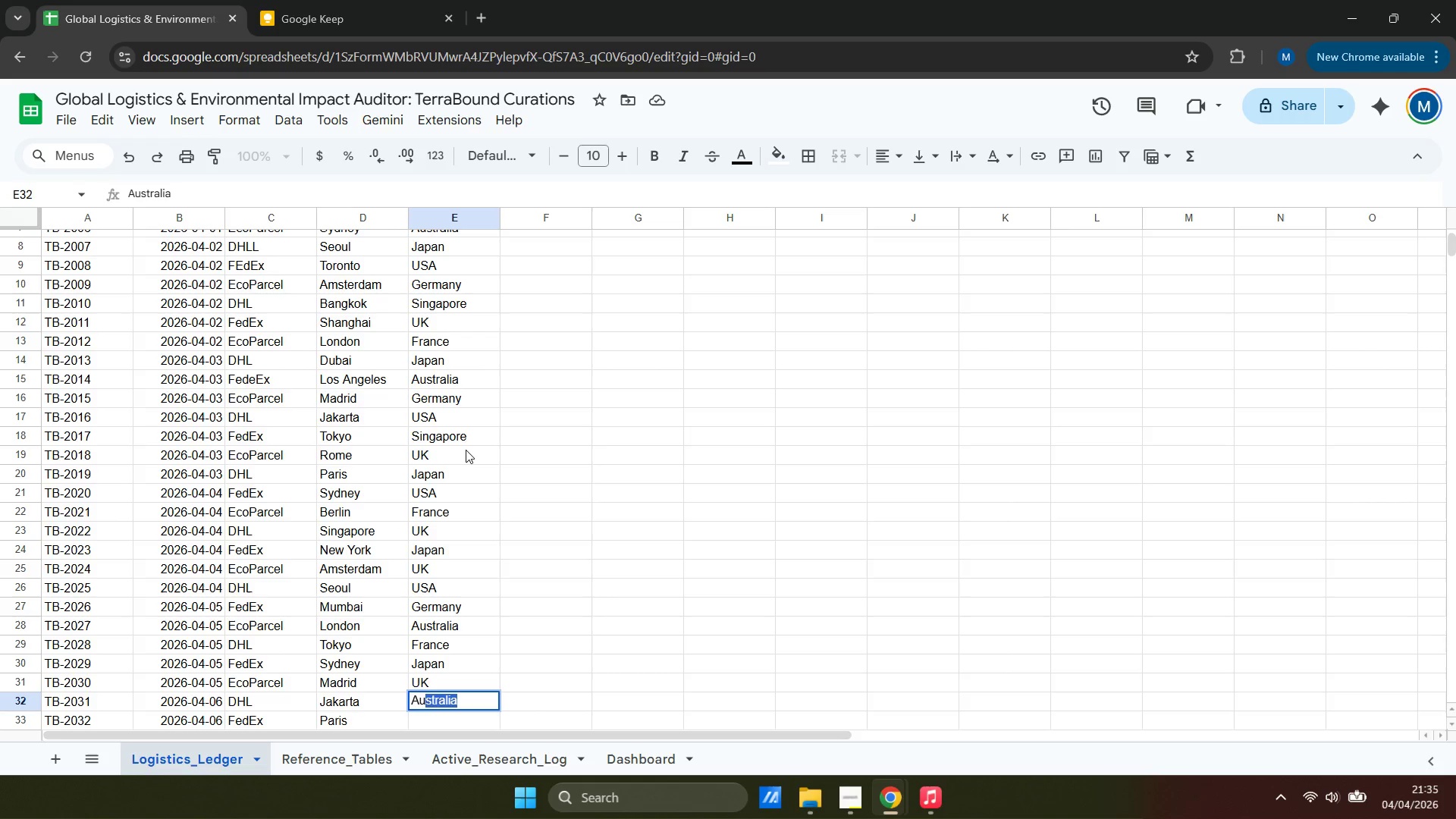 
key(ArrowDown)
 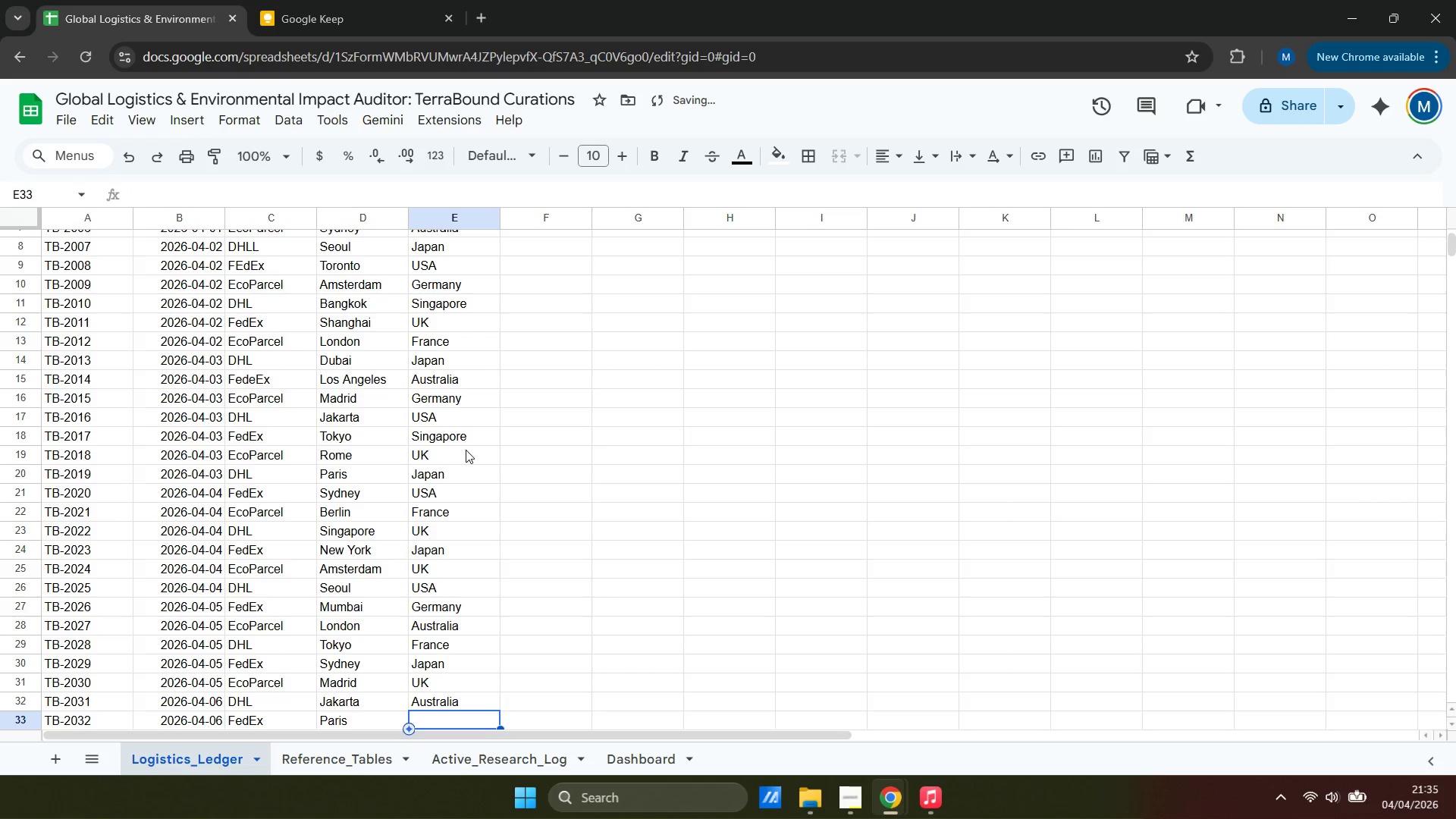 
type(USA)
 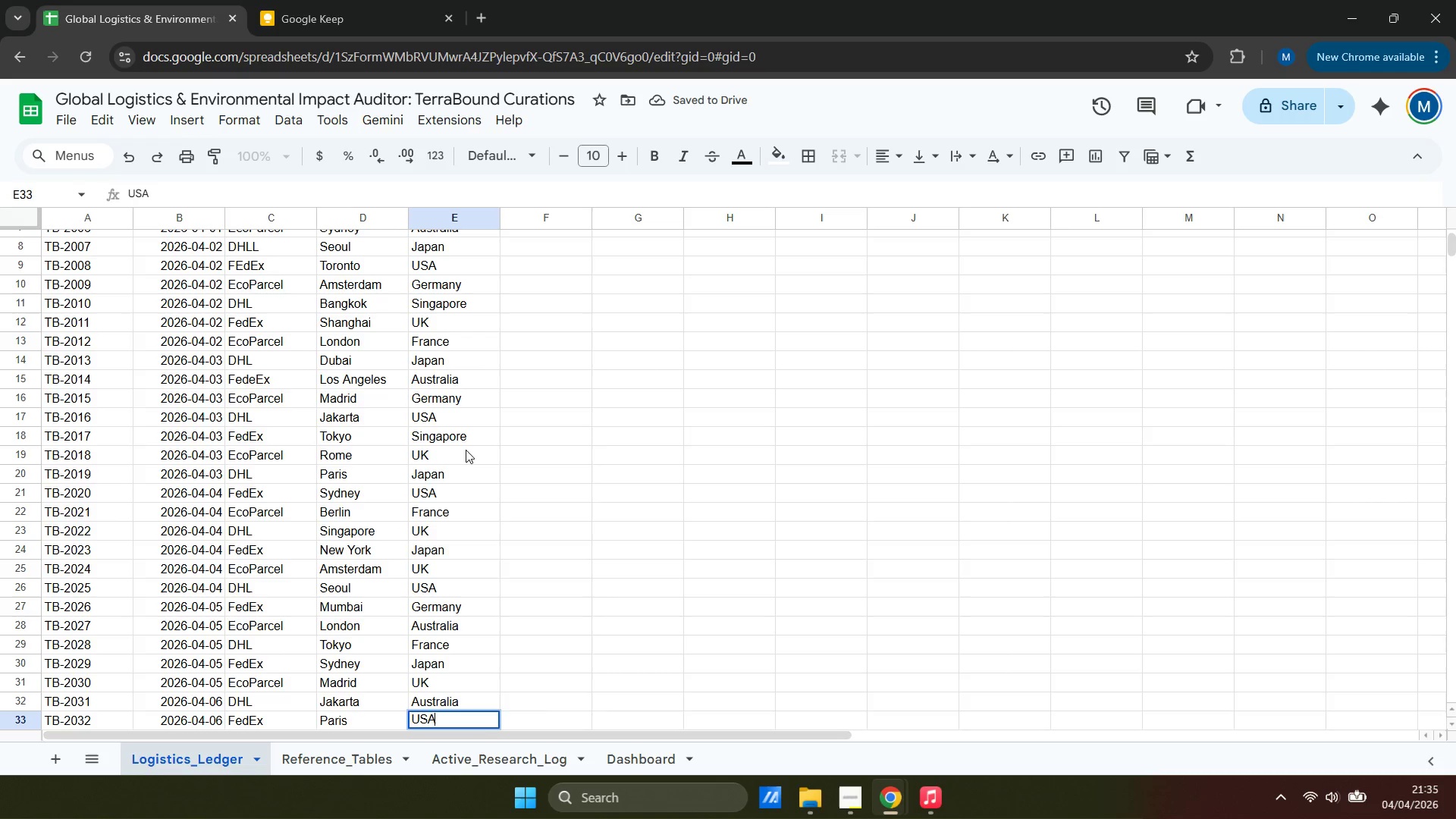 
key(ArrowDown)
 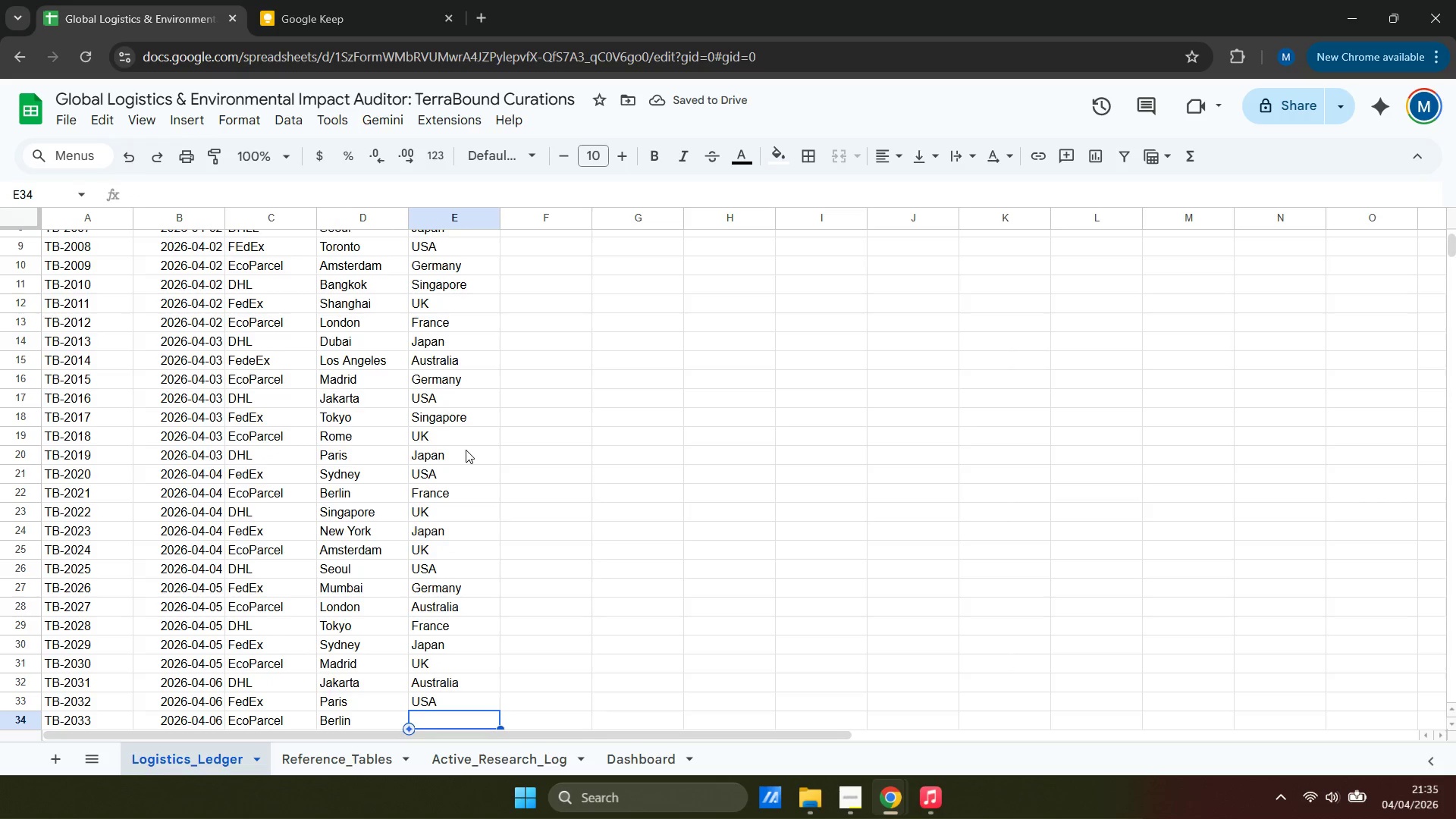 
key(ArrowUp)
 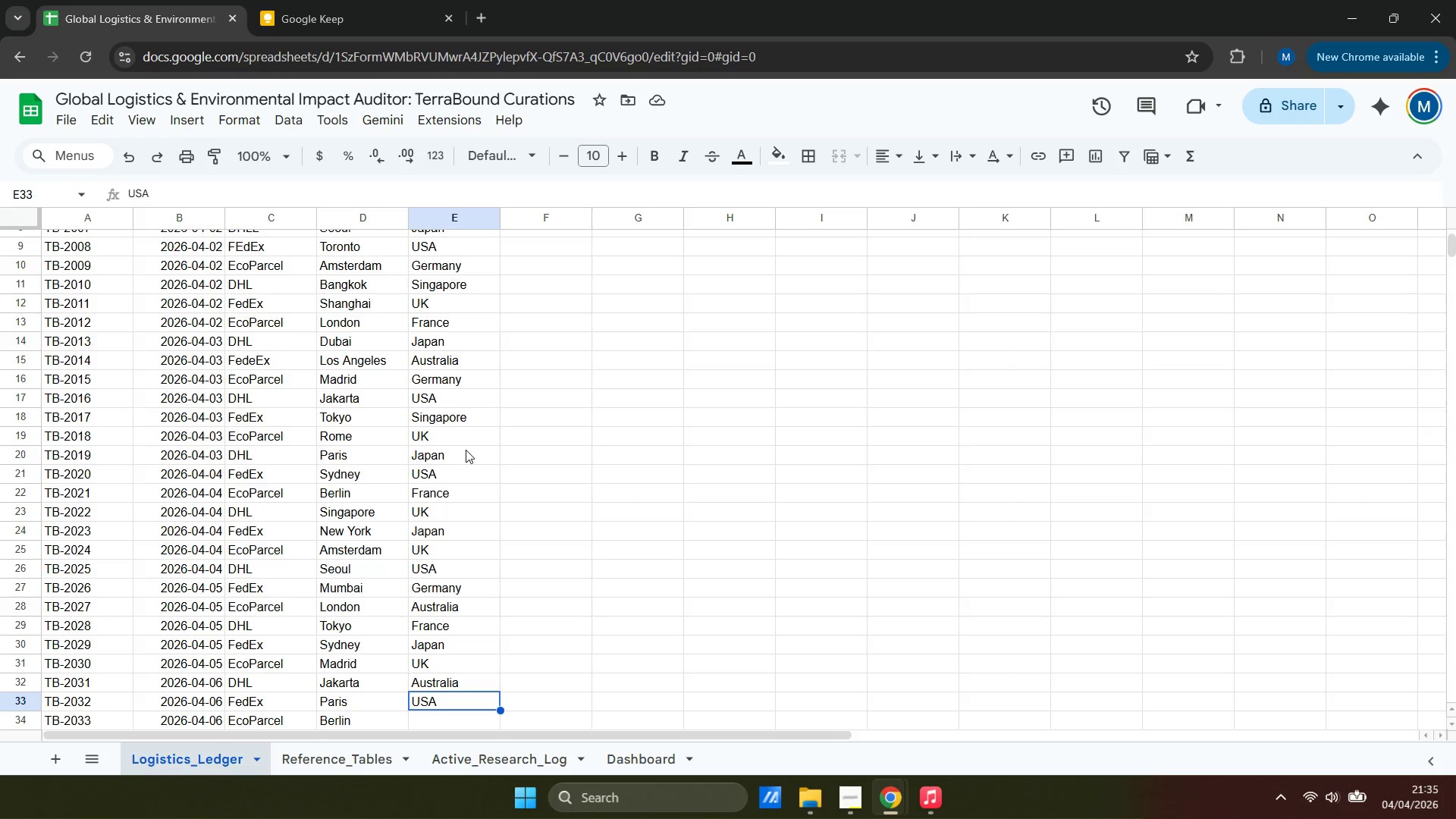 
key(ArrowDown)
 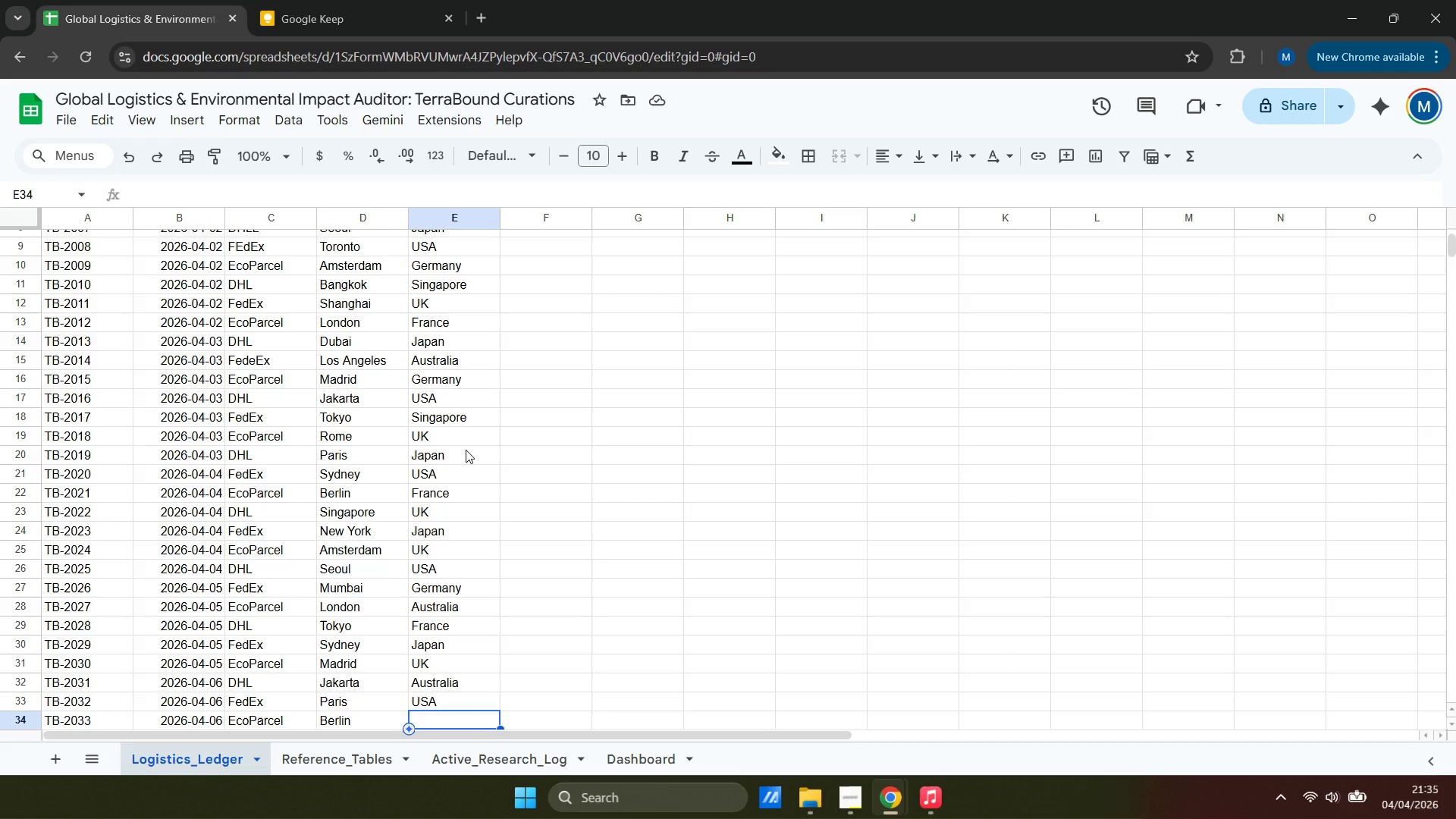 
type(Berlin)
key(Backspace)
key(Backspace)
key(Backspace)
key(Backspace)
key(Backspace)
key(Backspace)
type(SInga)
 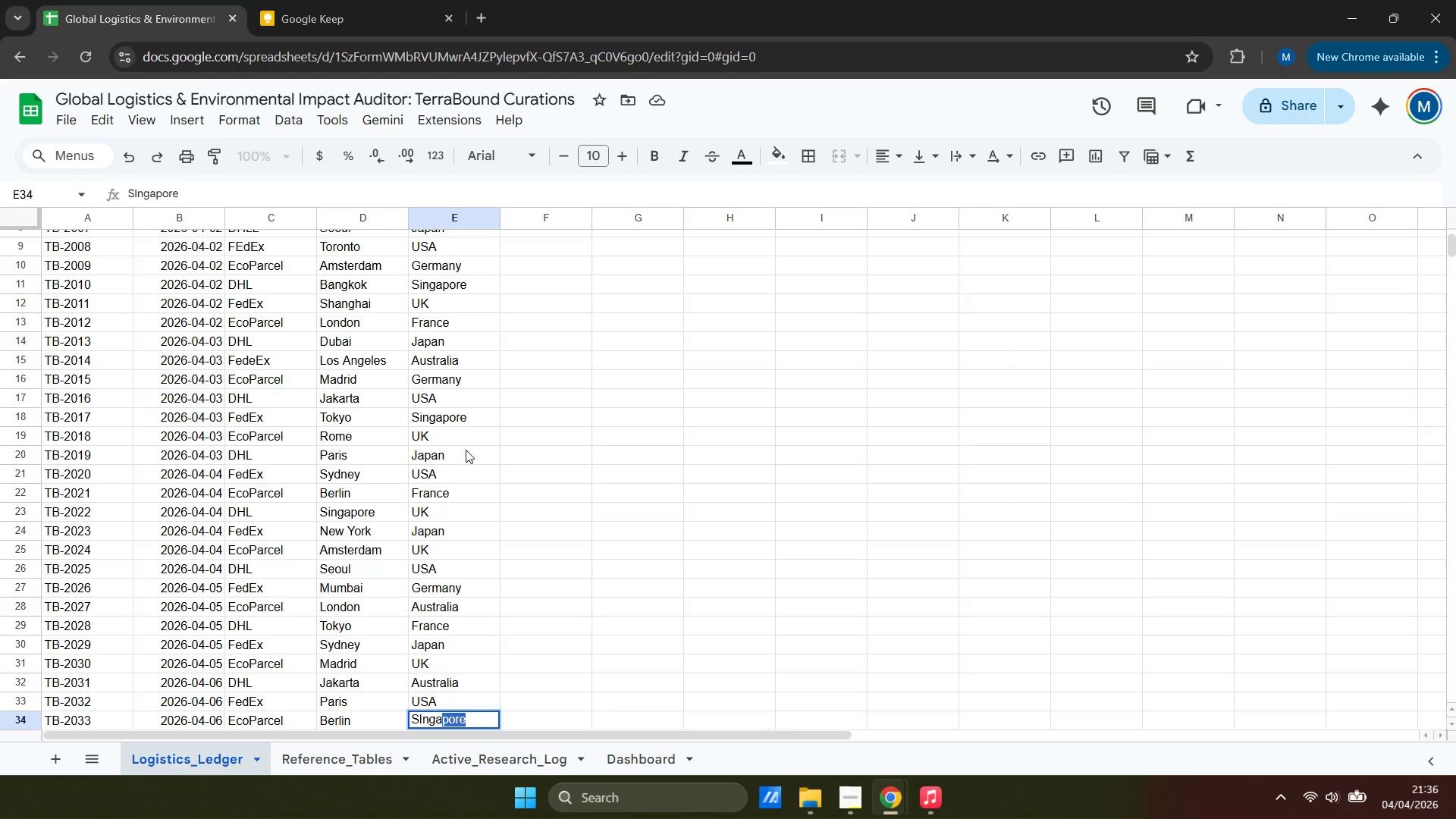 
key(ArrowDown)
 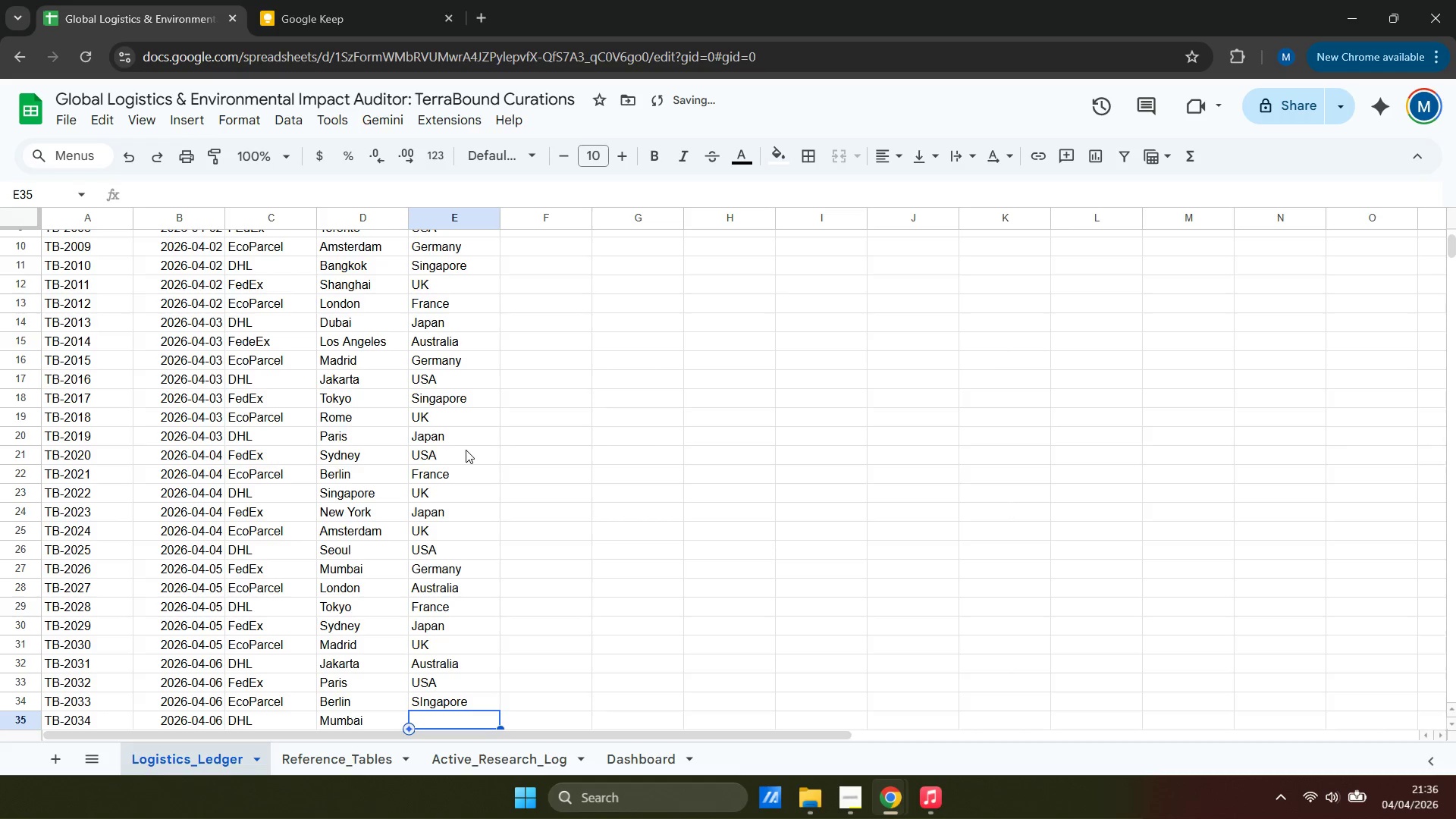 
type(UK)
 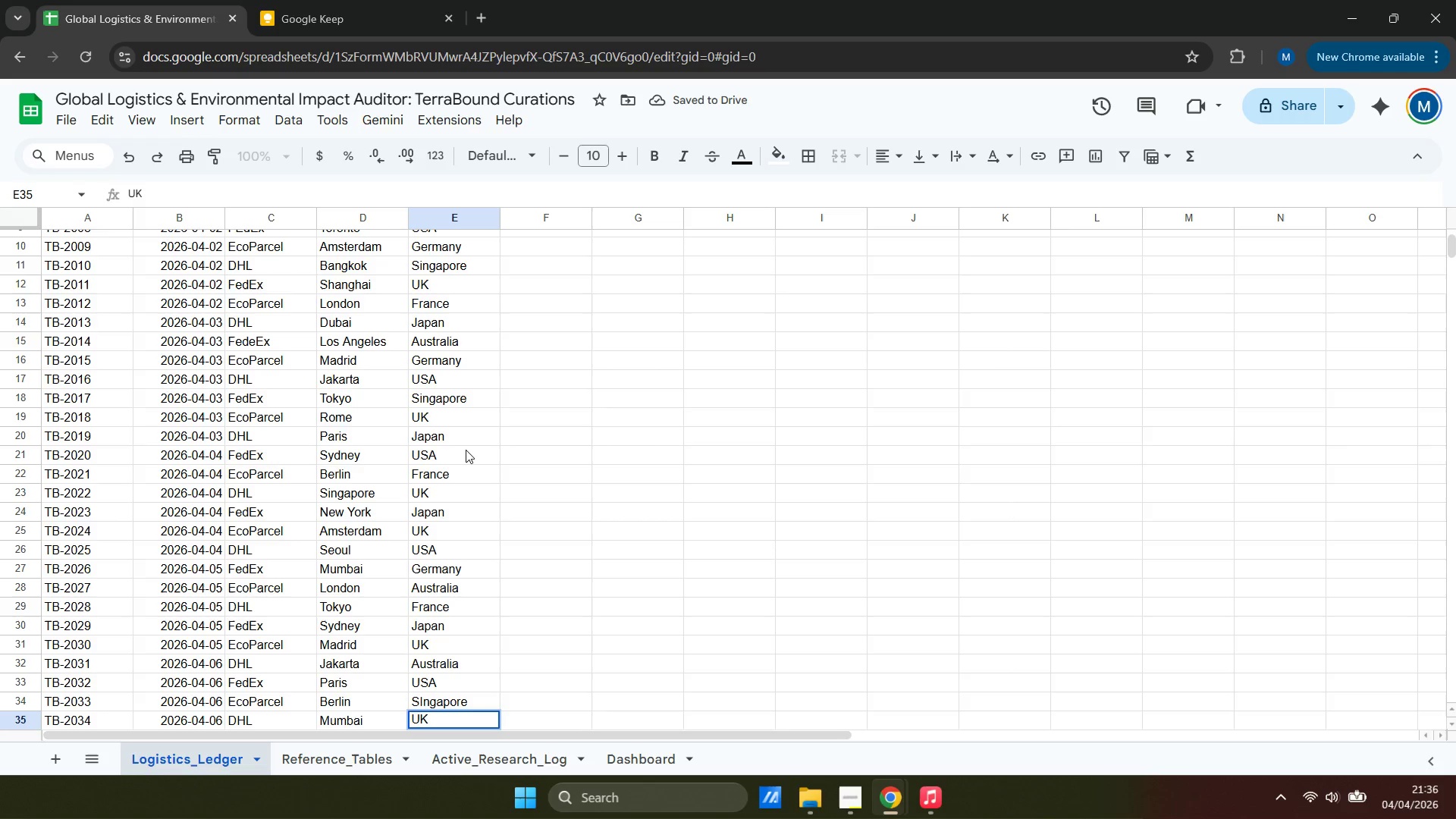 
key(ArrowDown)
 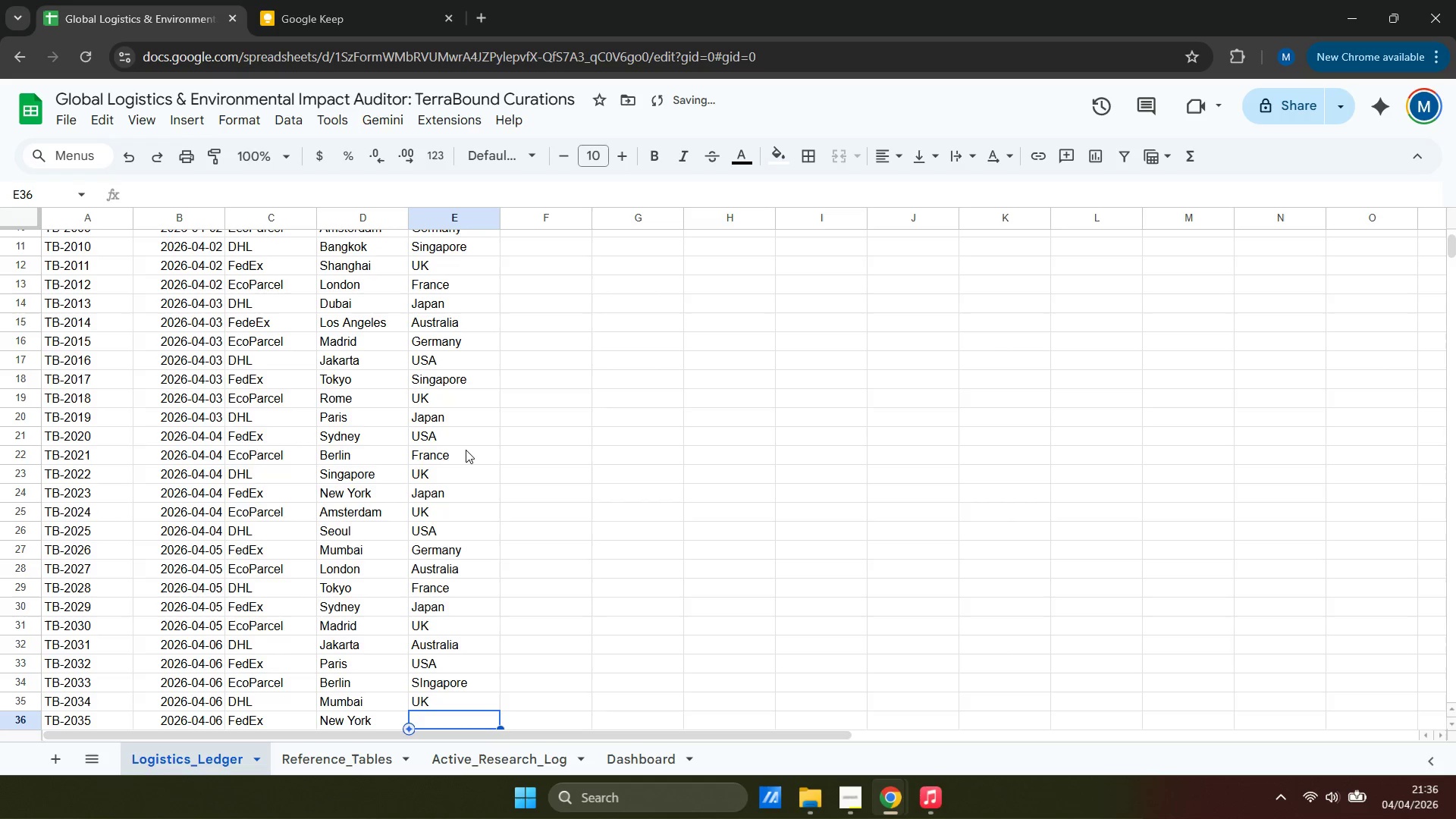 
type(Germa)
key(Tab)
 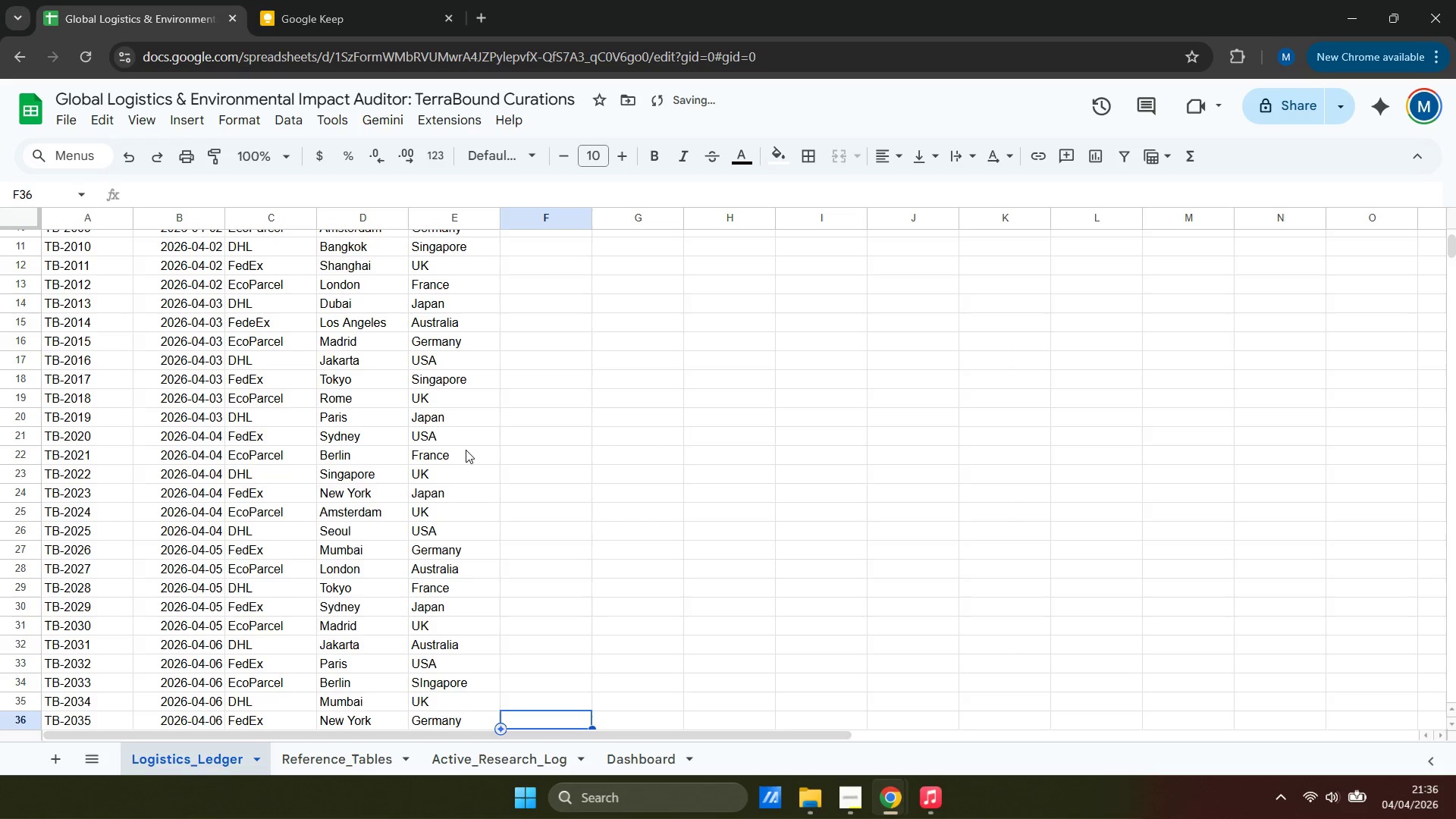 
key(ArrowDown)
 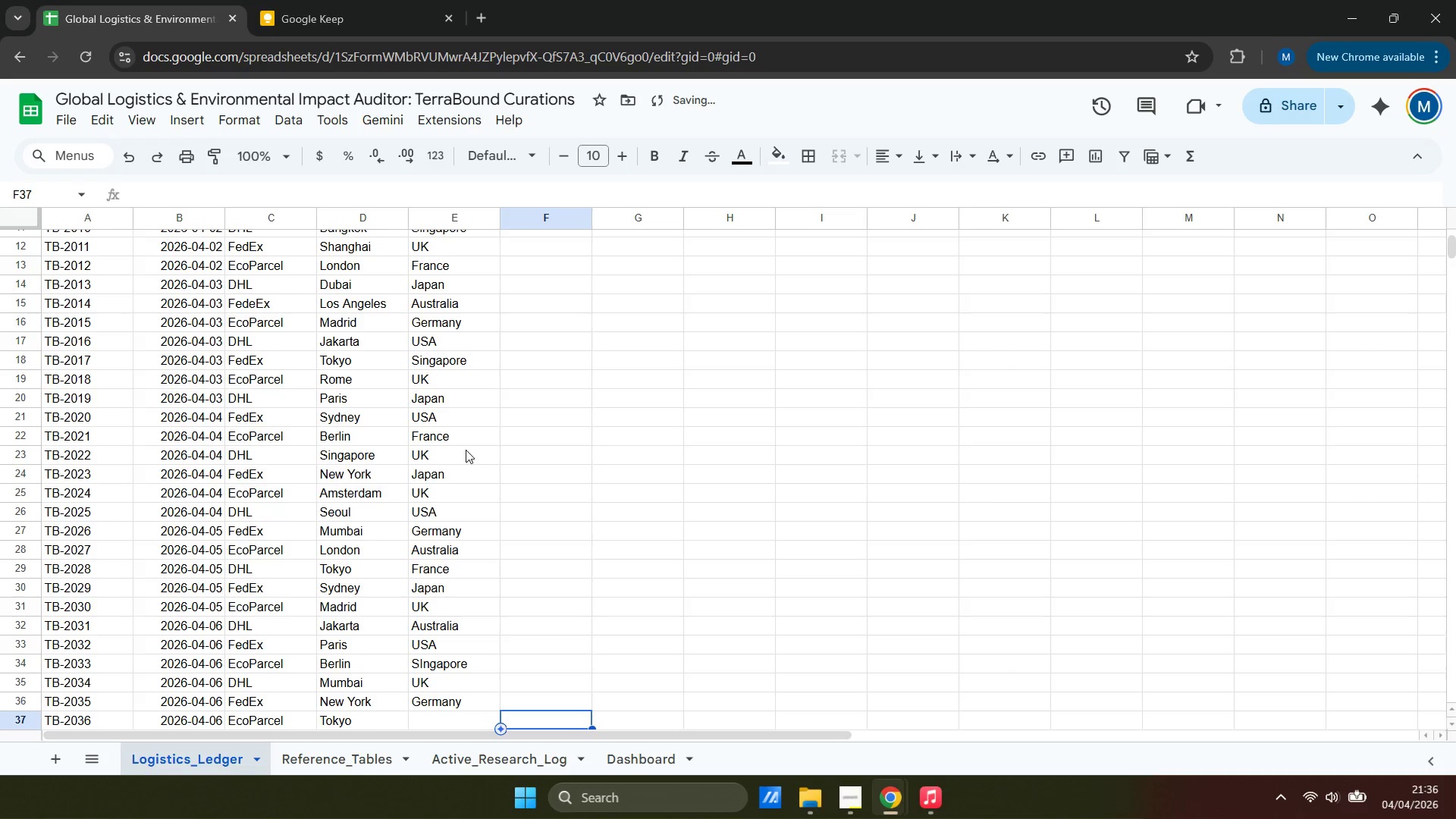 
key(ArrowLeft)
 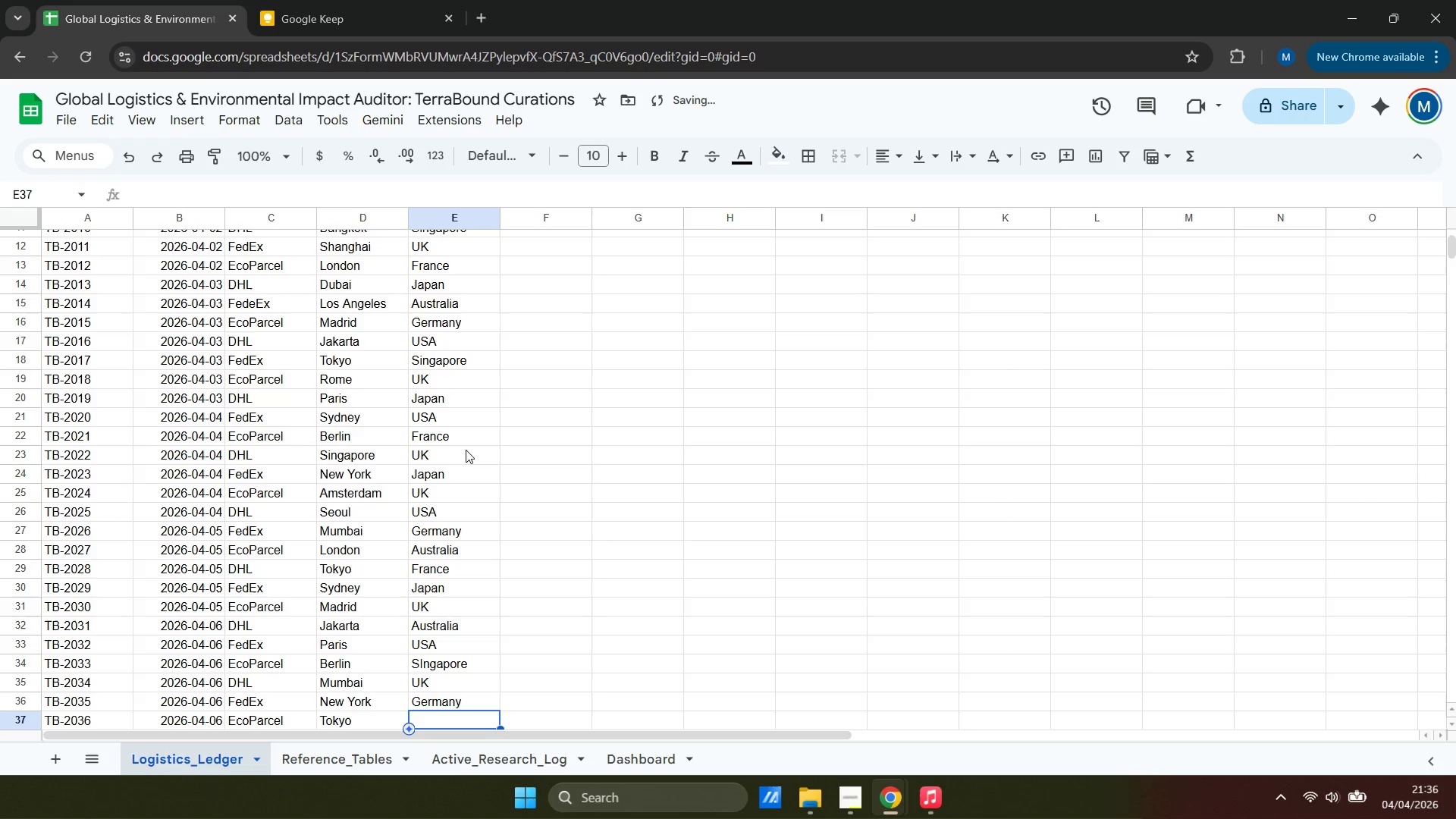 
type(Aus)
 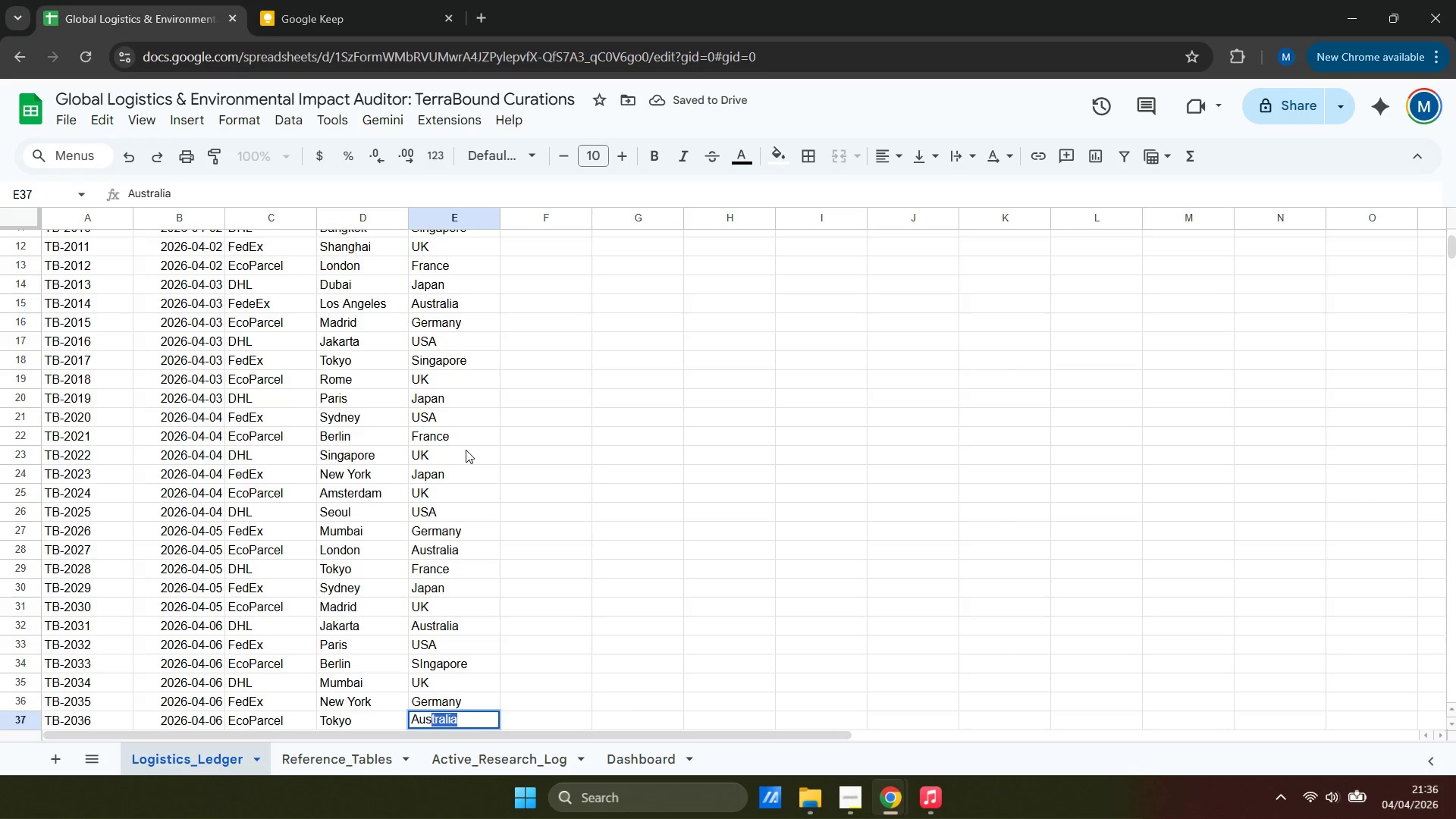 
key(ArrowDown)
 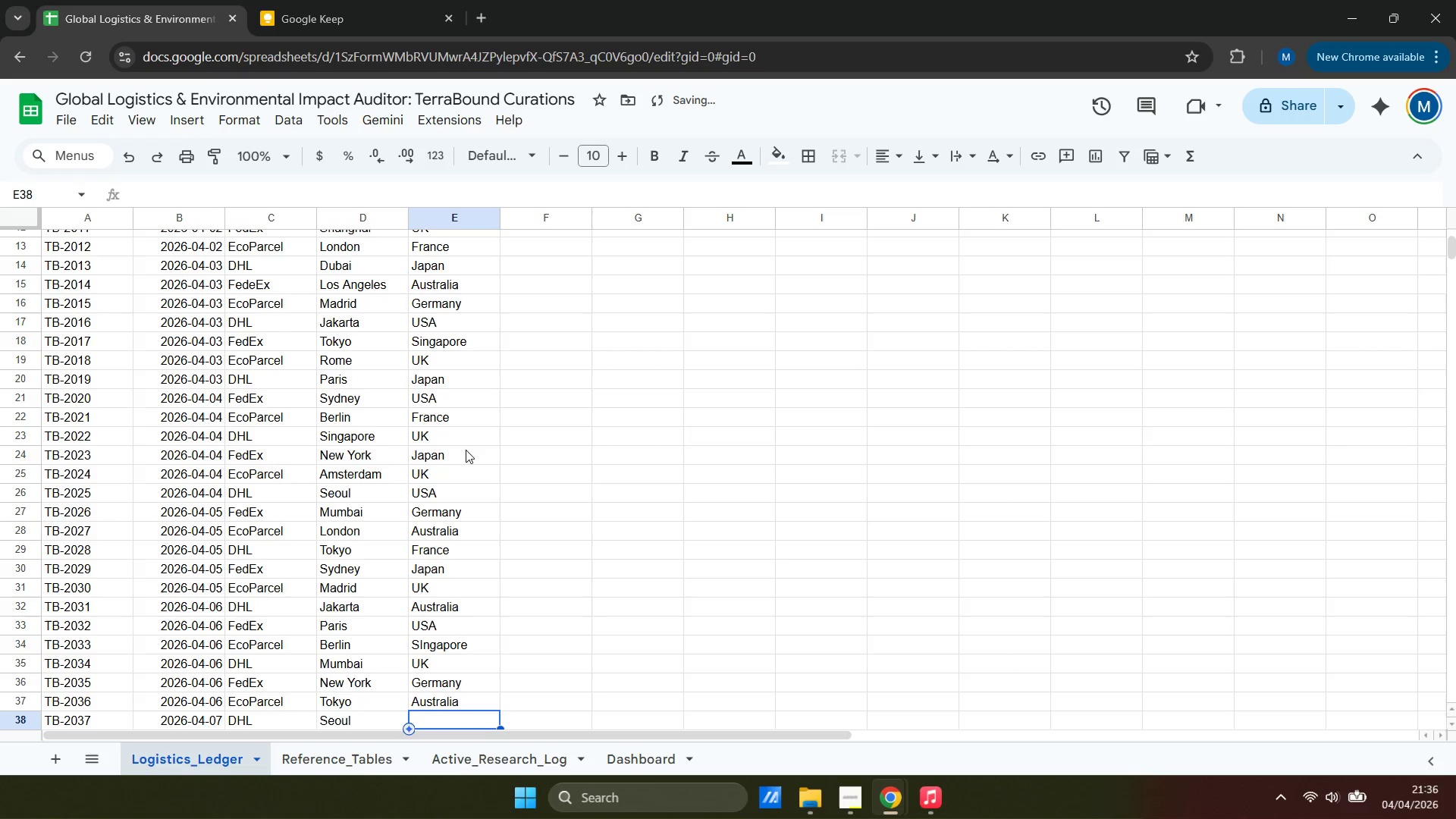 
type(Fra)
 